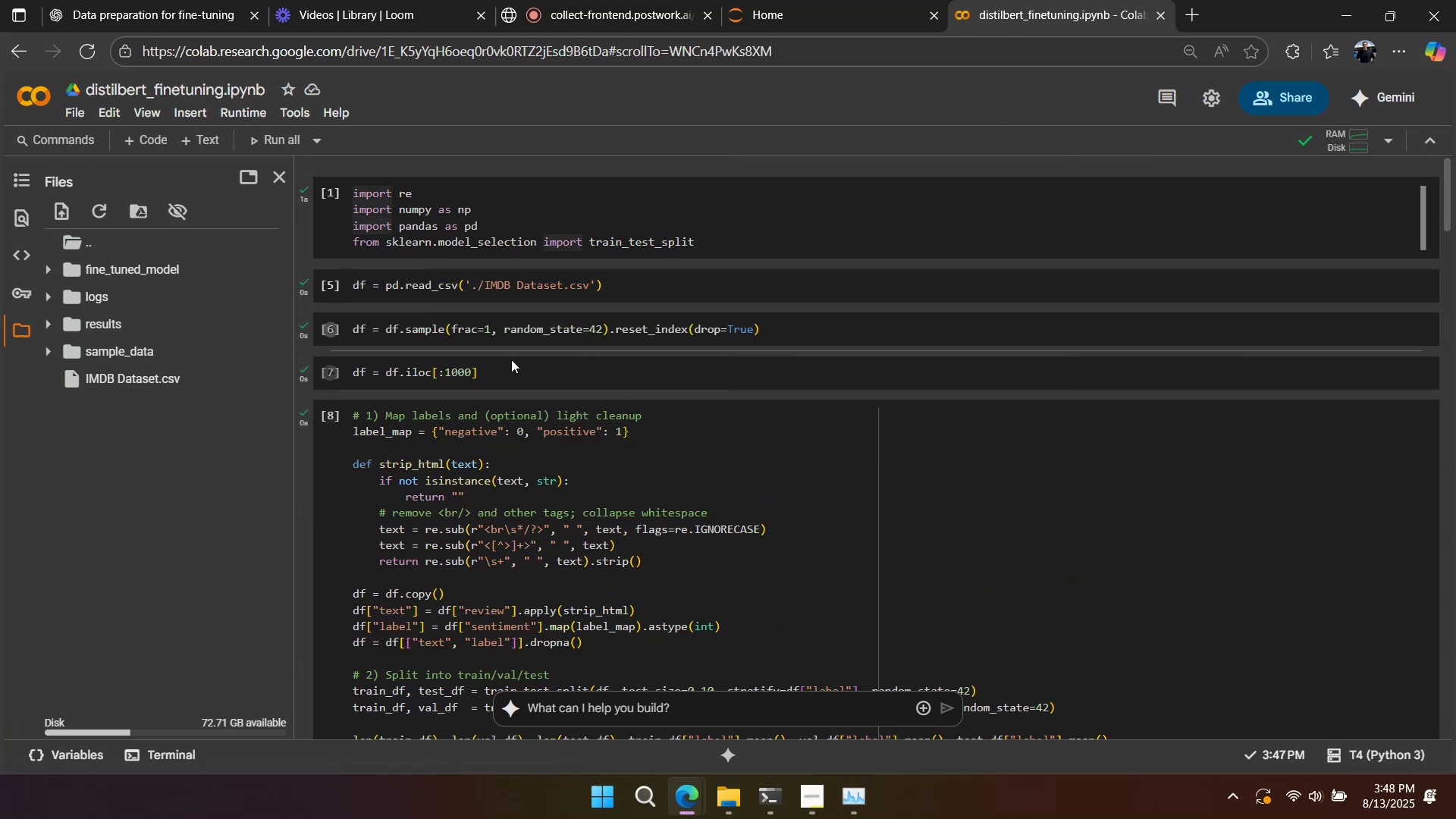 
left_click([482, 369])
 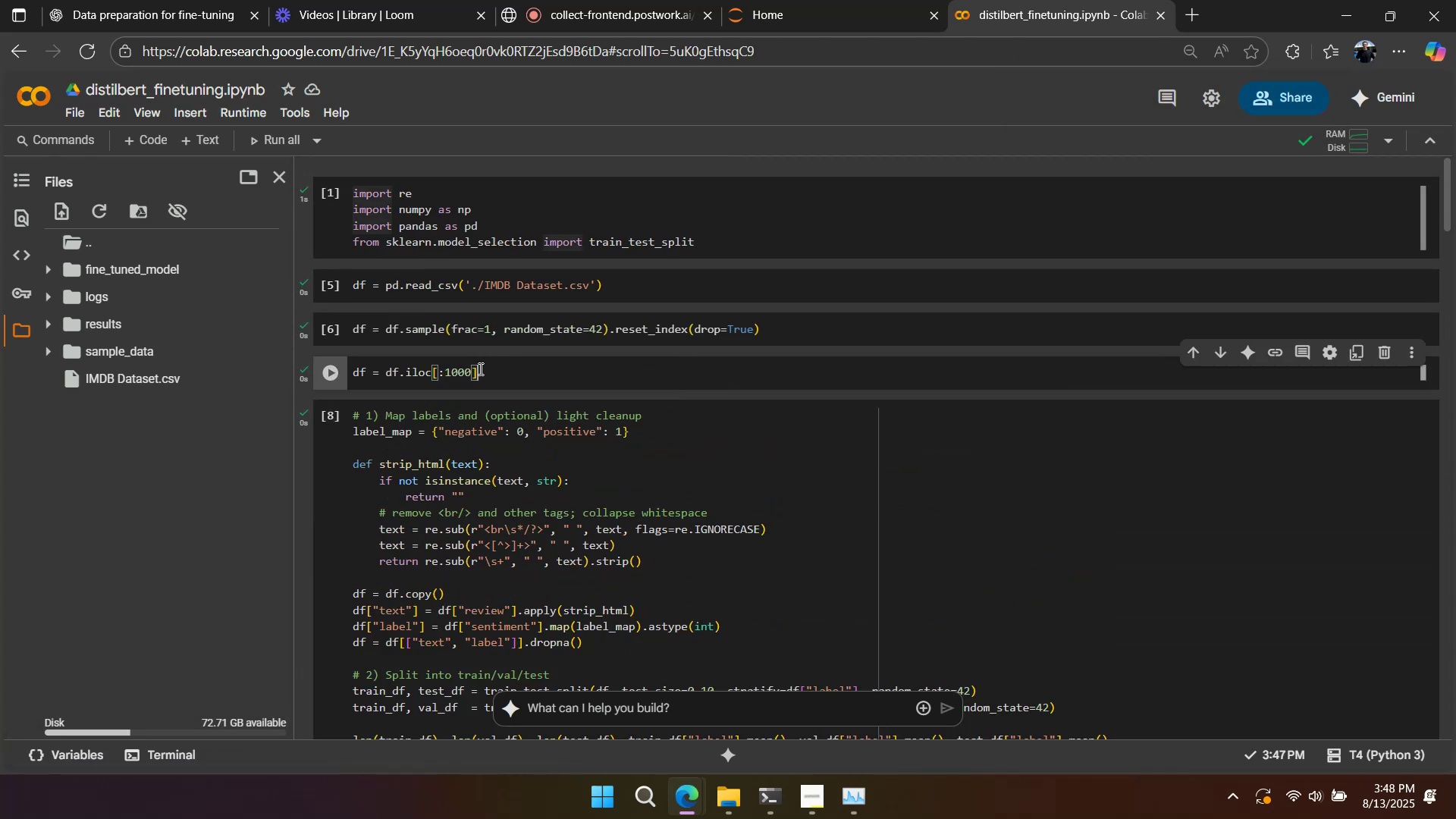 
key(Control+Slash)
 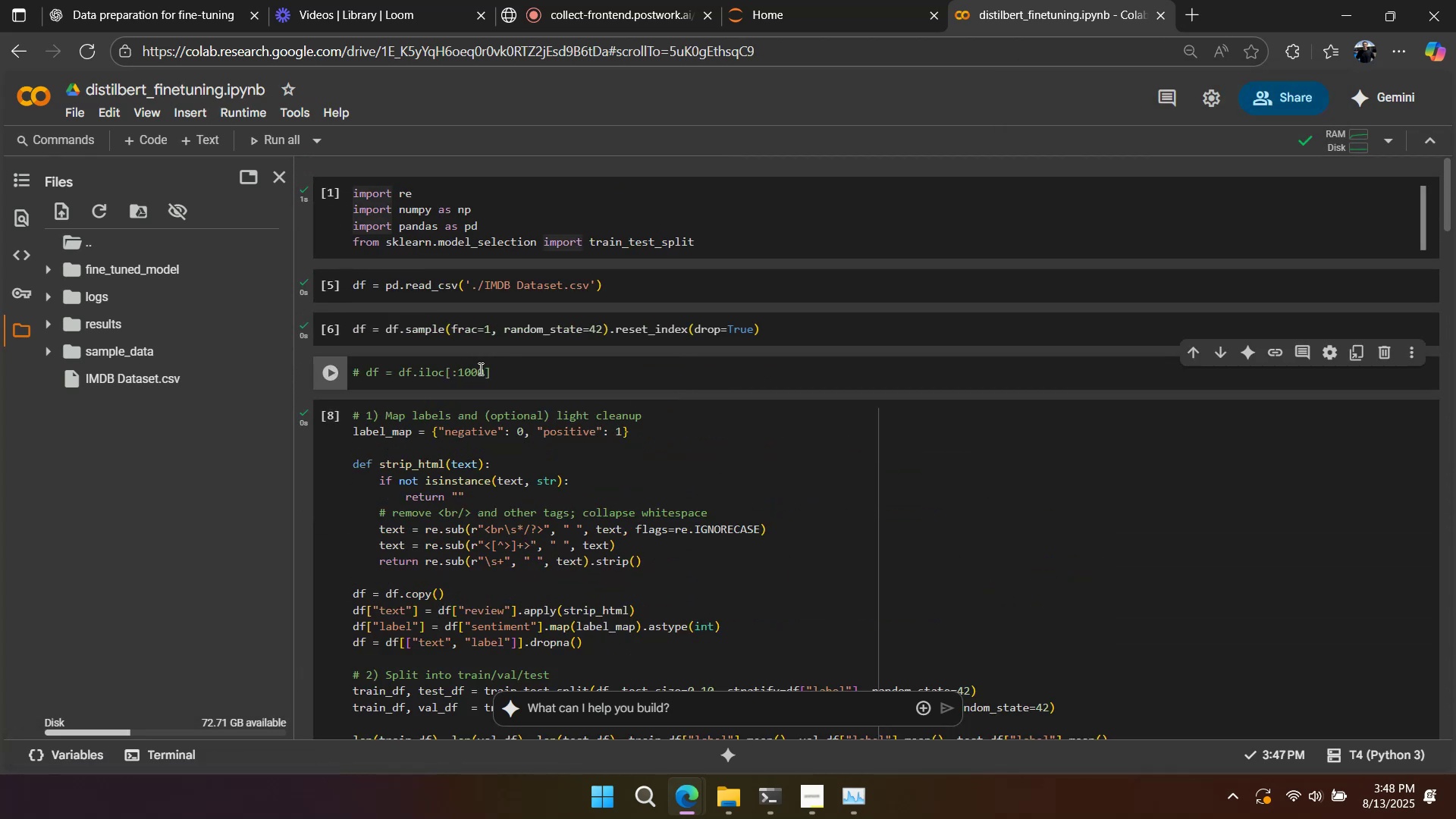 
left_click([466, 218])
 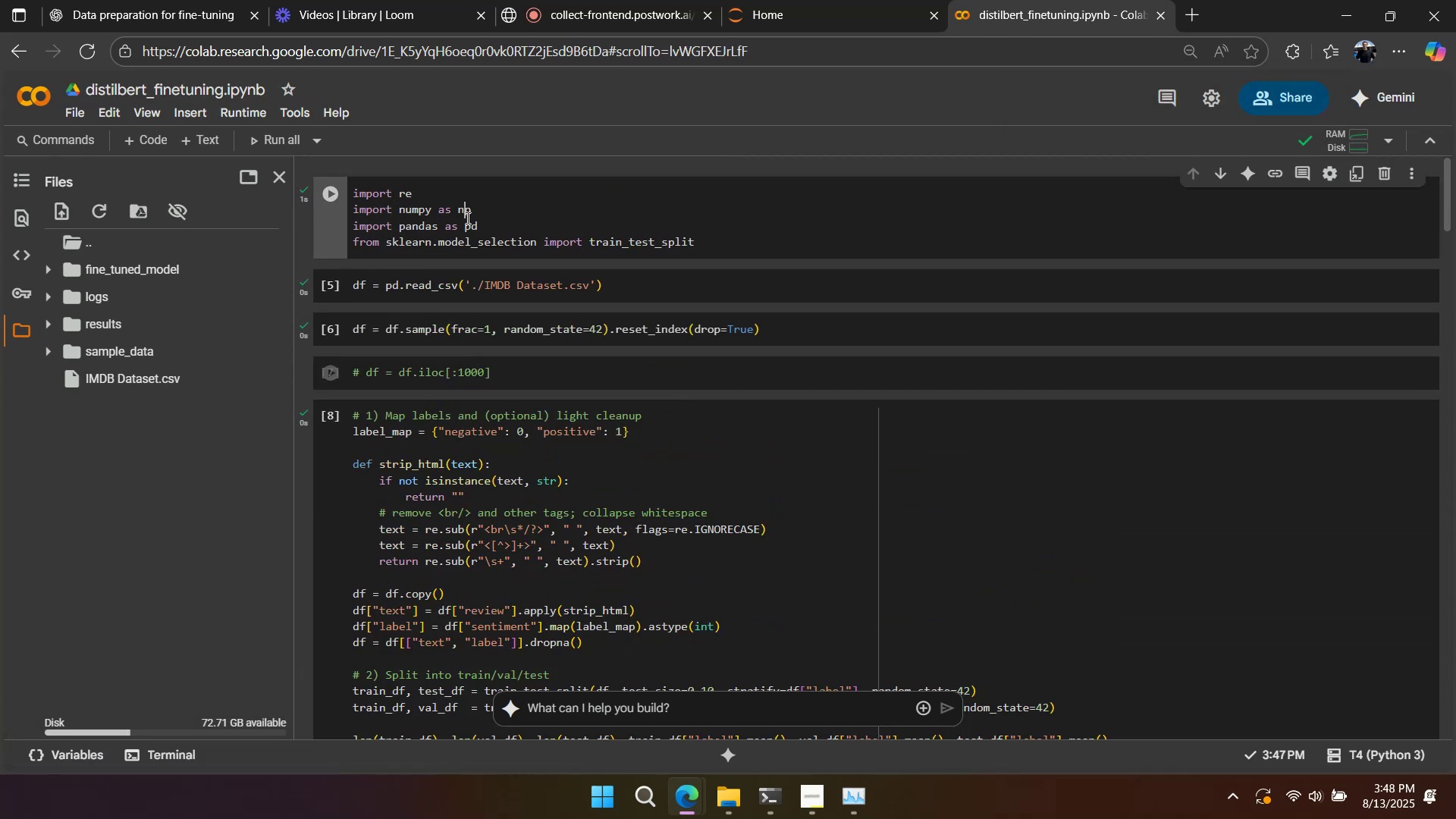 
key(Shift+Enter)
 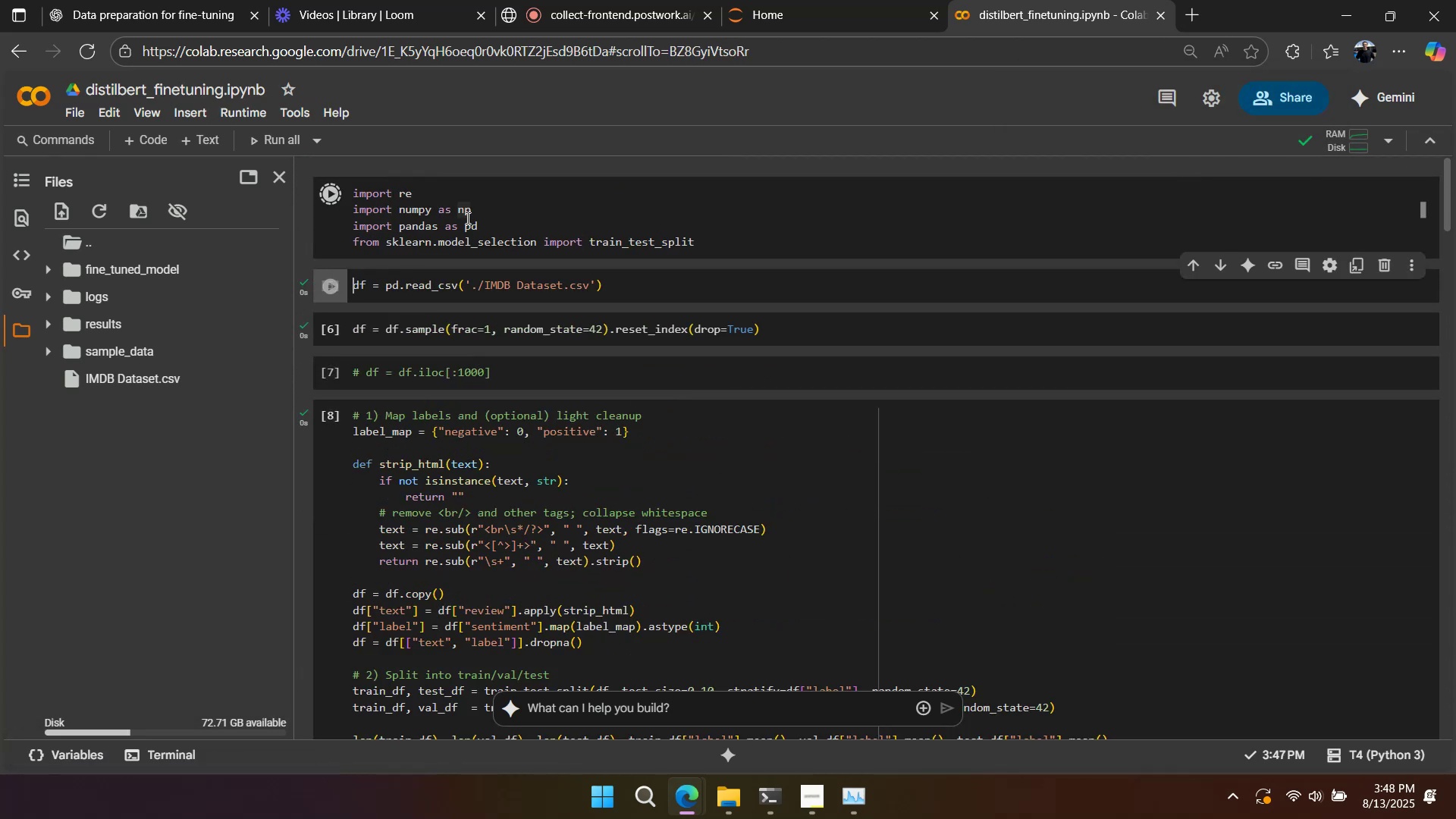 
key(Shift+Enter)
 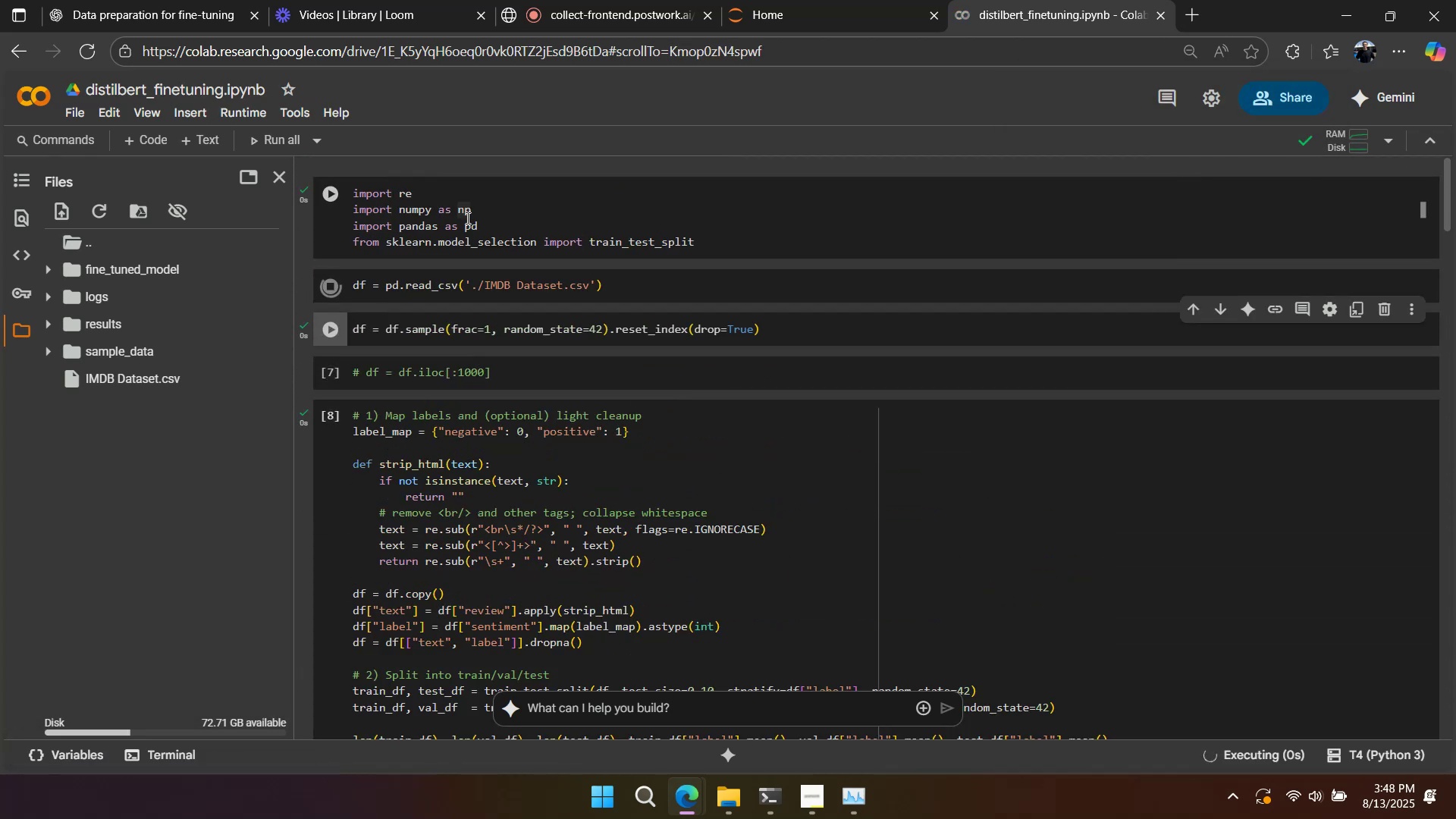 
hold_key(key=Enter, duration=0.84)
 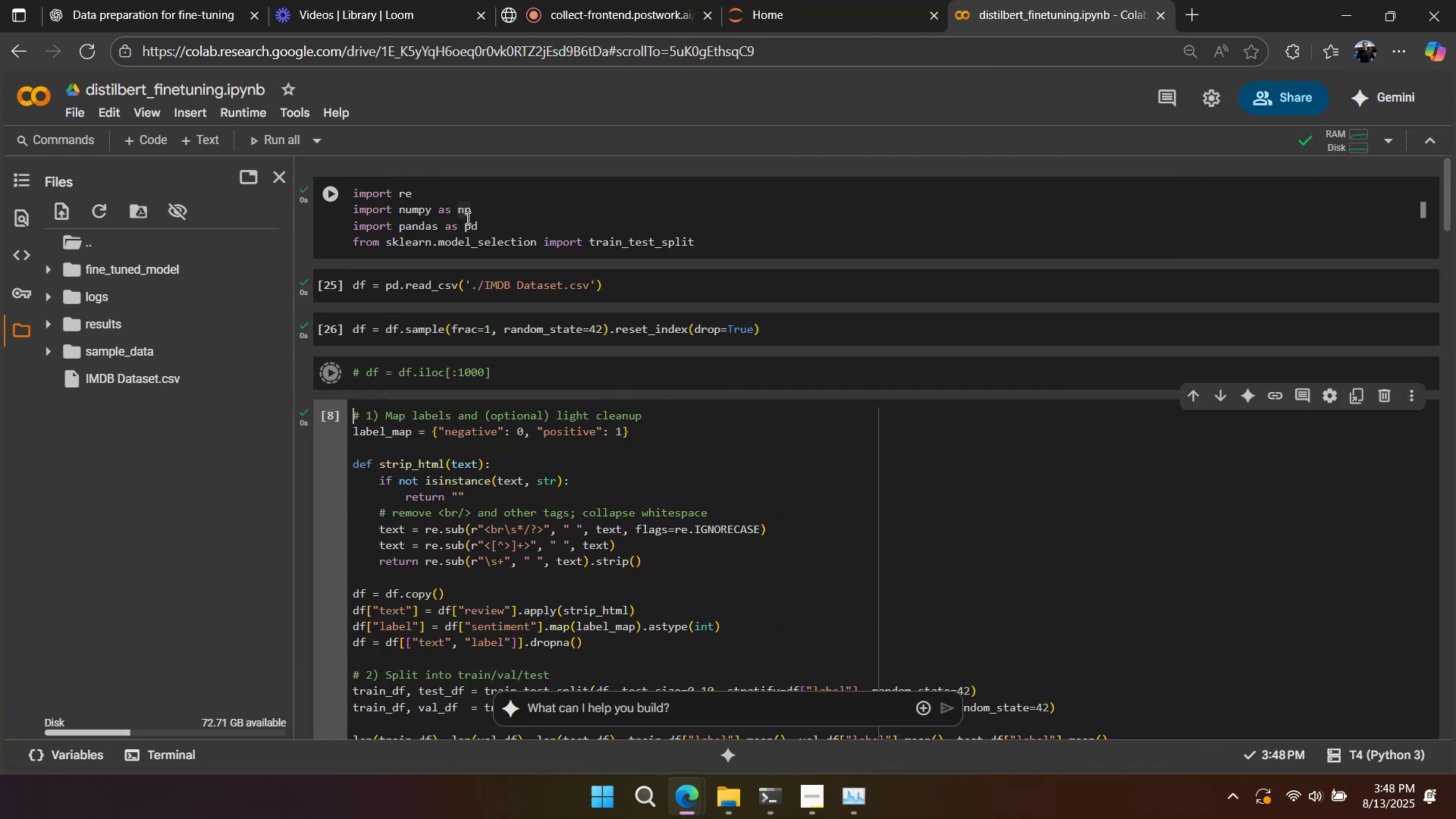 
key(Shift+Enter)
 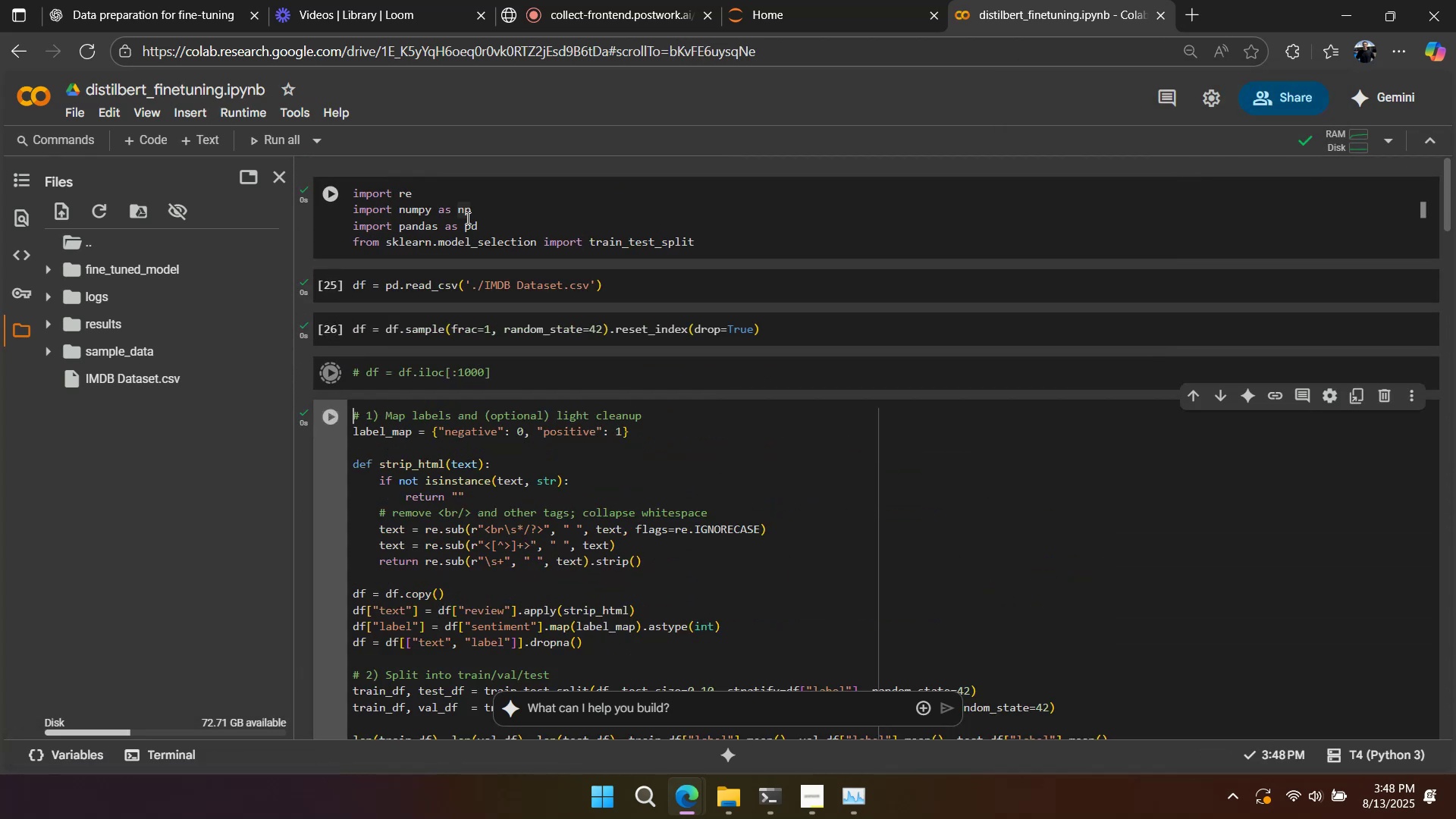 
key(Shift+Enter)
 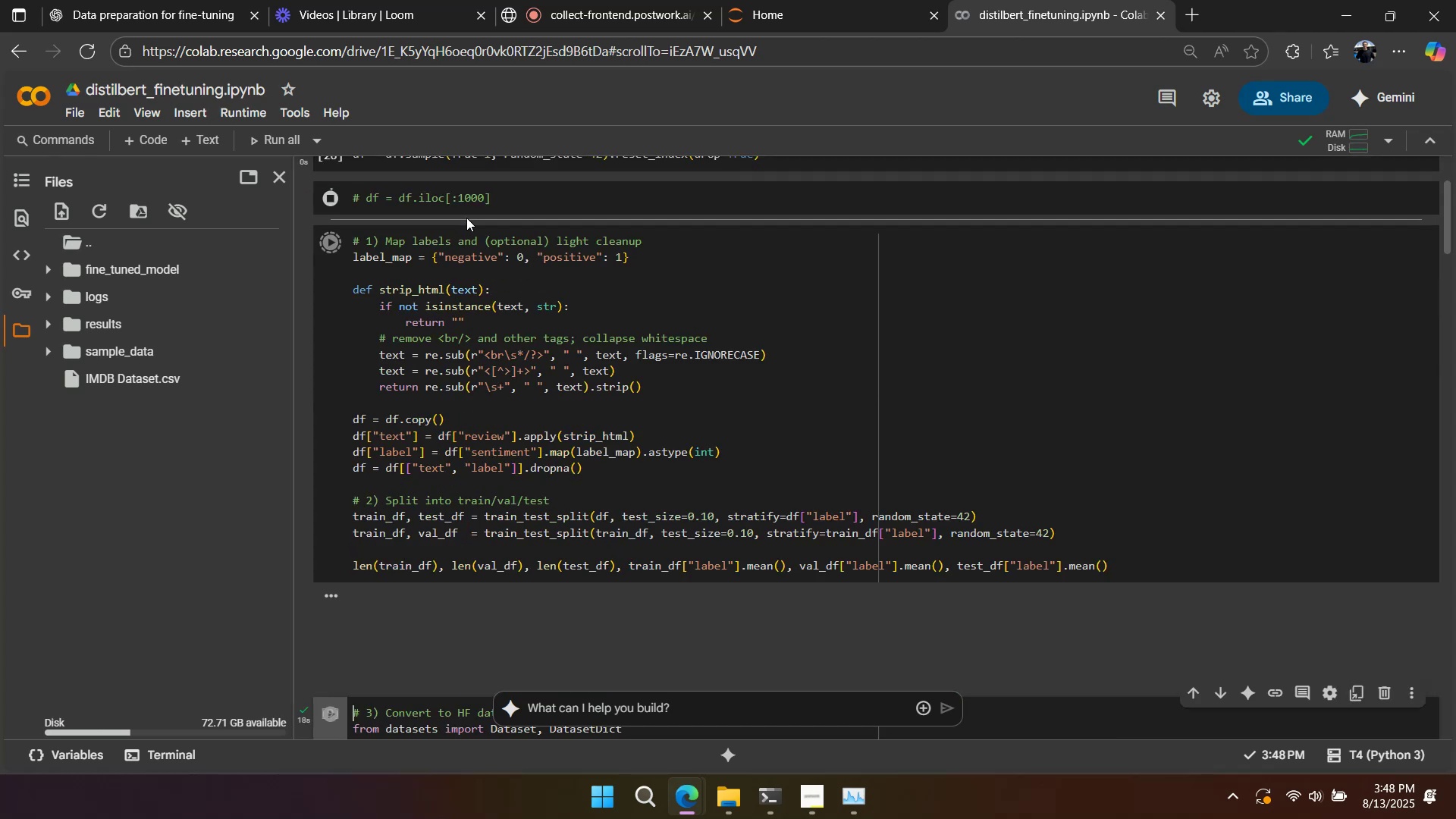 
key(Shift+Enter)
 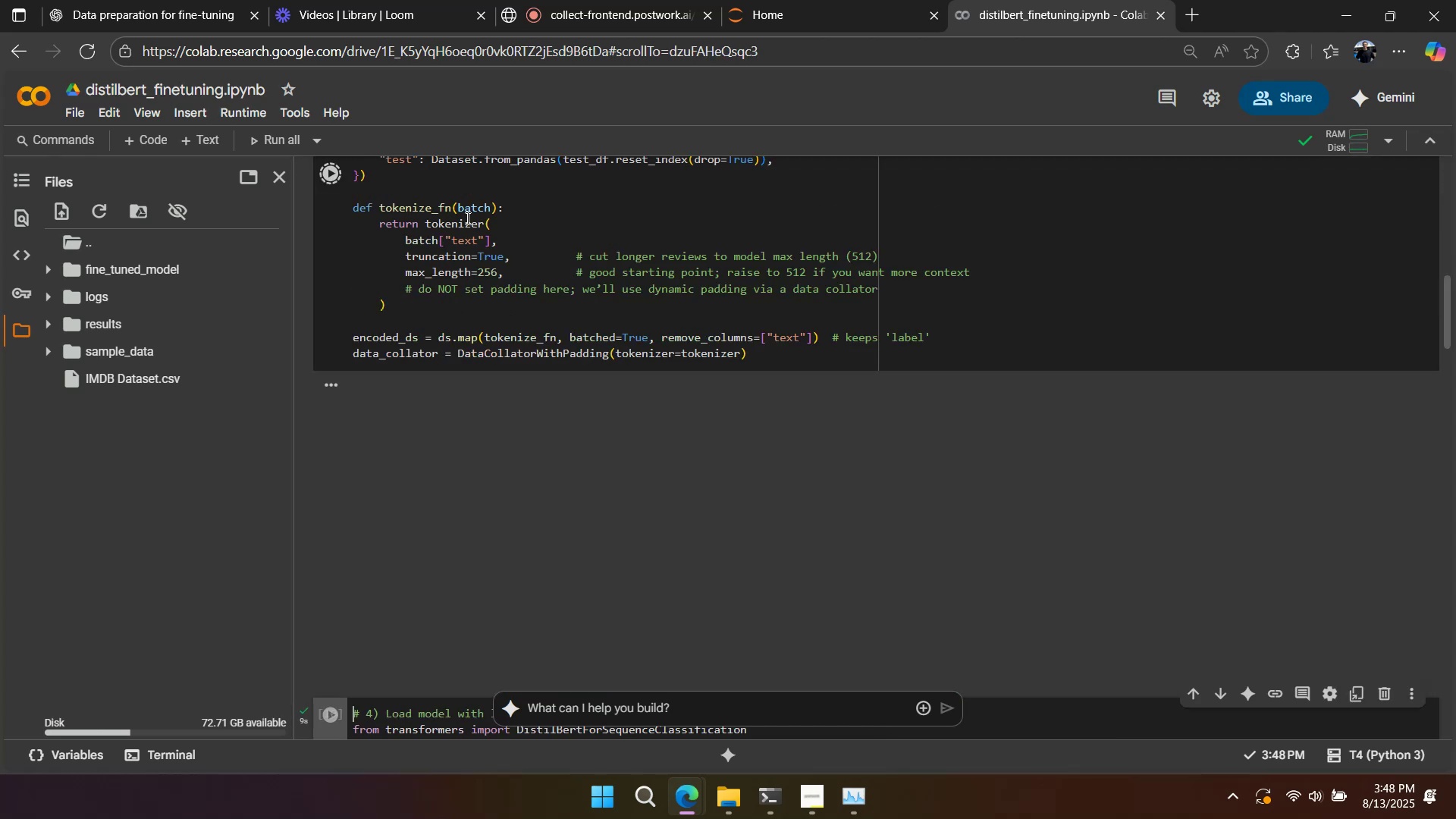 
key(Shift+Enter)
 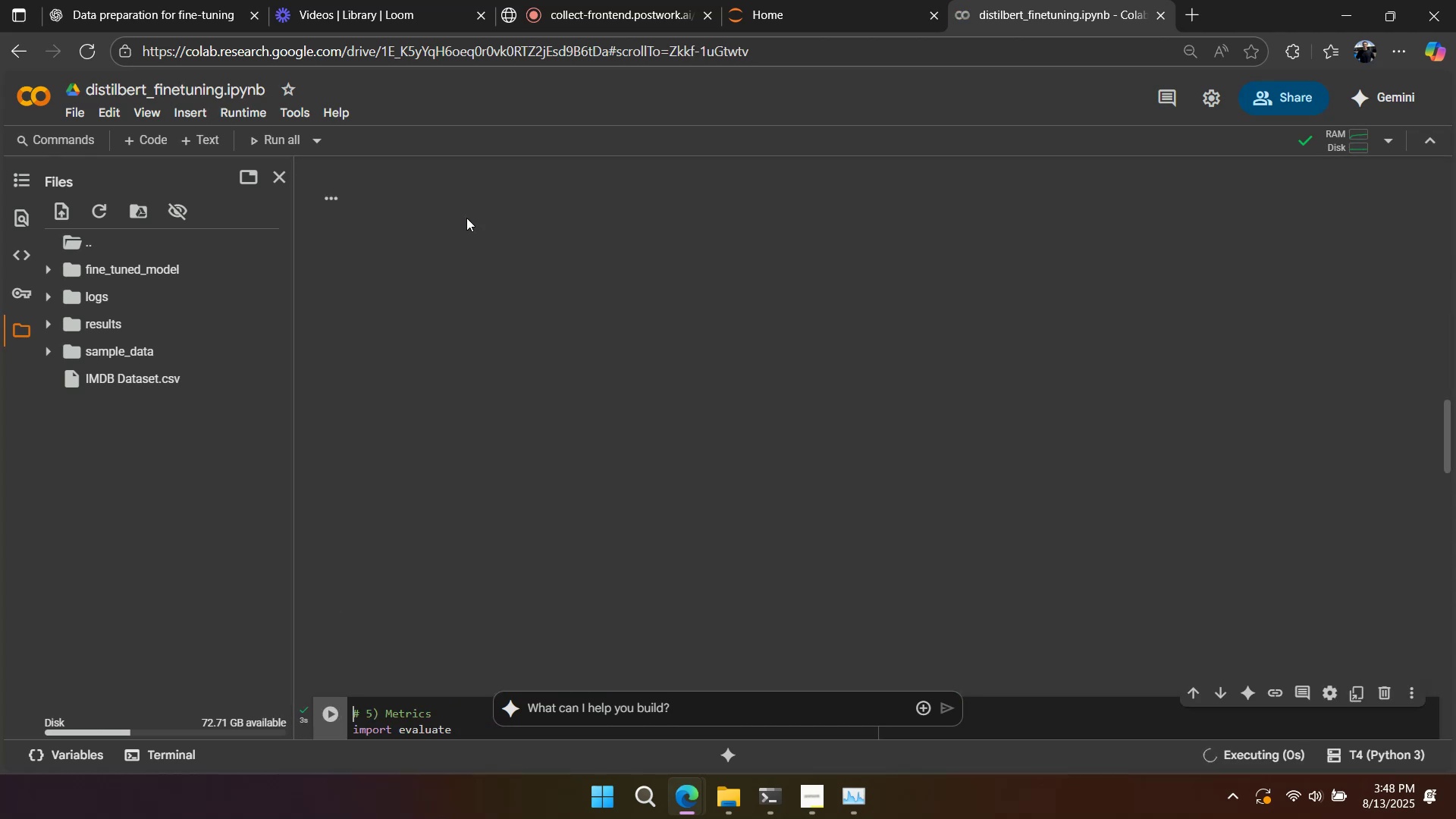 
key(Shift+Enter)
 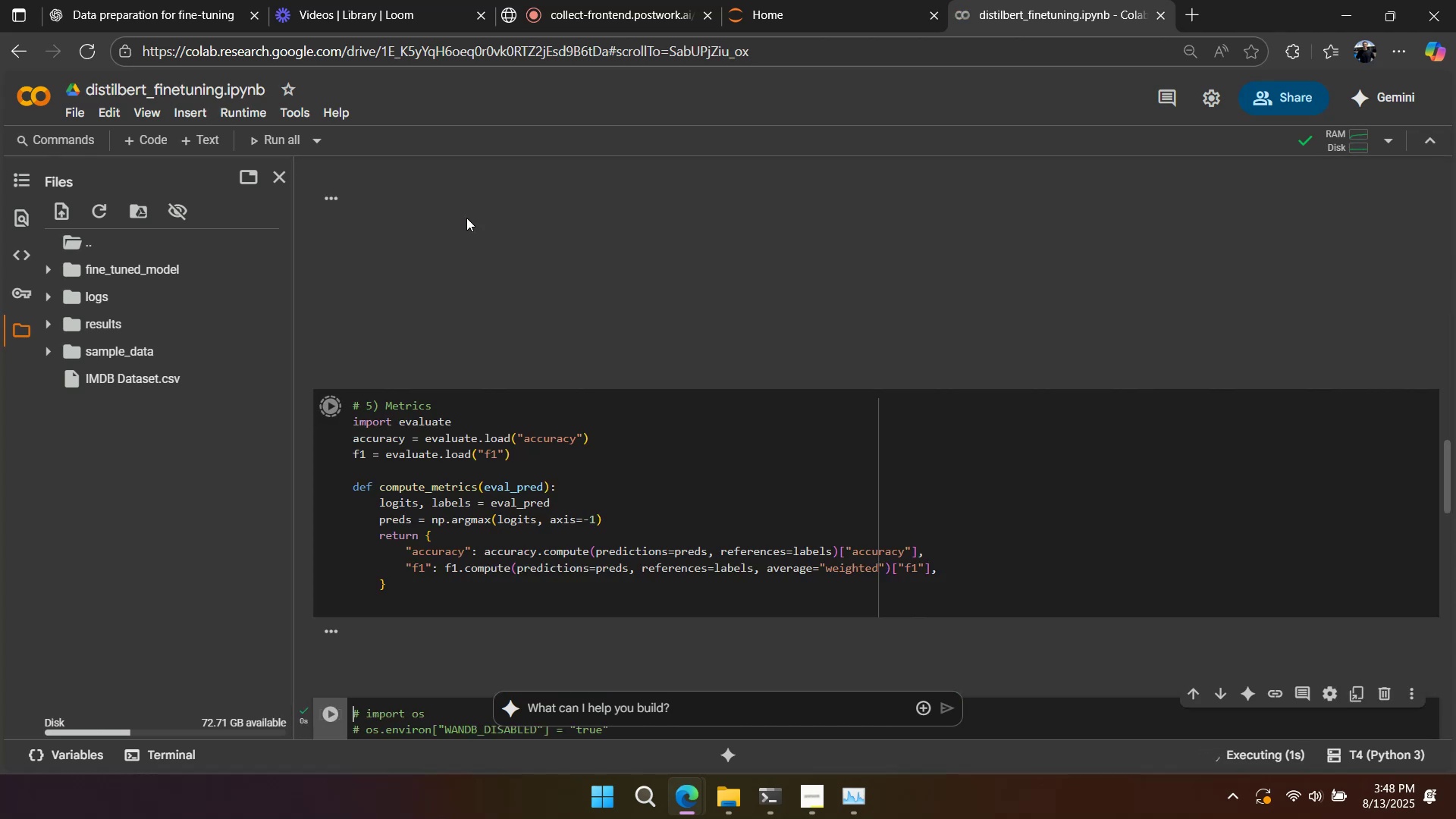 
key(Shift+Enter)
 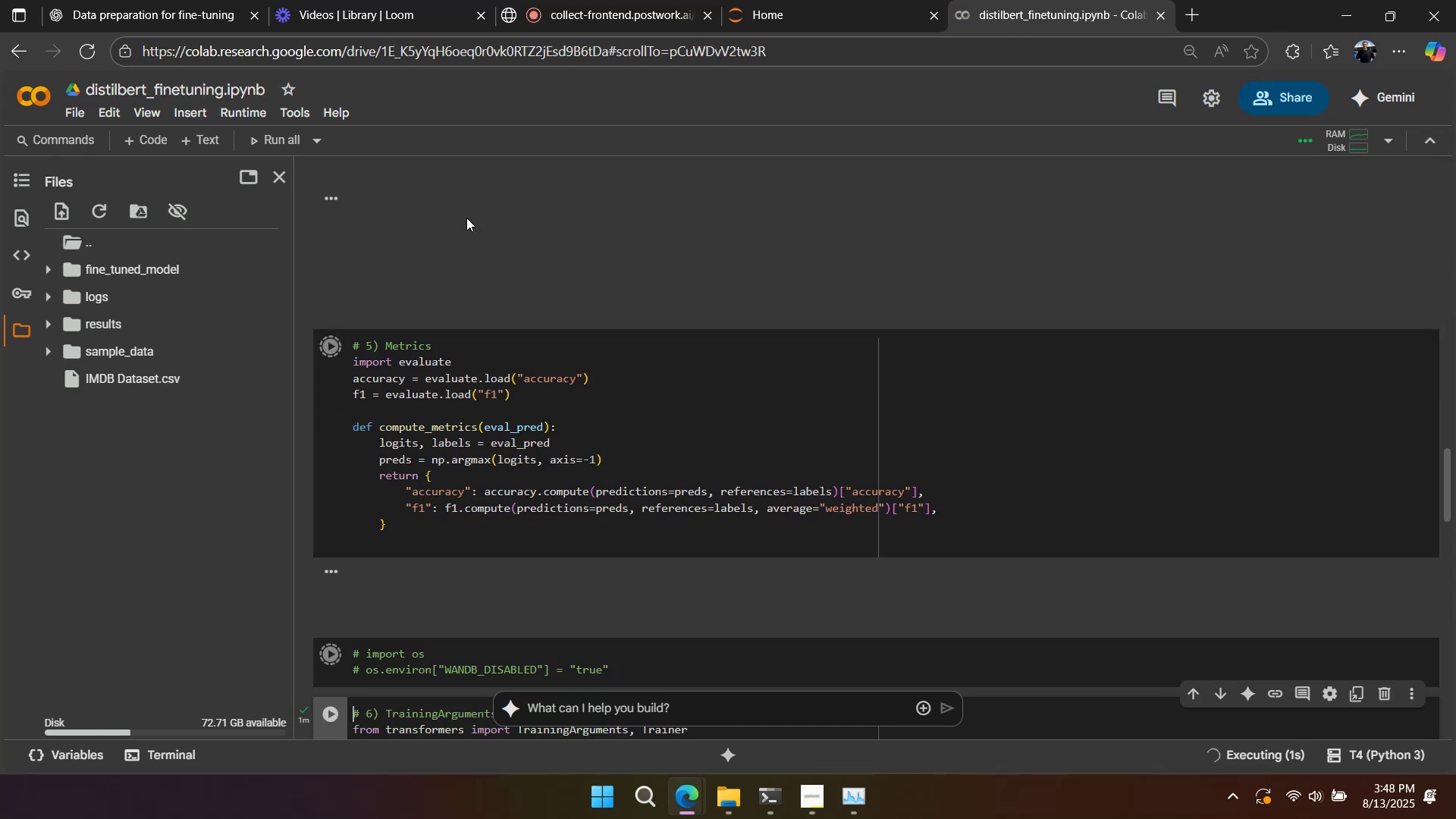 
key(Shift+Enter)
 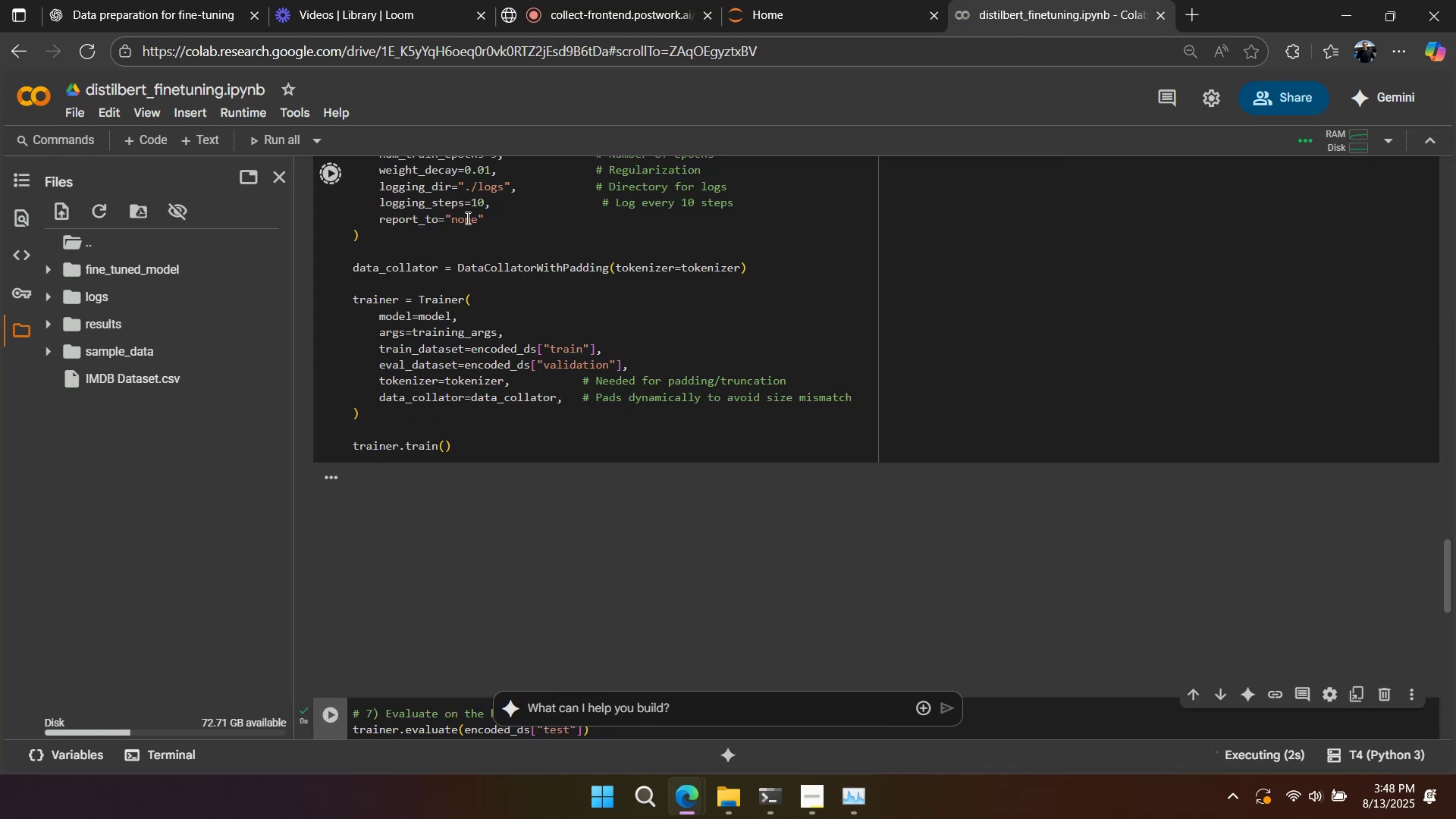 
key(Shift+Enter)
 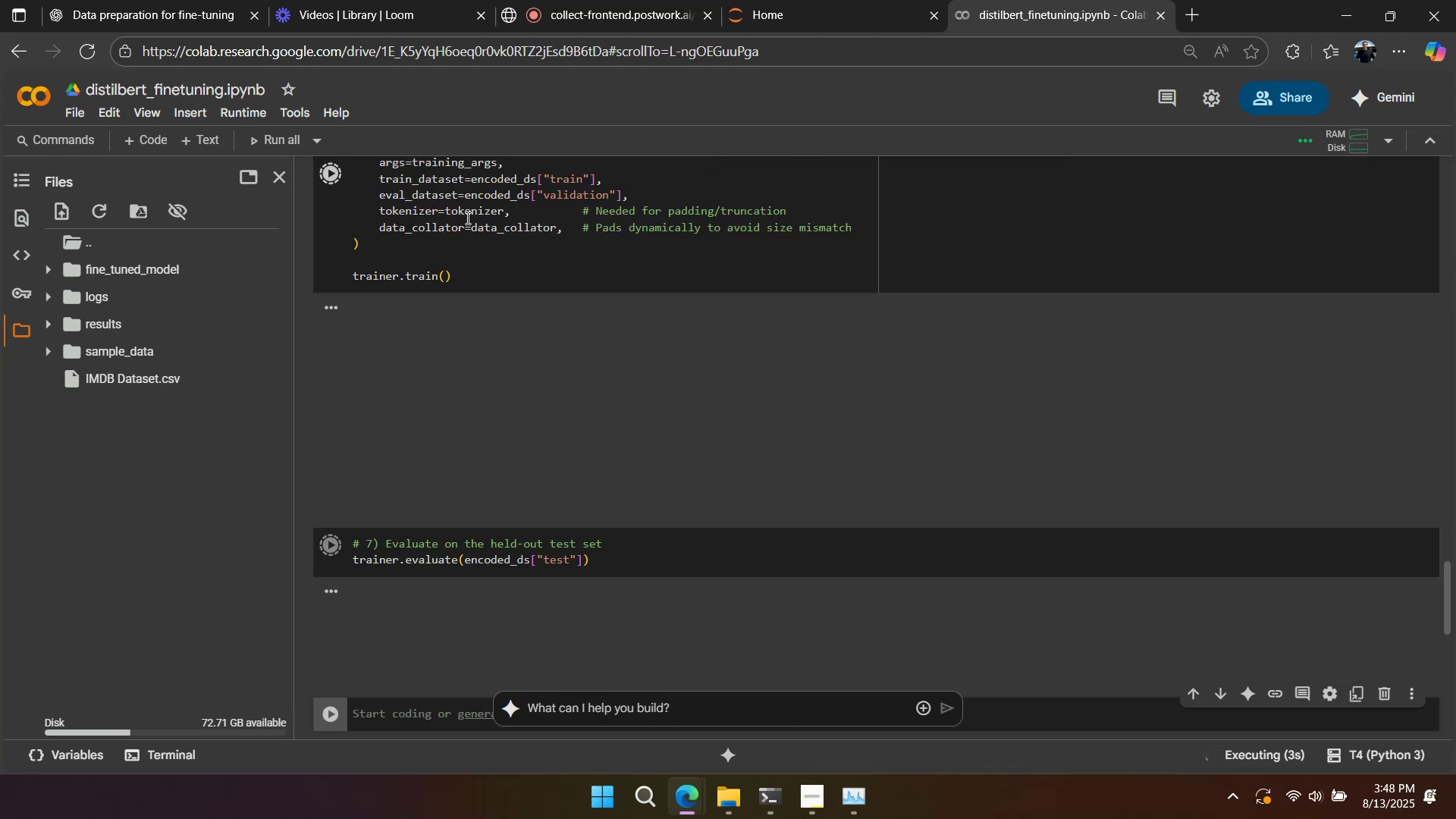 
scroll: coordinate [512, 82], scroll_direction: down, amount: 3.0
 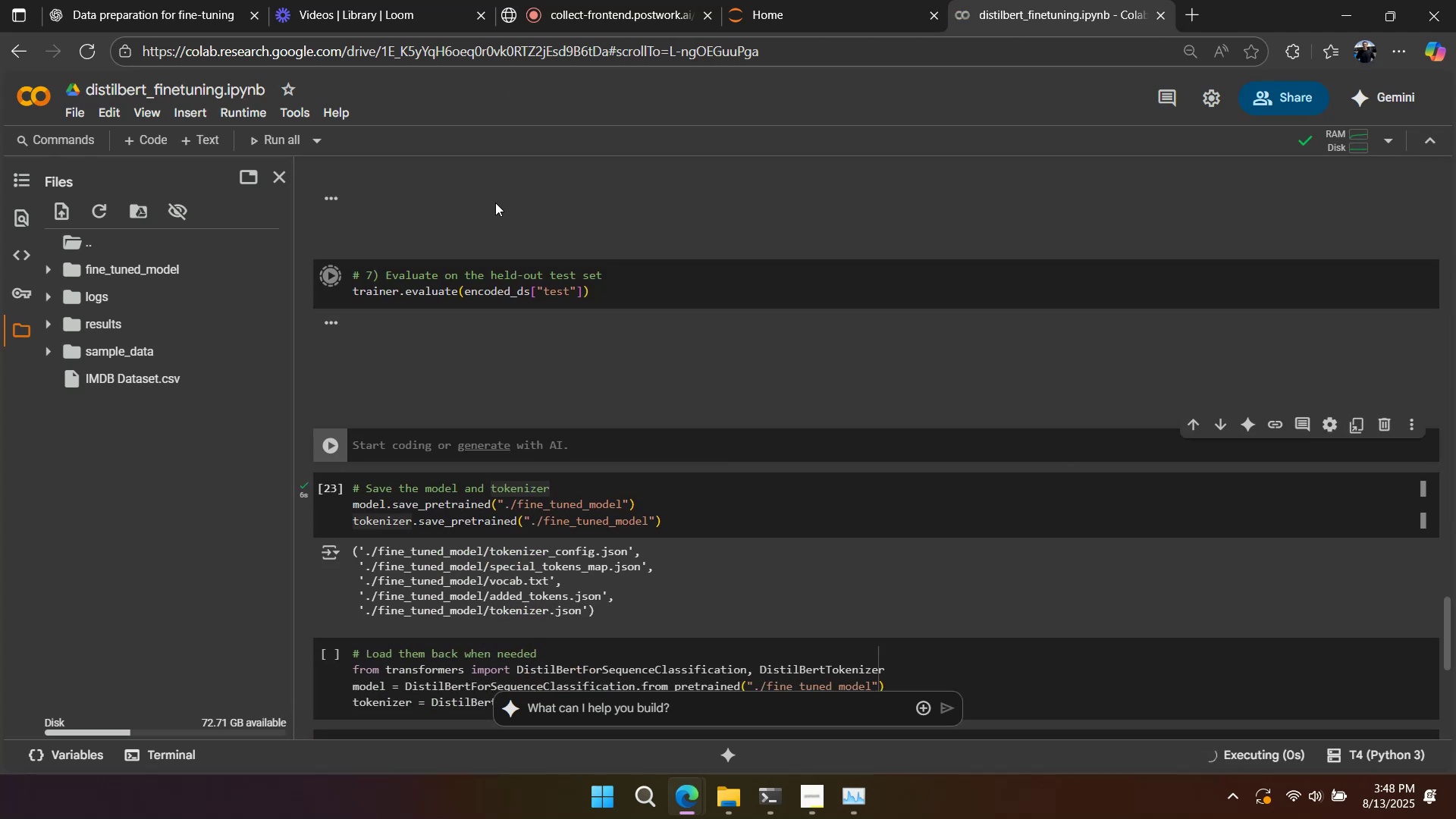 
scroll: coordinate [498, 207], scroll_direction: up, amount: 3.0
 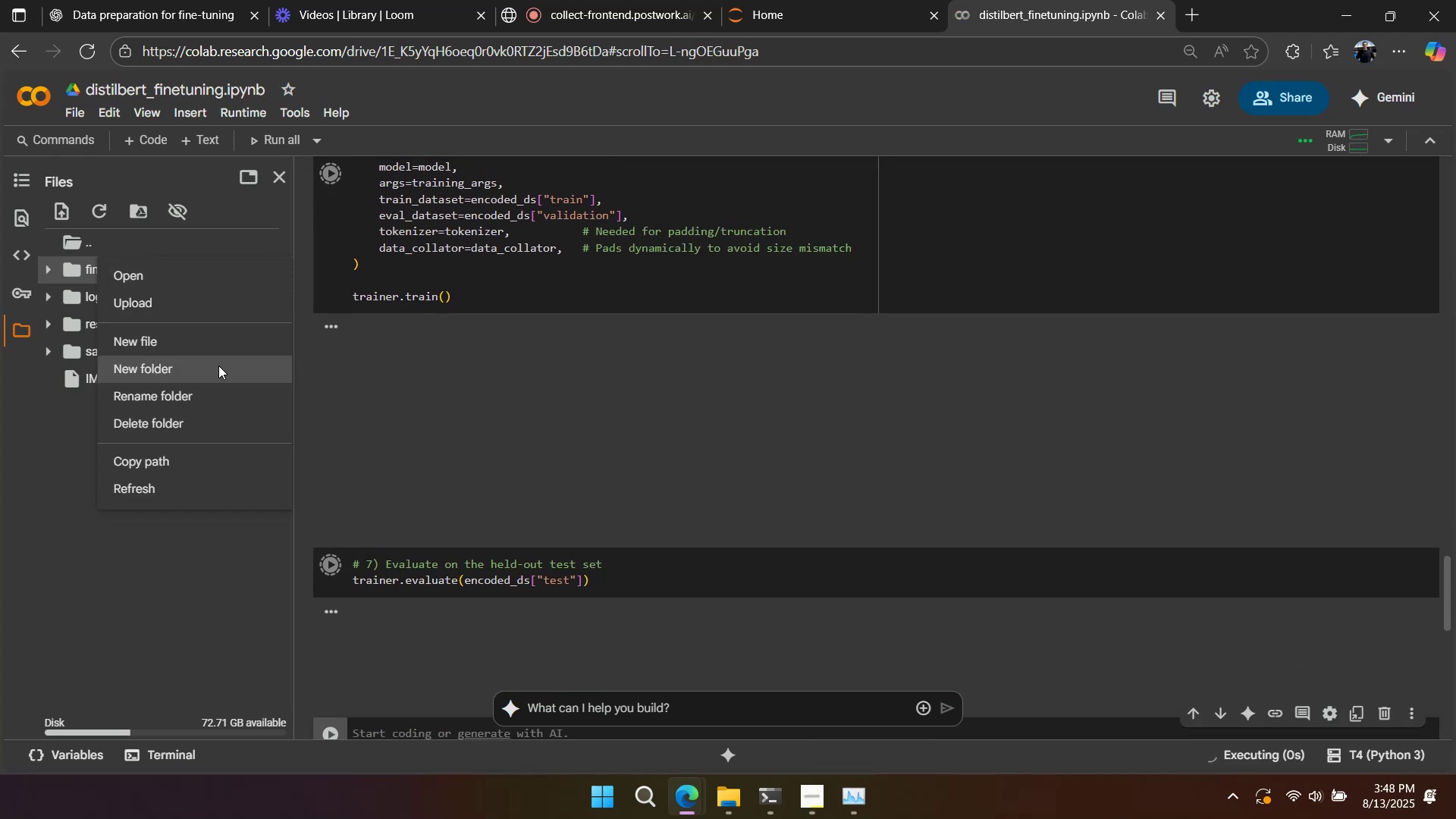 
scroll: coordinate [519, 431], scroll_direction: down, amount: 3.0
 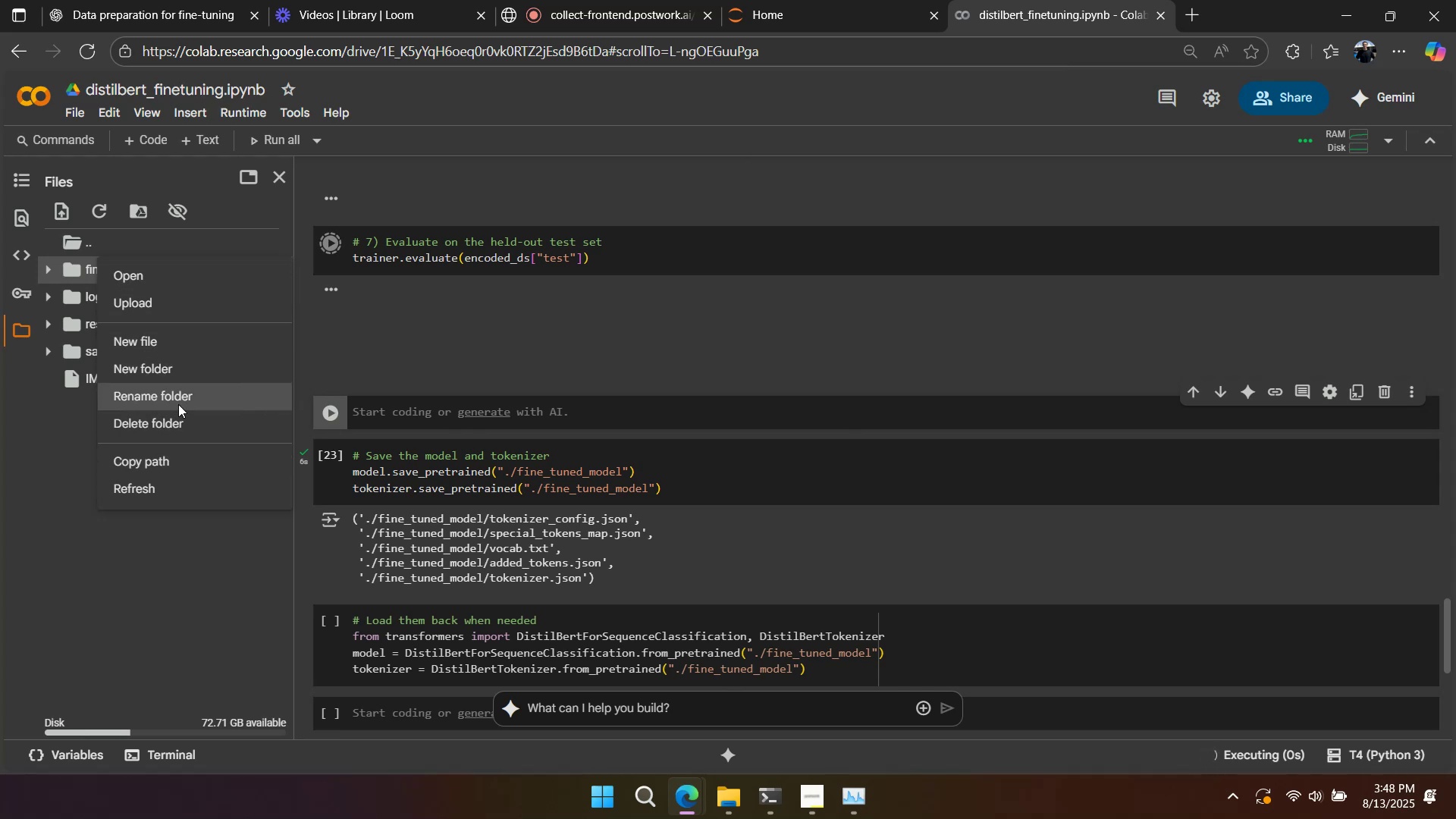 
wait(5.27)
 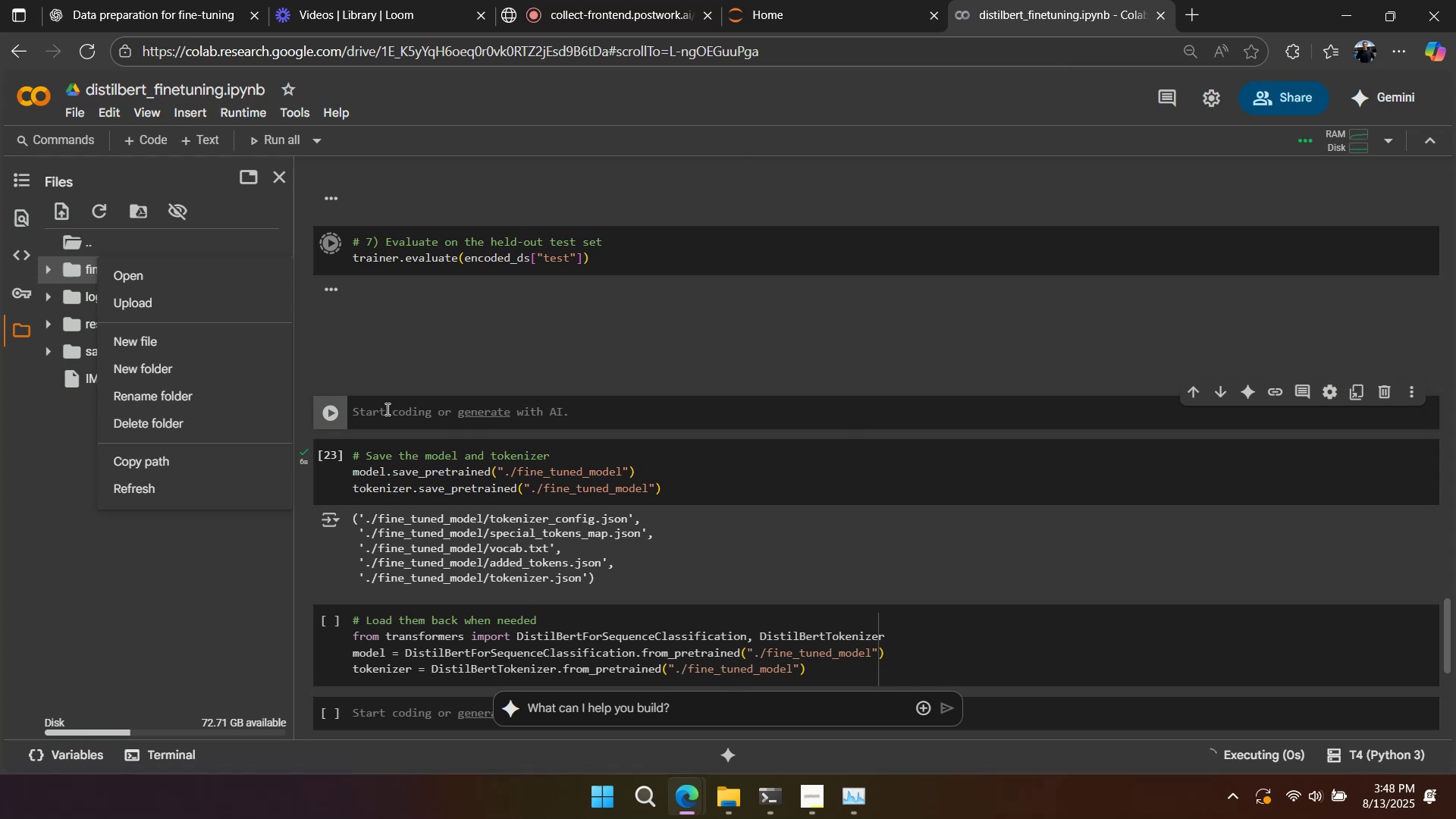 
left_click([847, 453])
 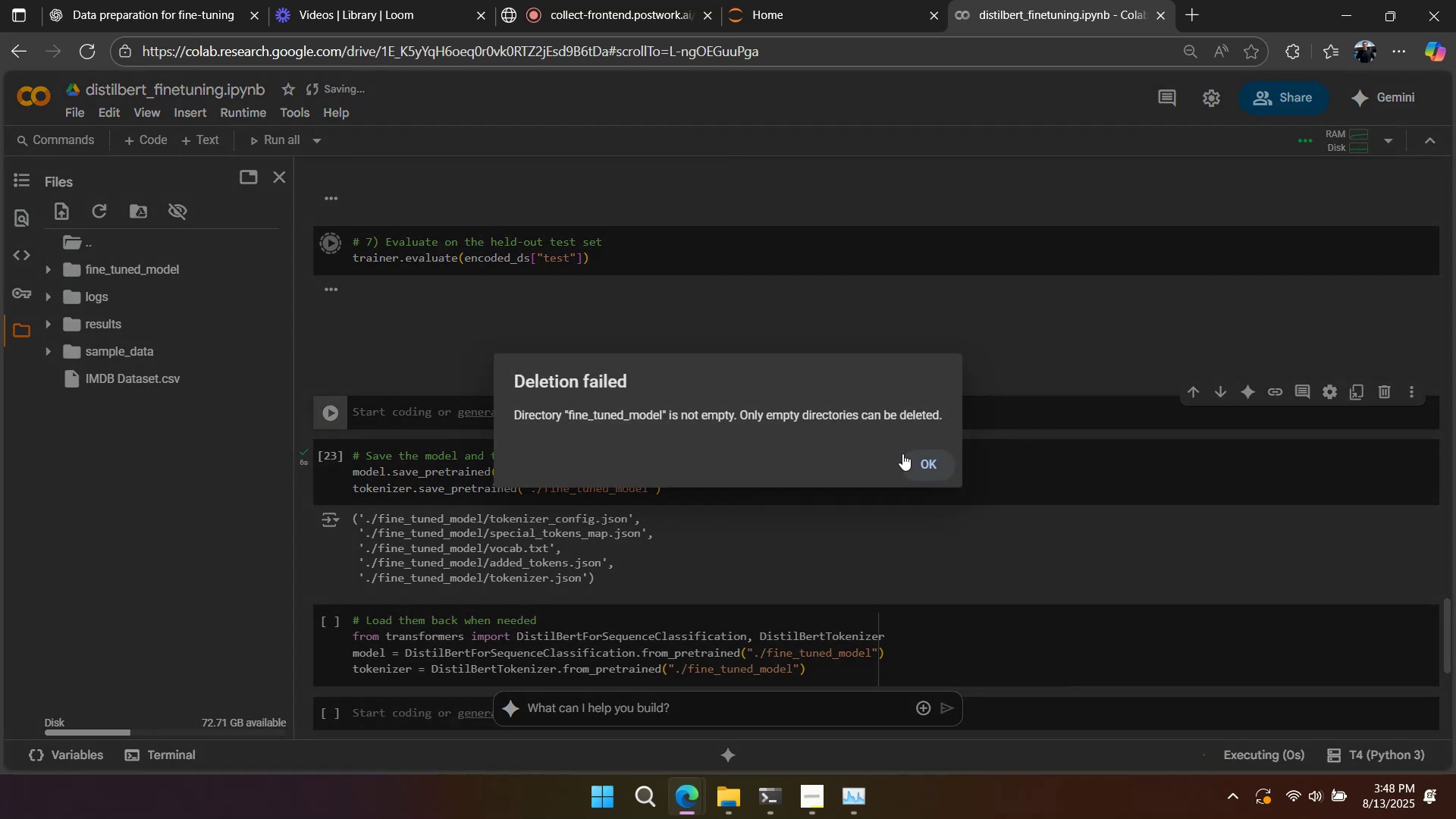 
left_click([908, 460])
 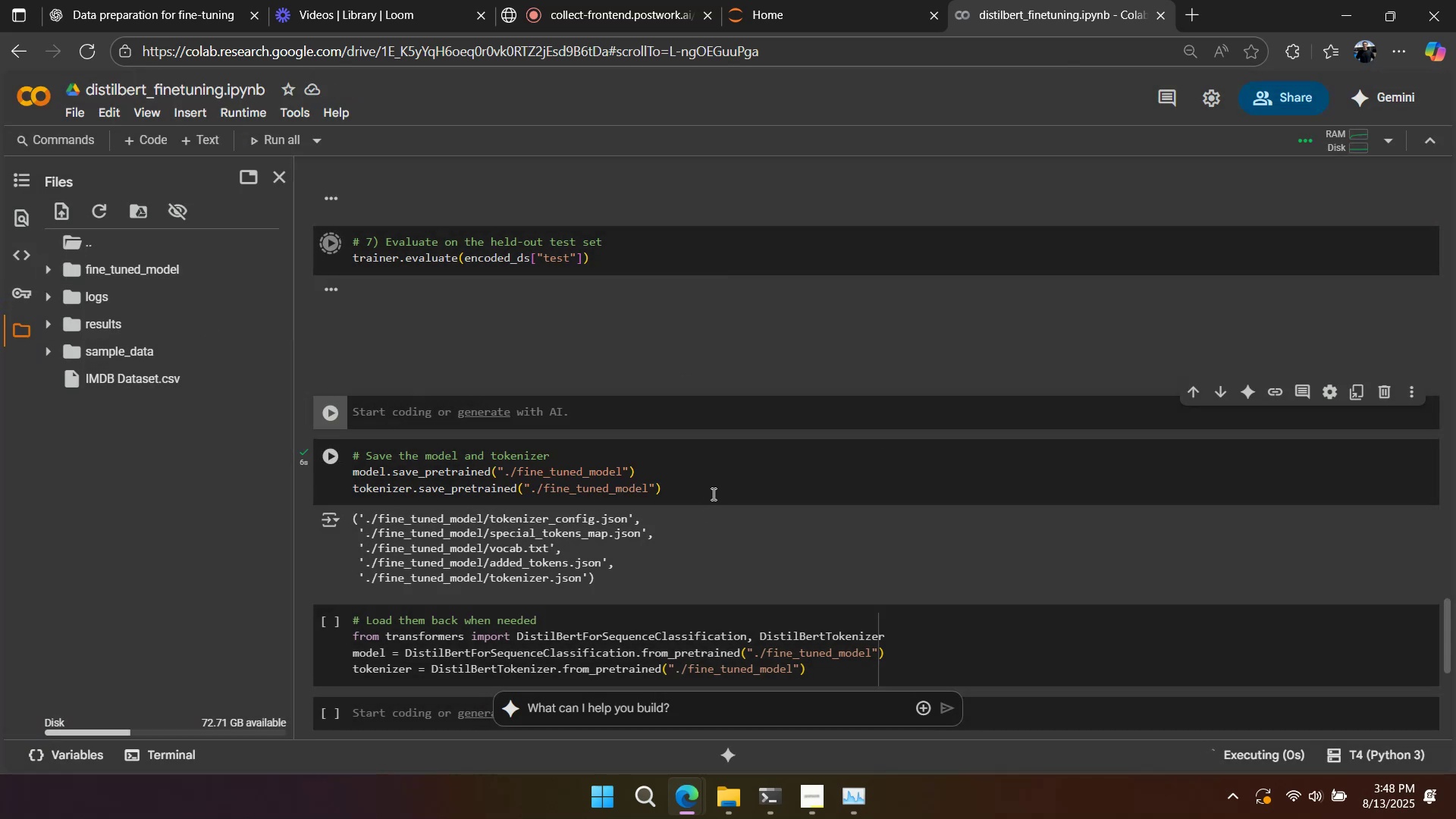 
left_click([622, 468])
 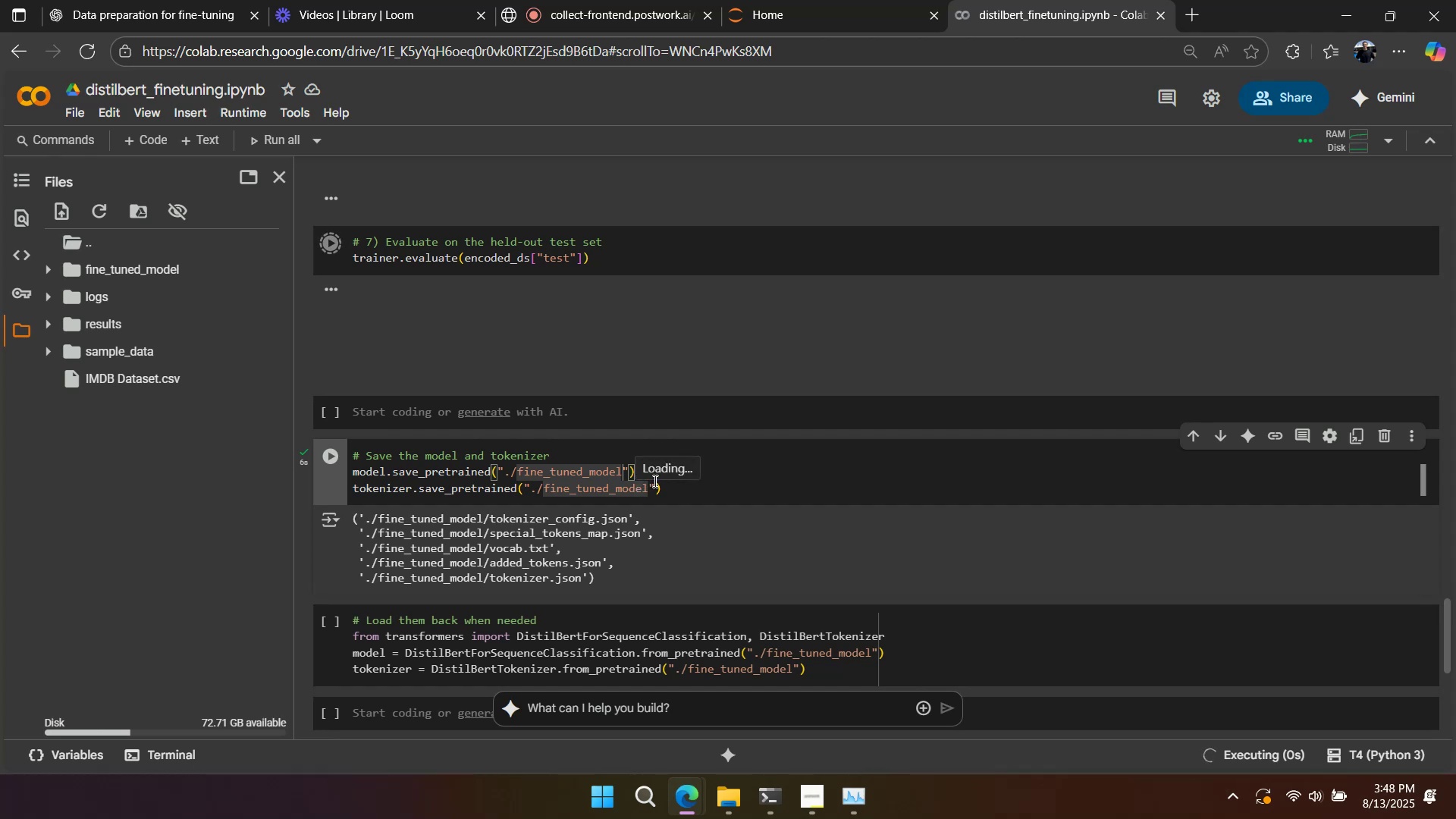 
left_click([601, 489])
 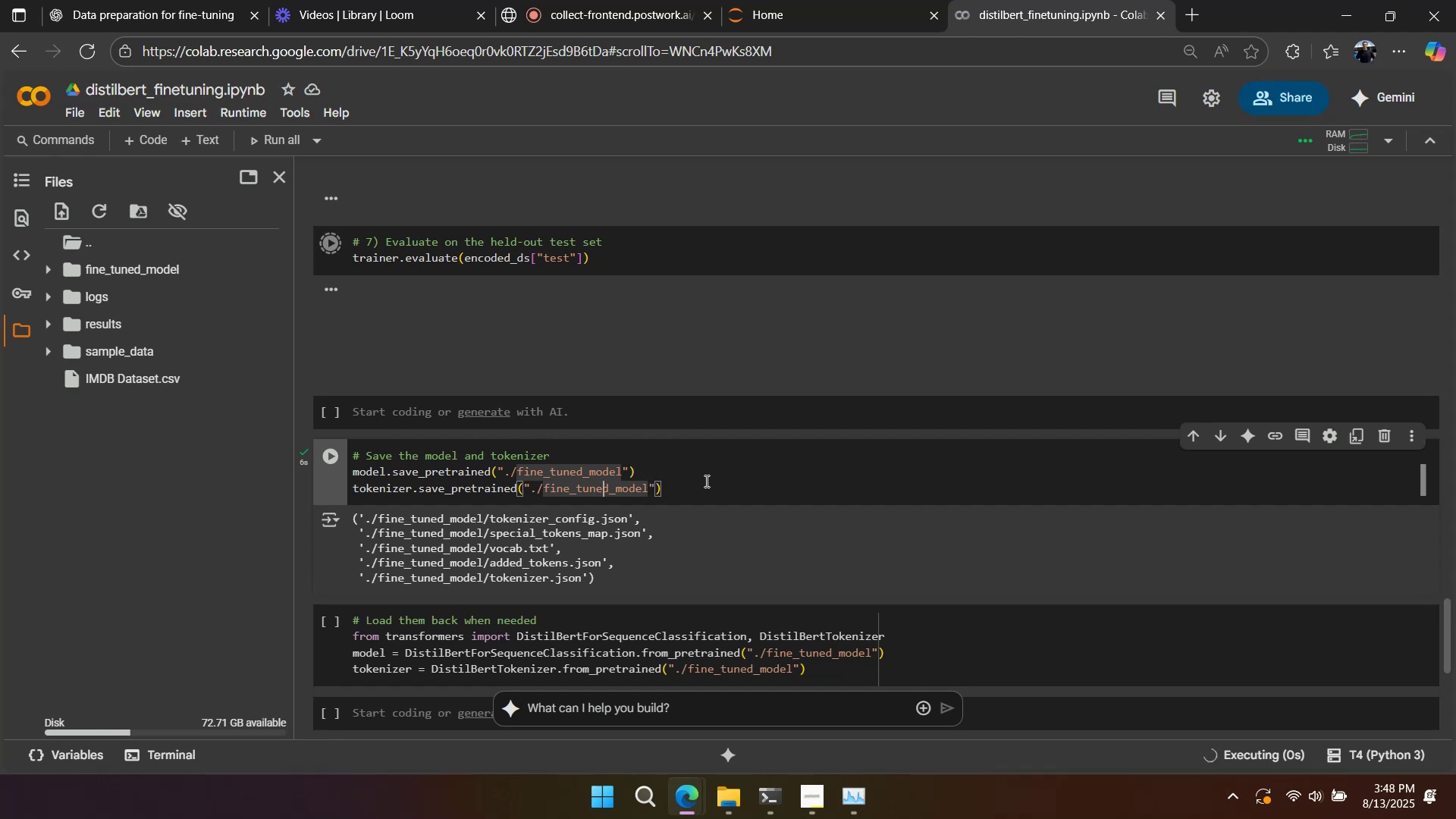 
right_click([705, 481])
 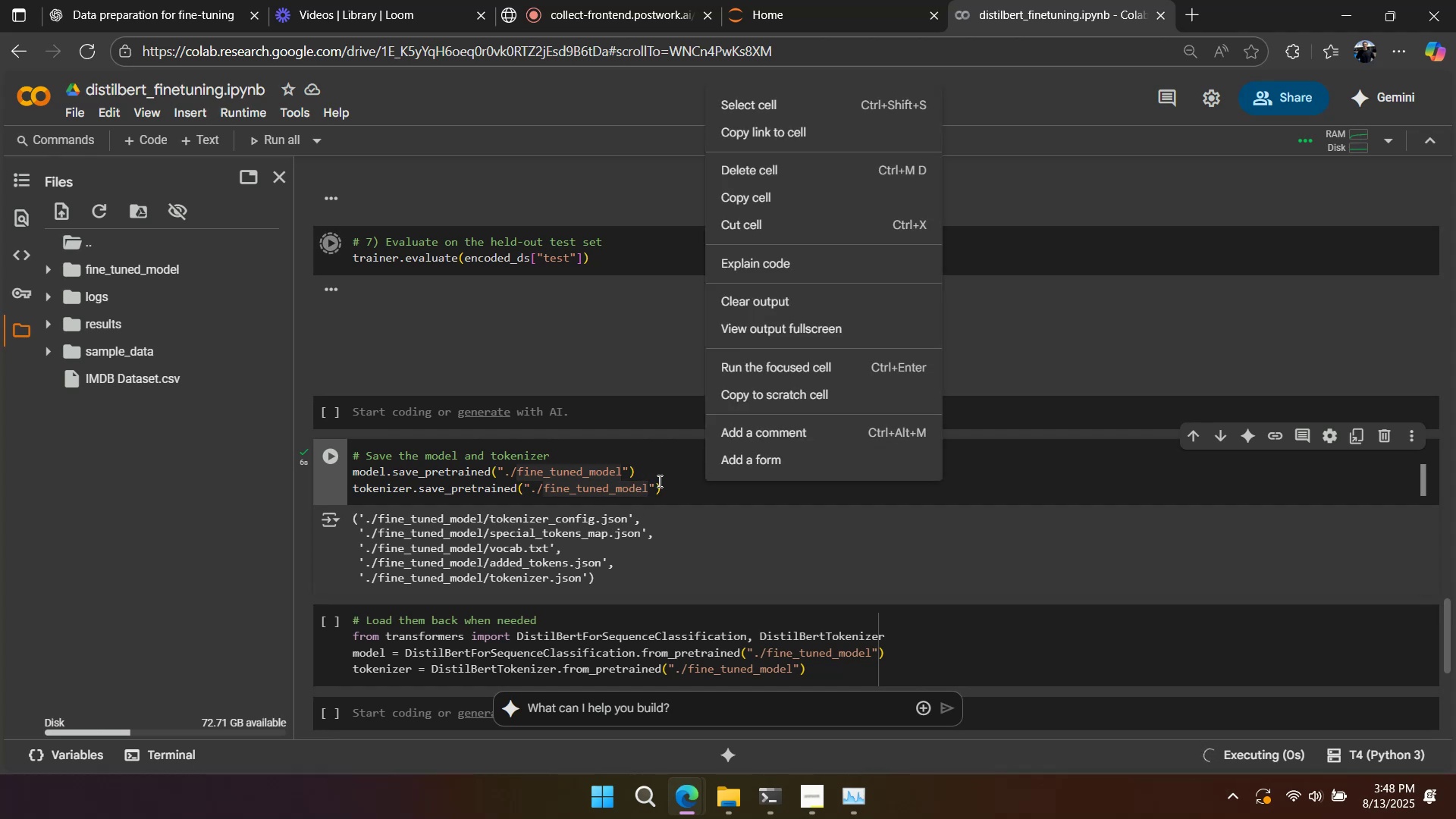 
left_click([631, 480])
 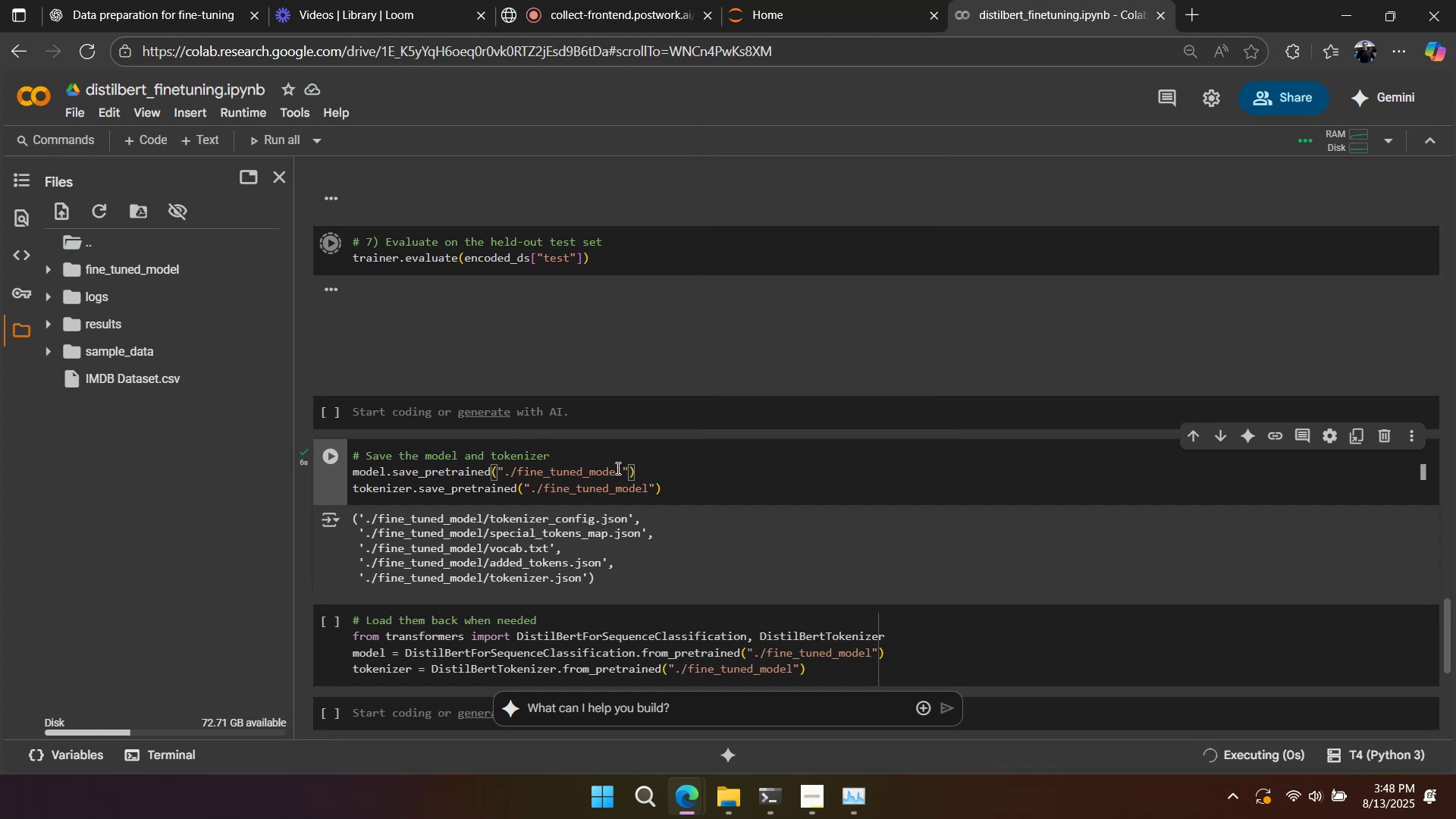 
double_click([622, 468])
 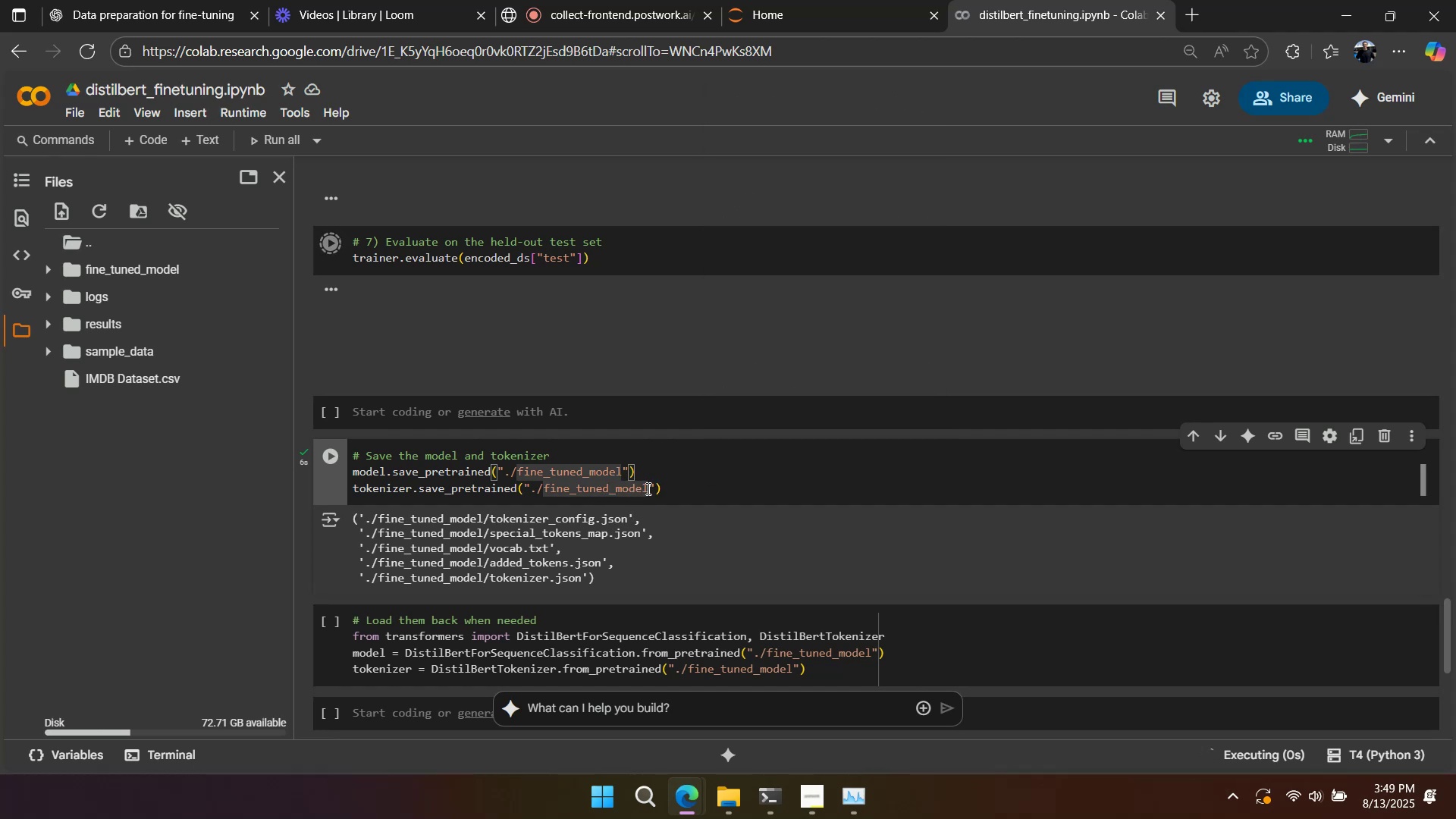 
left_click([551, 475])
 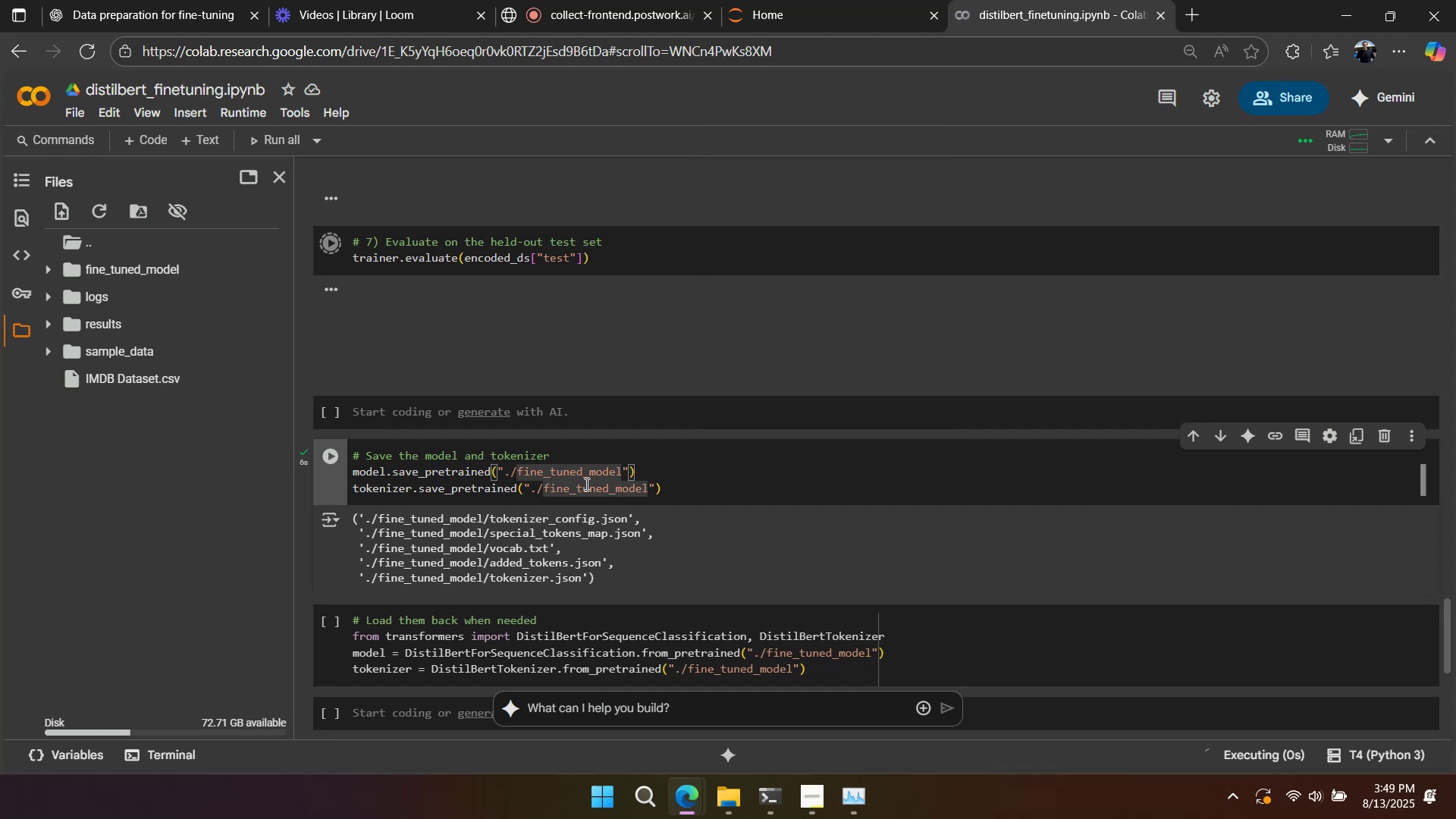 
key(Backspace)
 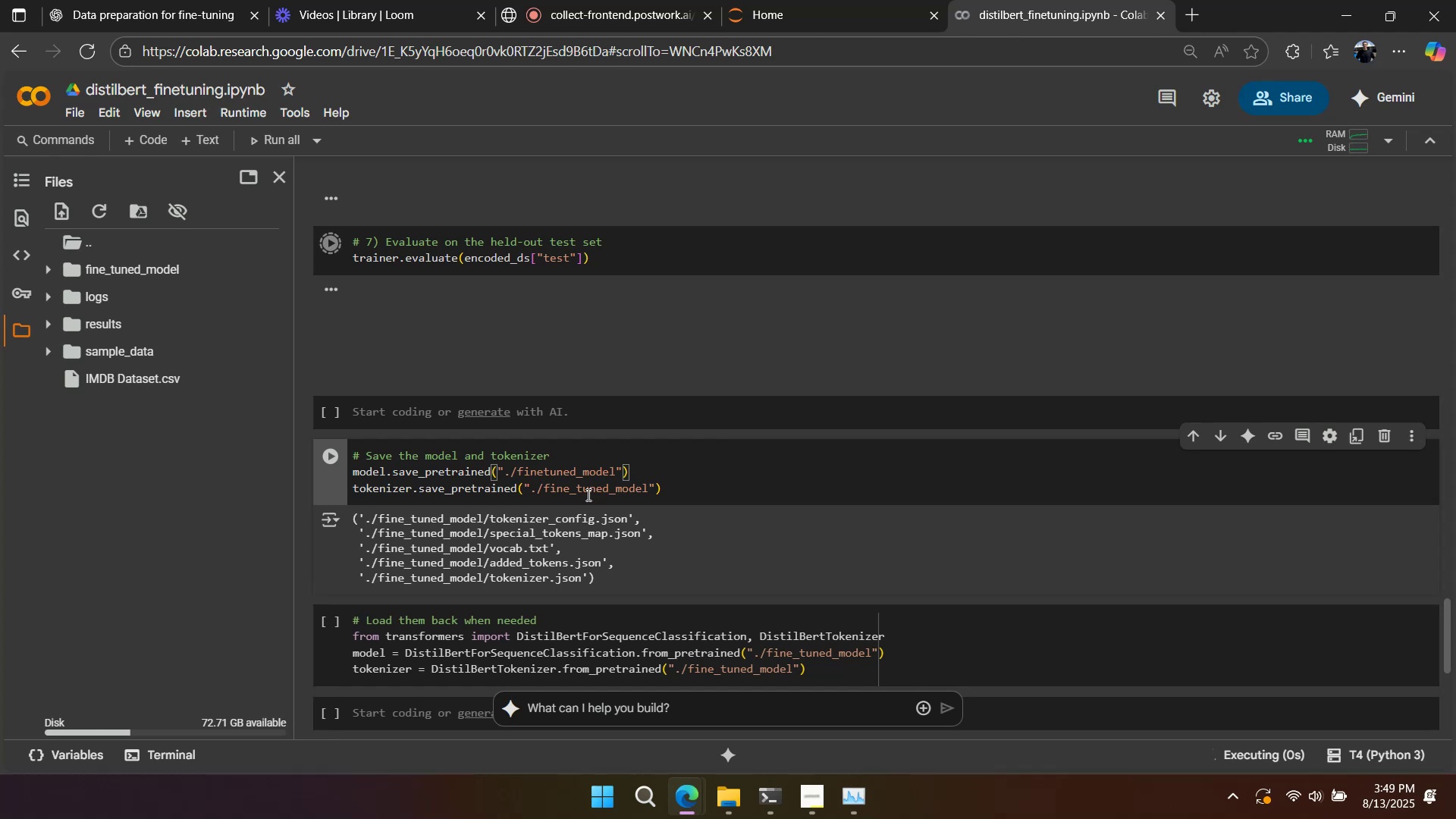 
left_click([578, 490])
 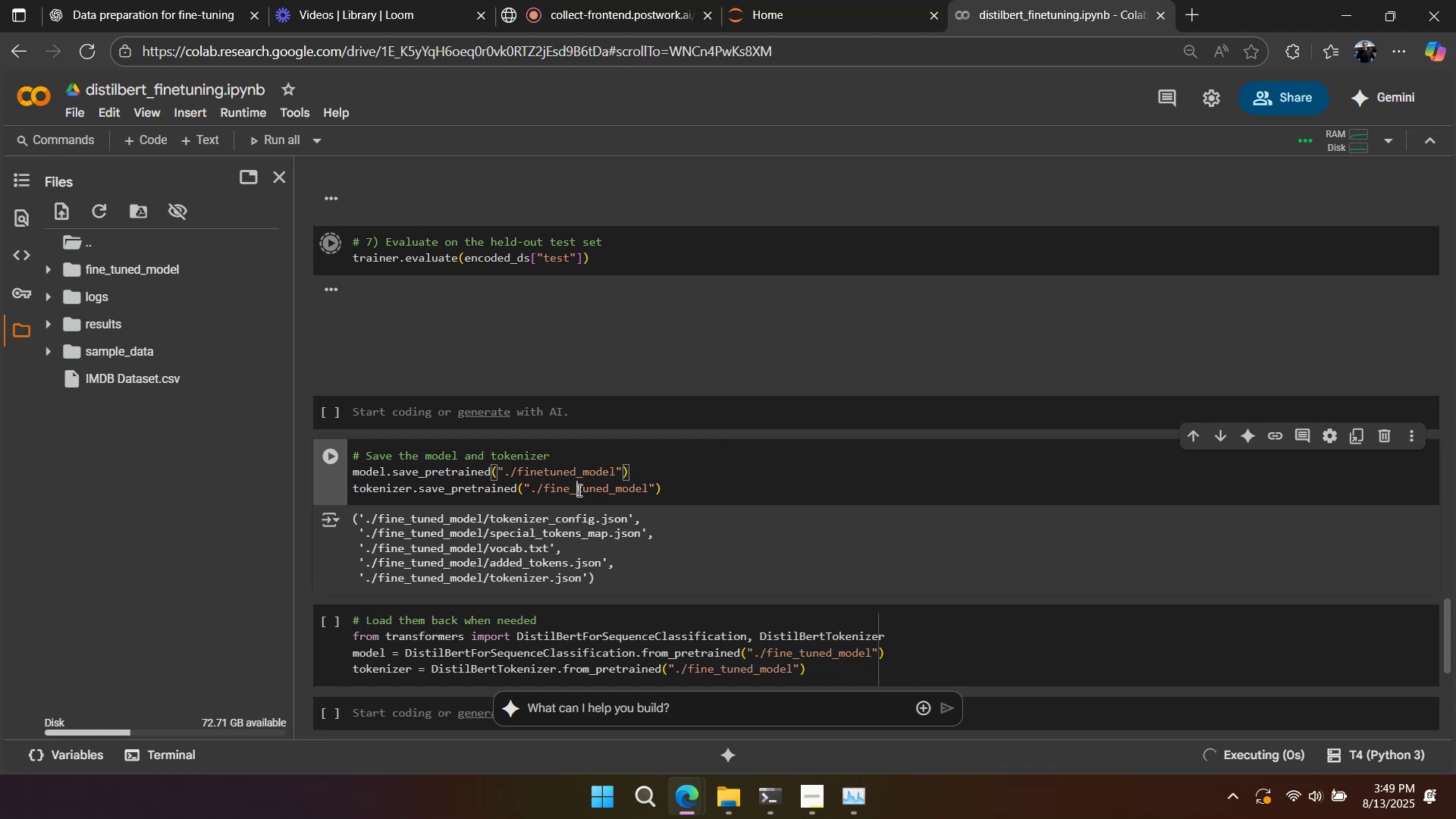 
key(Backspace)
 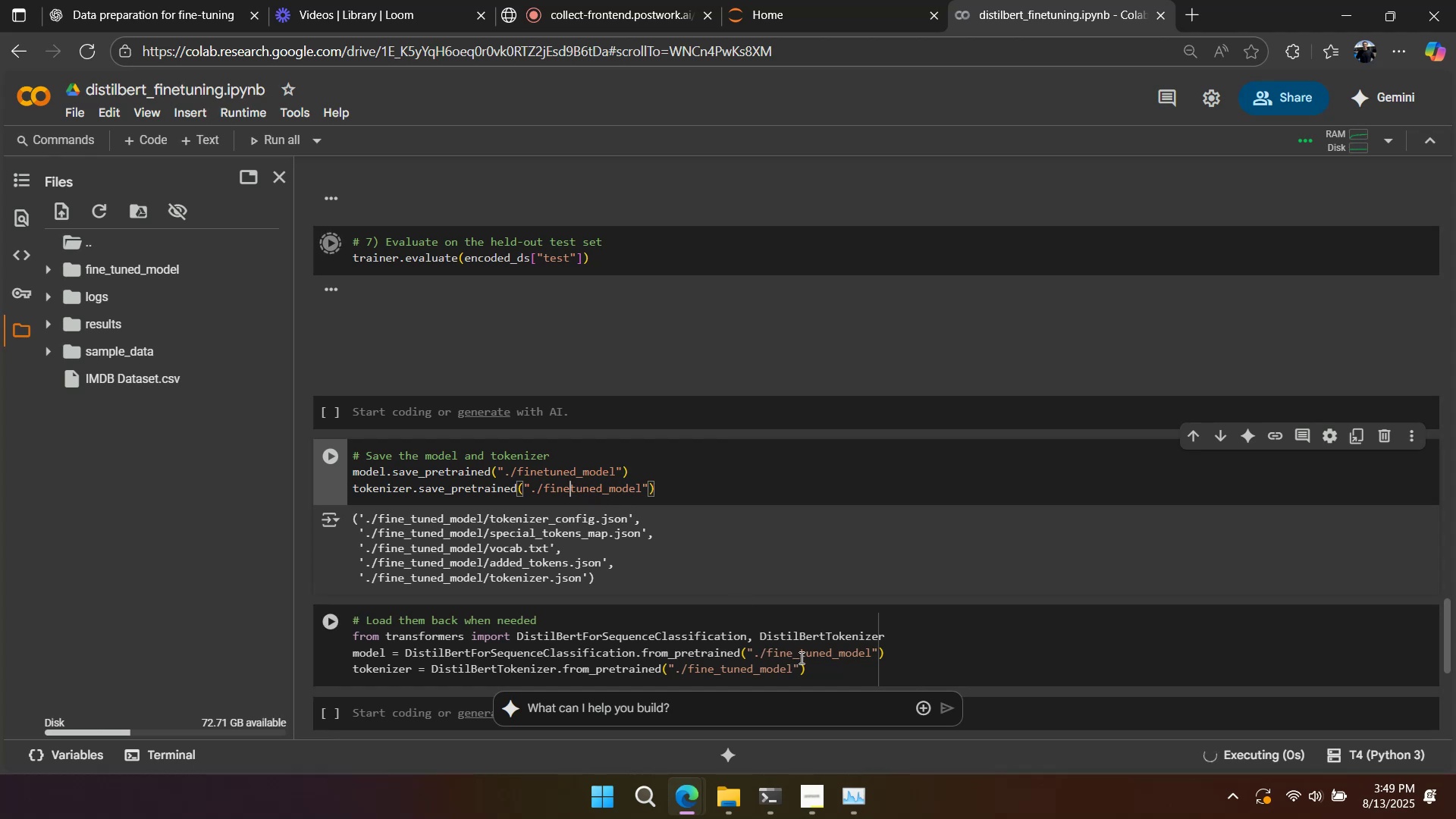 
key(Backspace)
 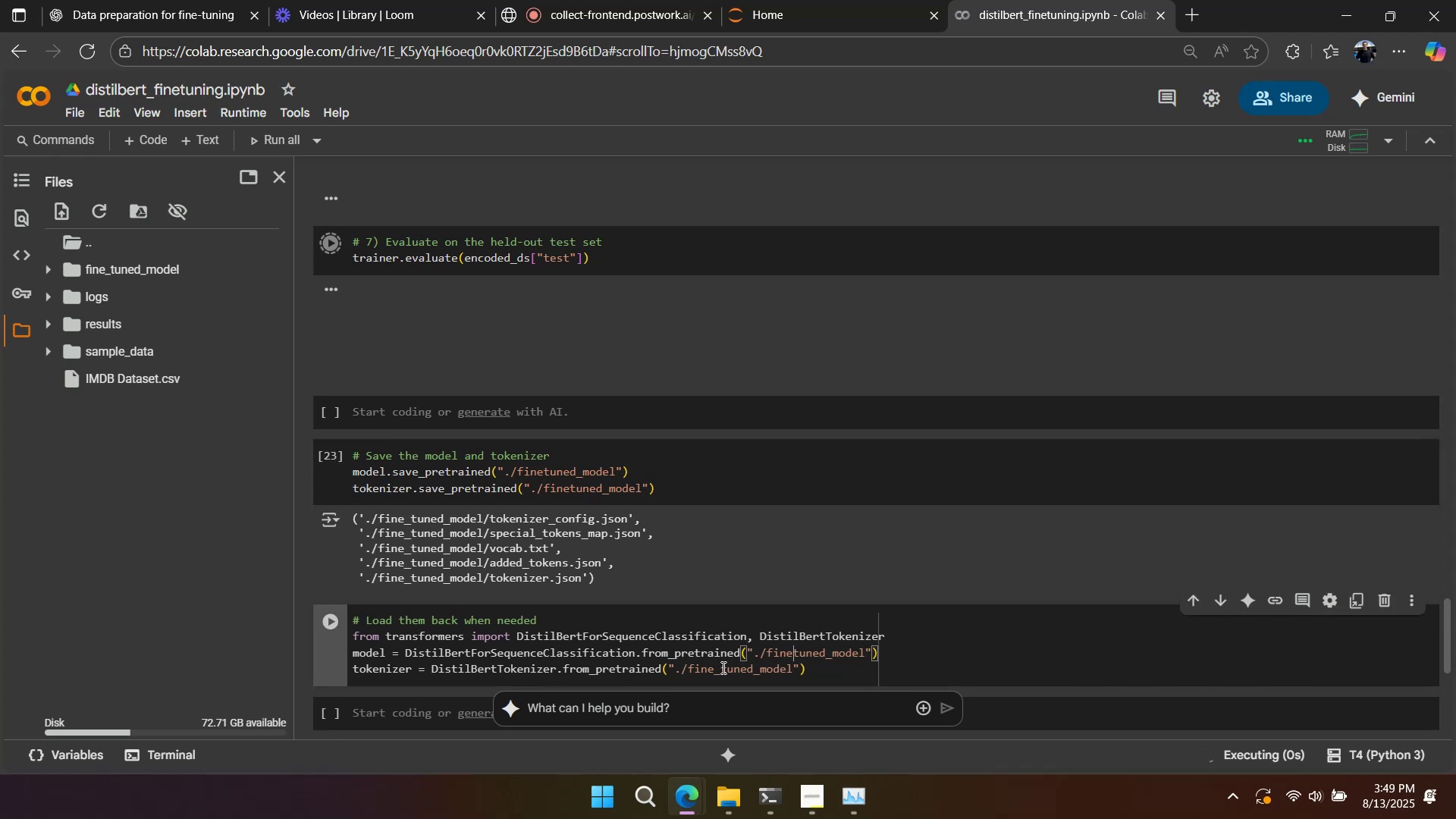 
left_click([721, 667])
 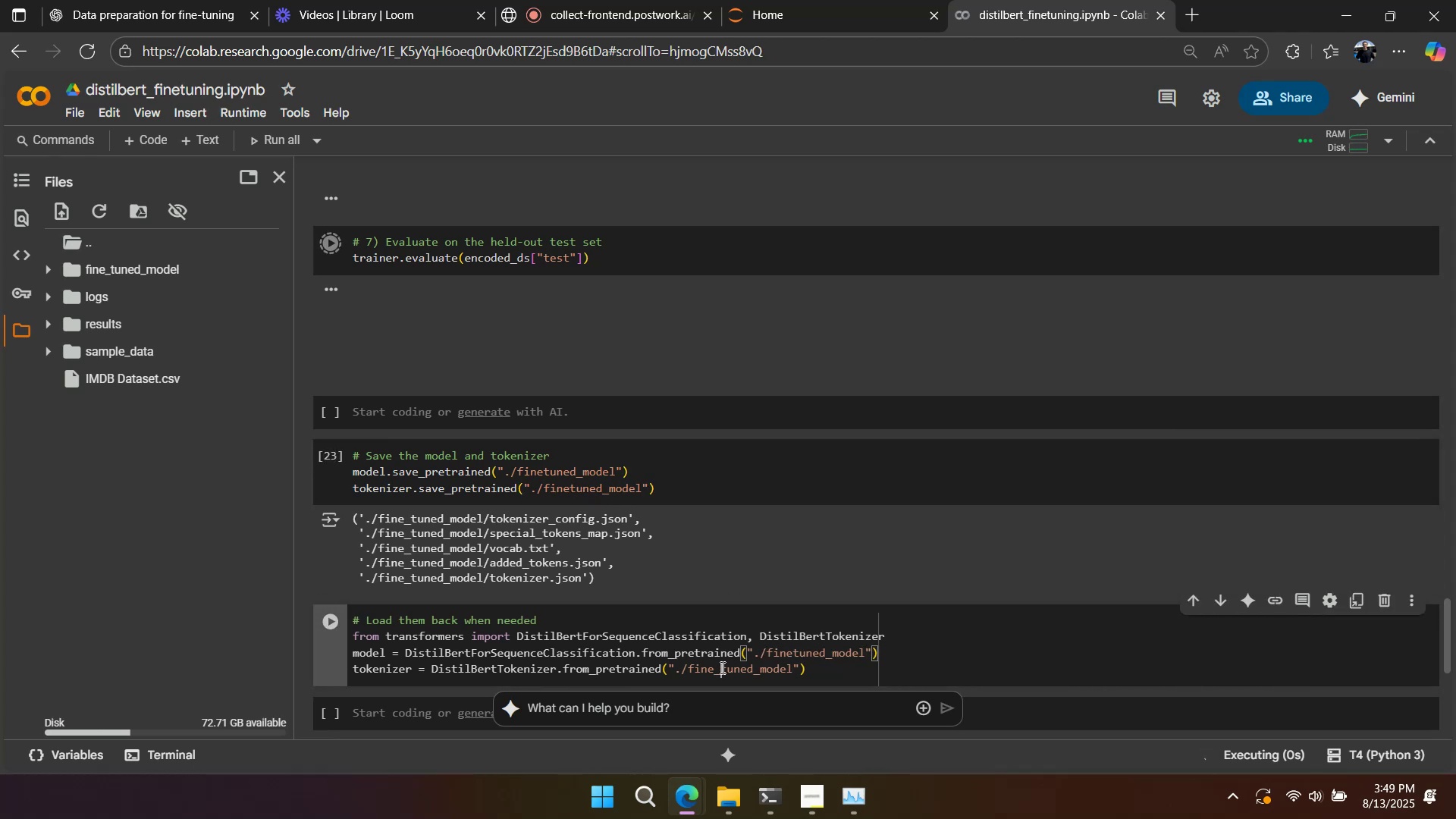 
key(Backspace)
 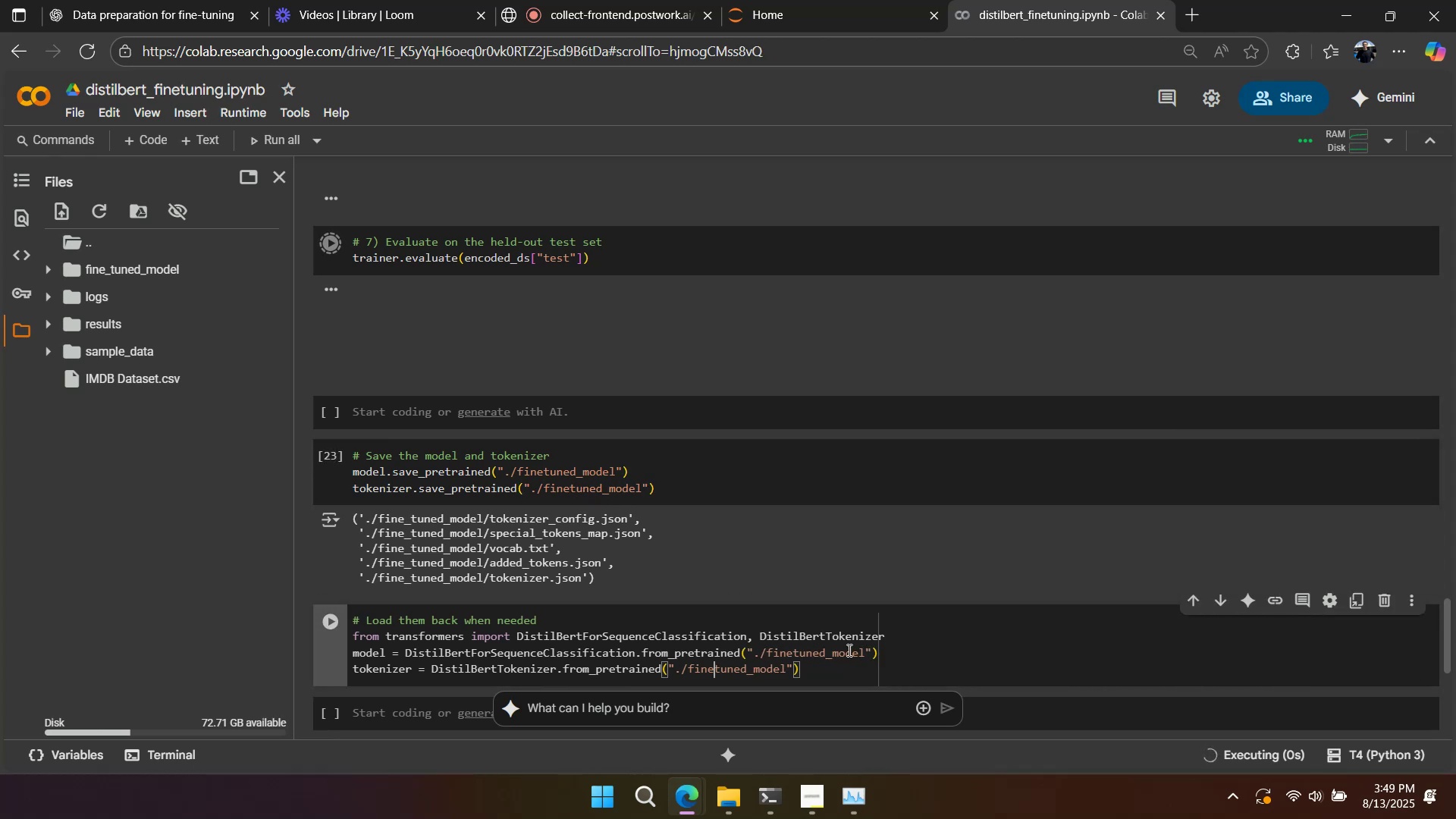 
left_click([886, 653])
 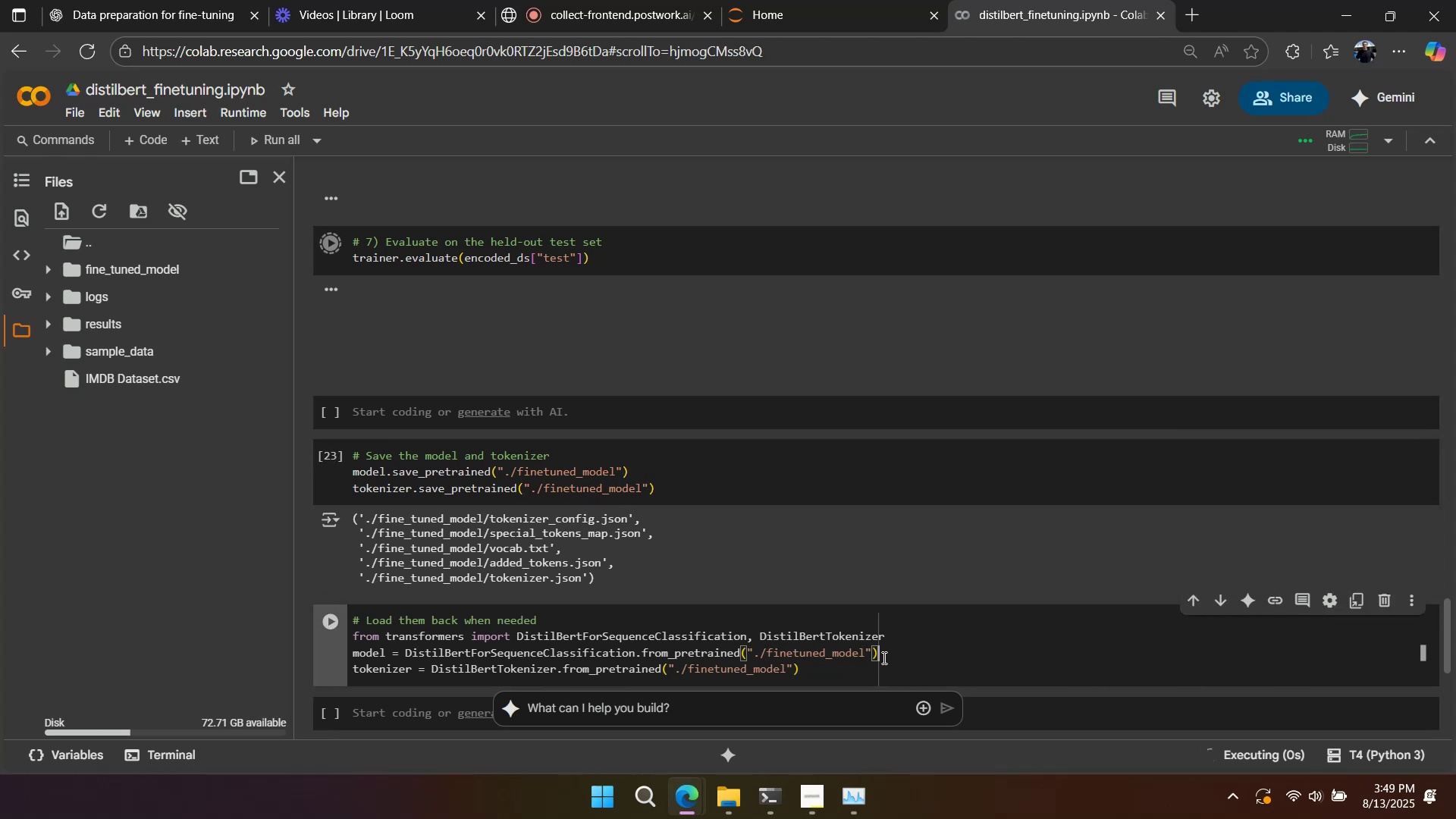 
right_click([883, 657])
 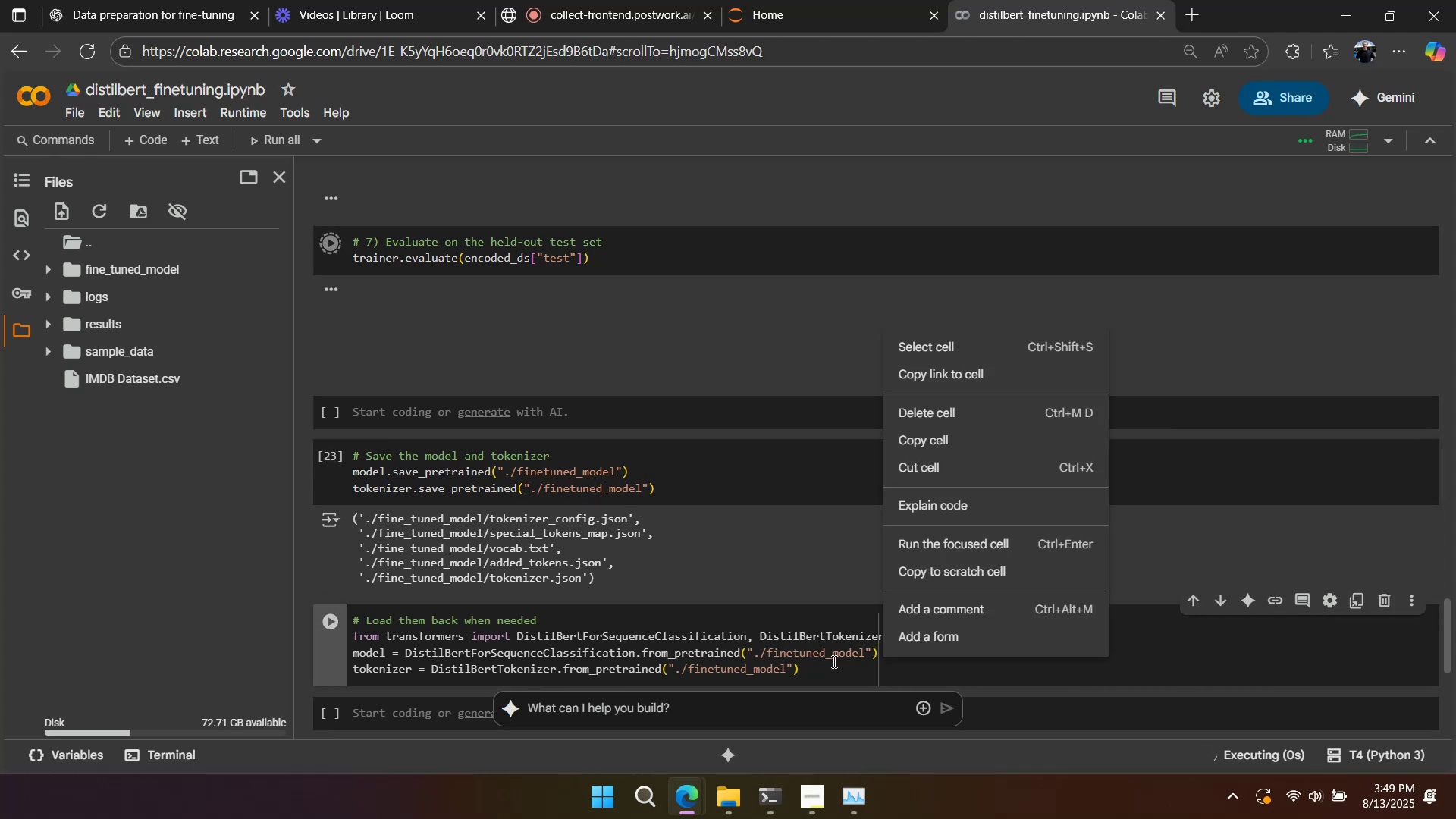 
left_click([779, 661])
 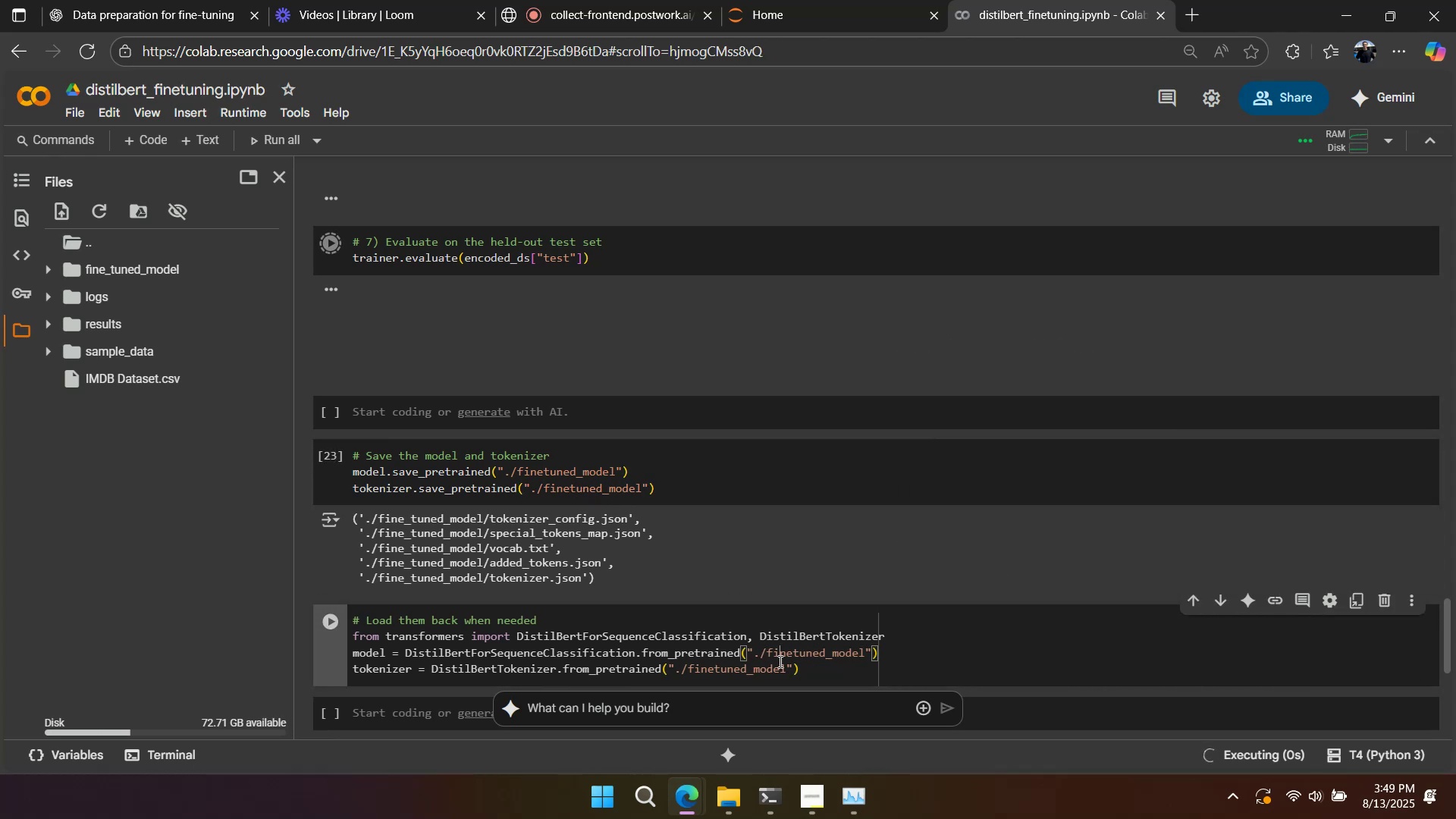 
scroll: coordinate [795, 636], scroll_direction: up, amount: 26.0
 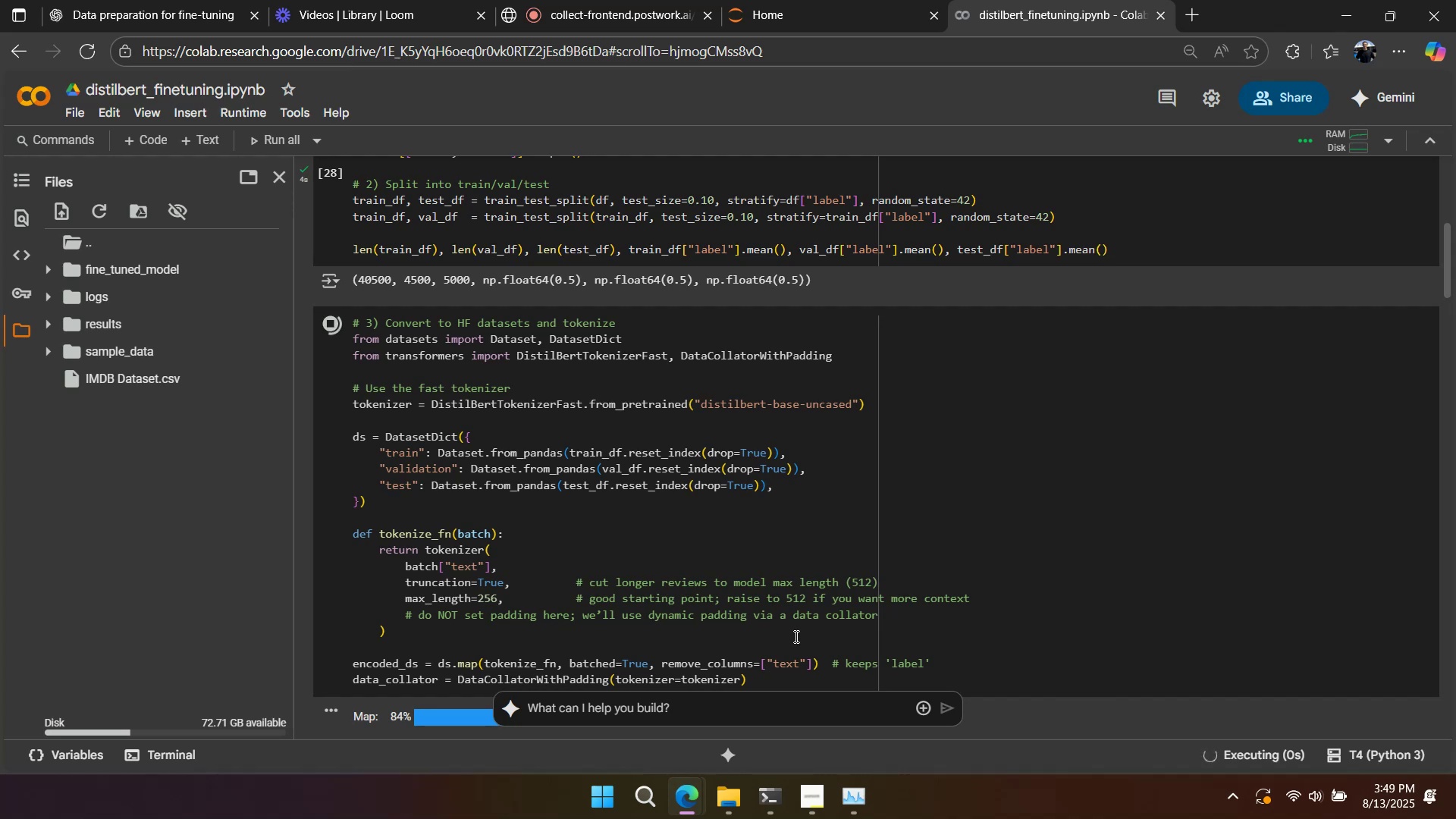 
scroll: coordinate [795, 636], scroll_direction: down, amount: 1.0
 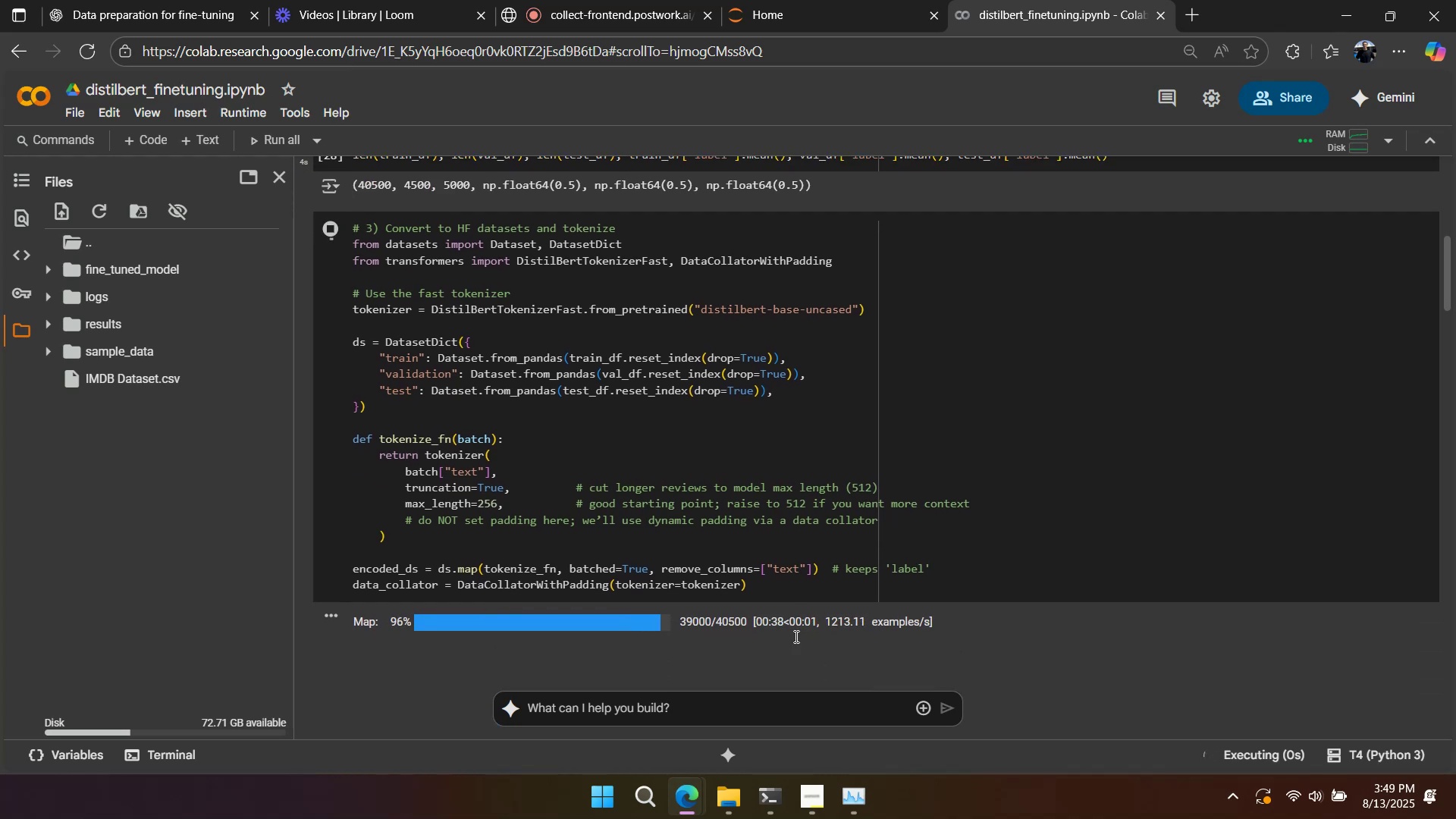 
wait(5.24)
 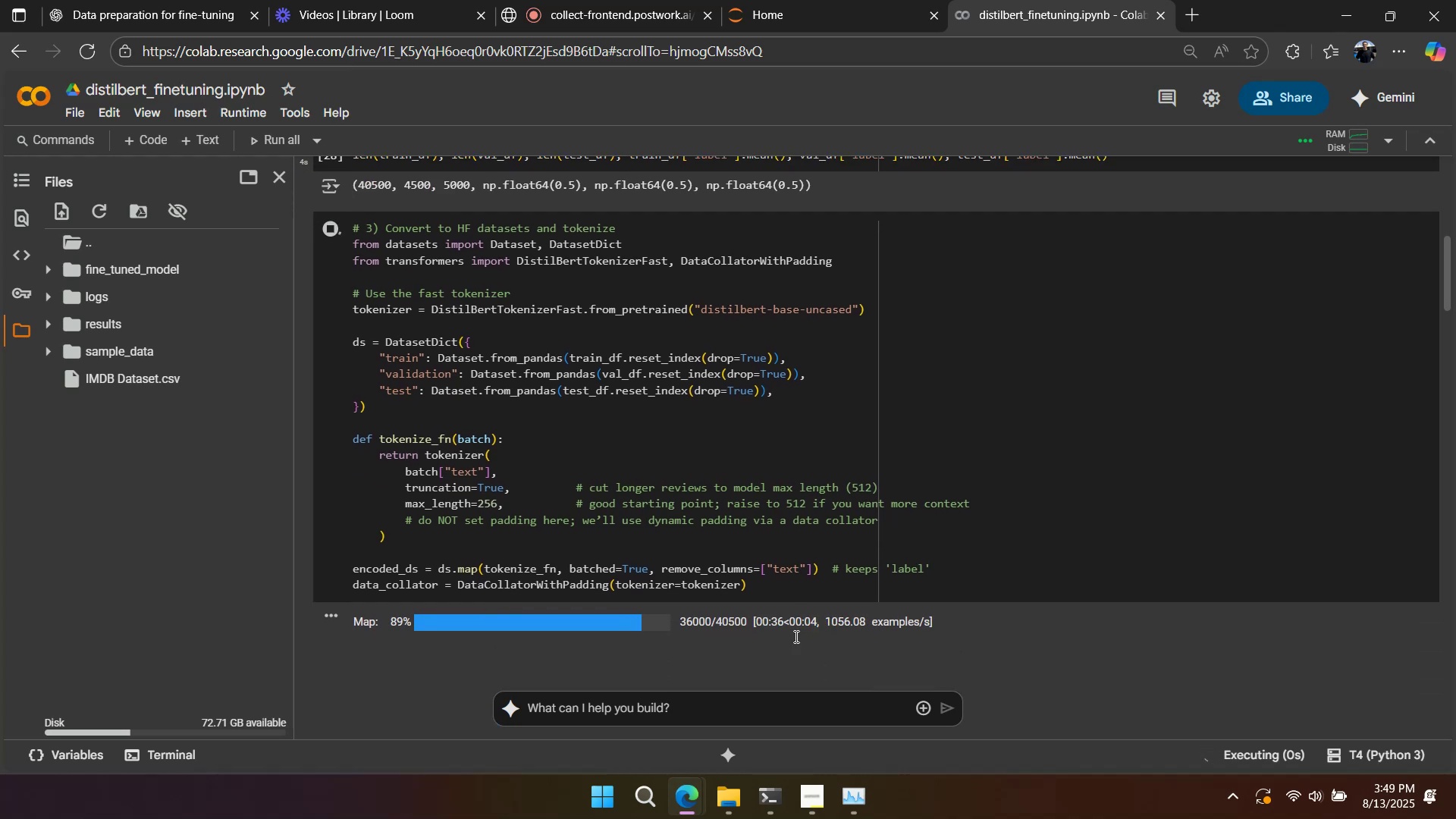 
scroll: coordinate [824, 573], scroll_direction: down, amount: 3.0
 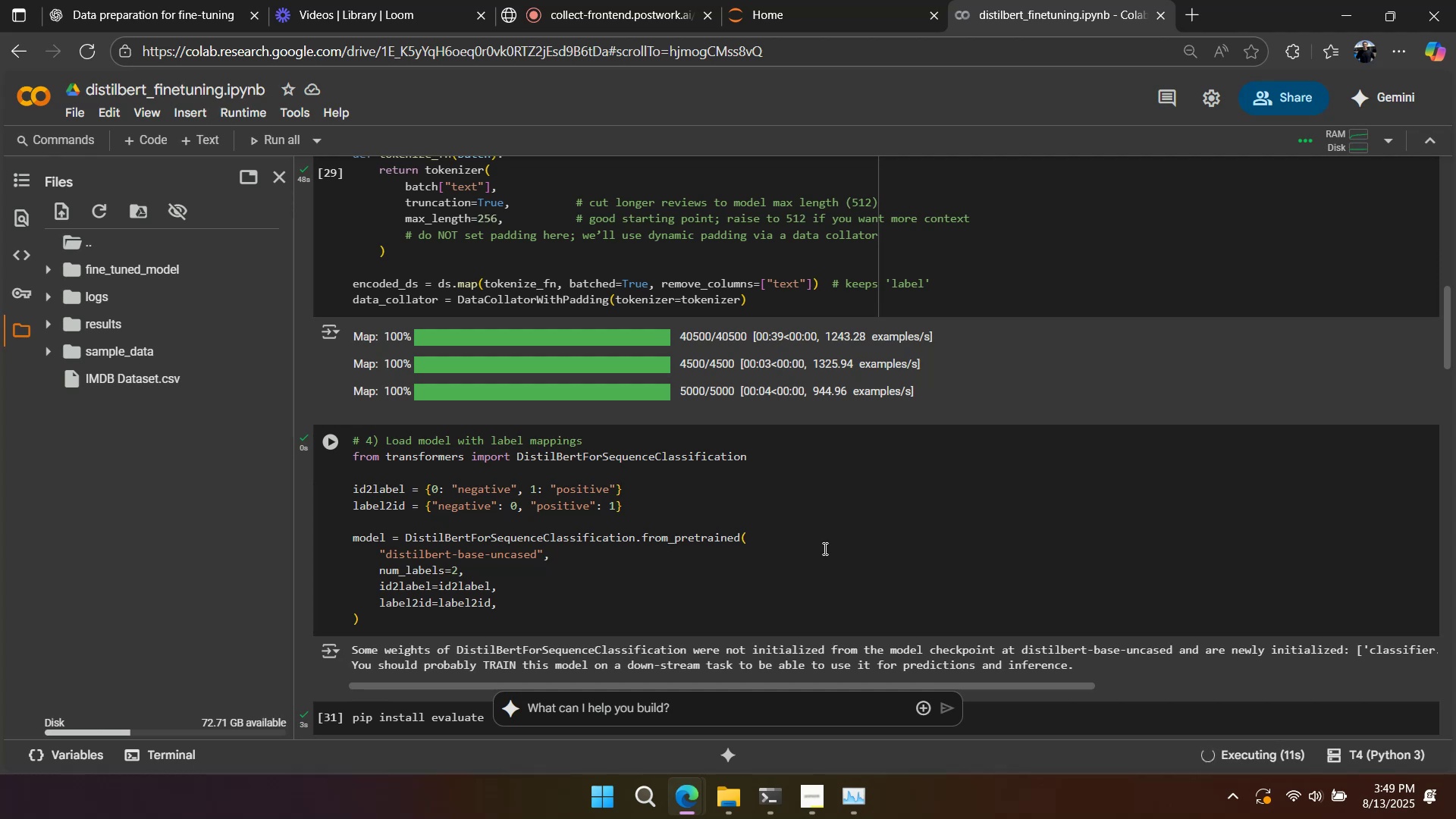 
wait(28.4)
 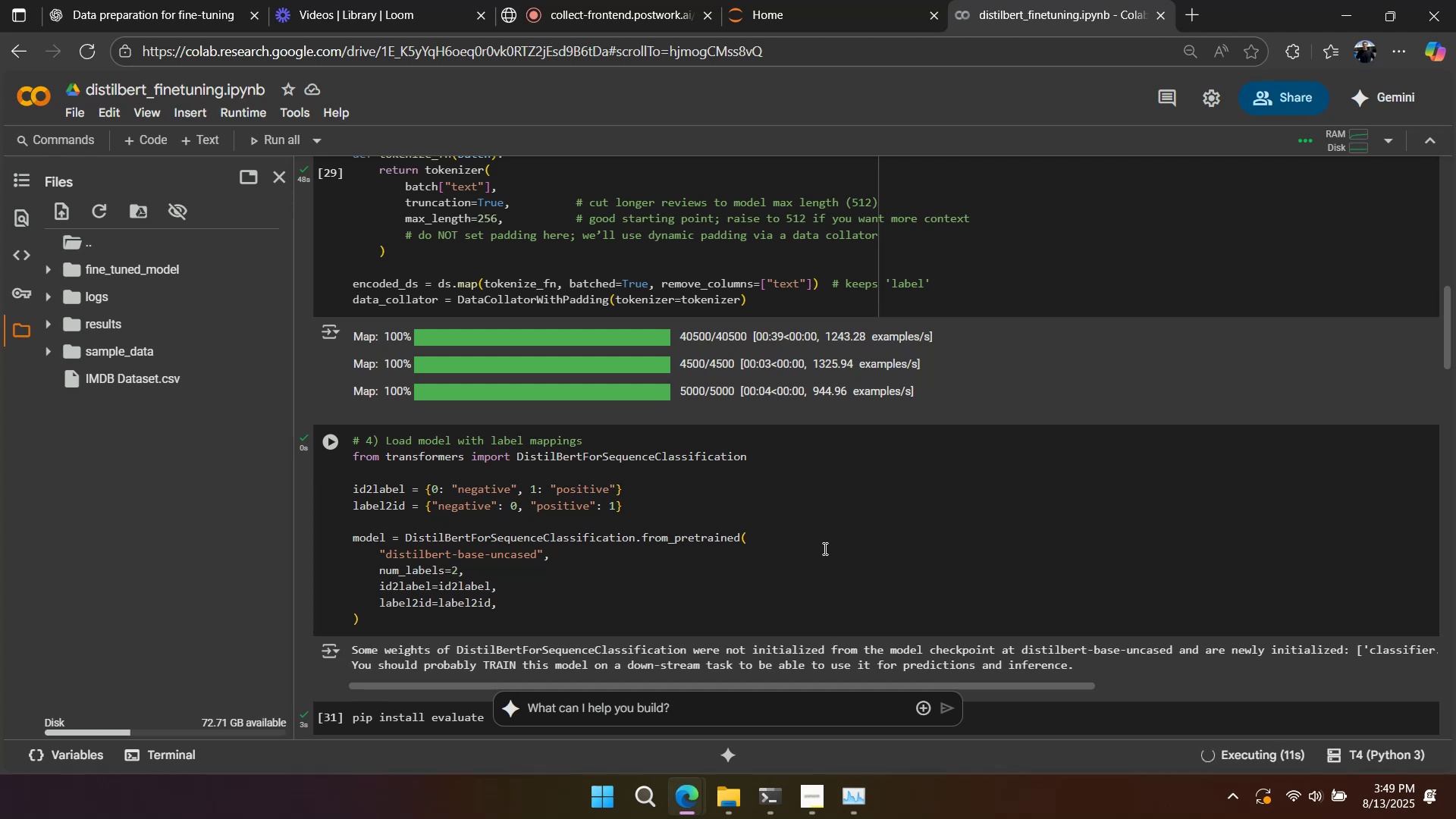 
scroll: coordinate [777, 560], scroll_direction: down, amount: 12.0
 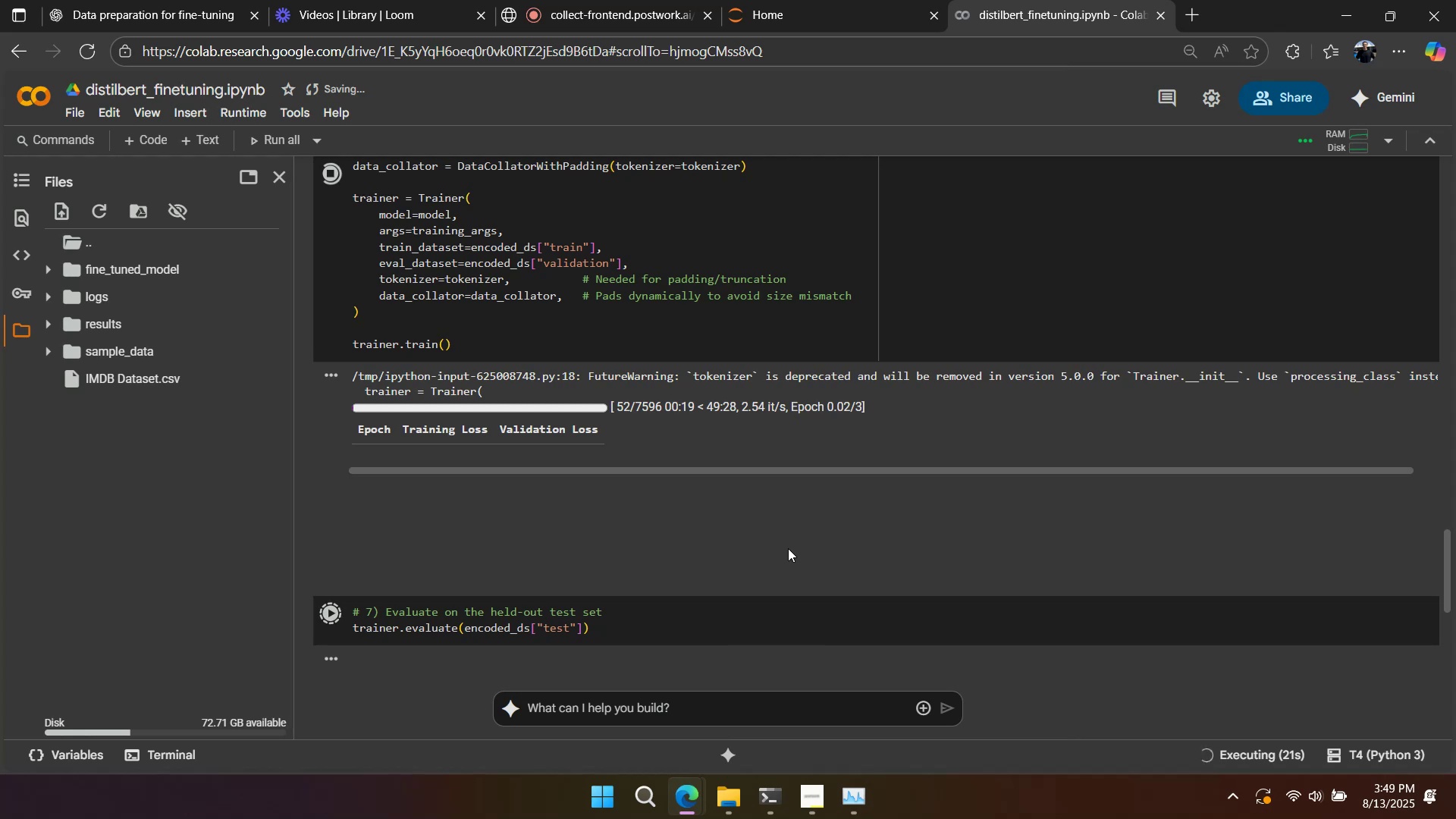 
right_click([807, 535])
 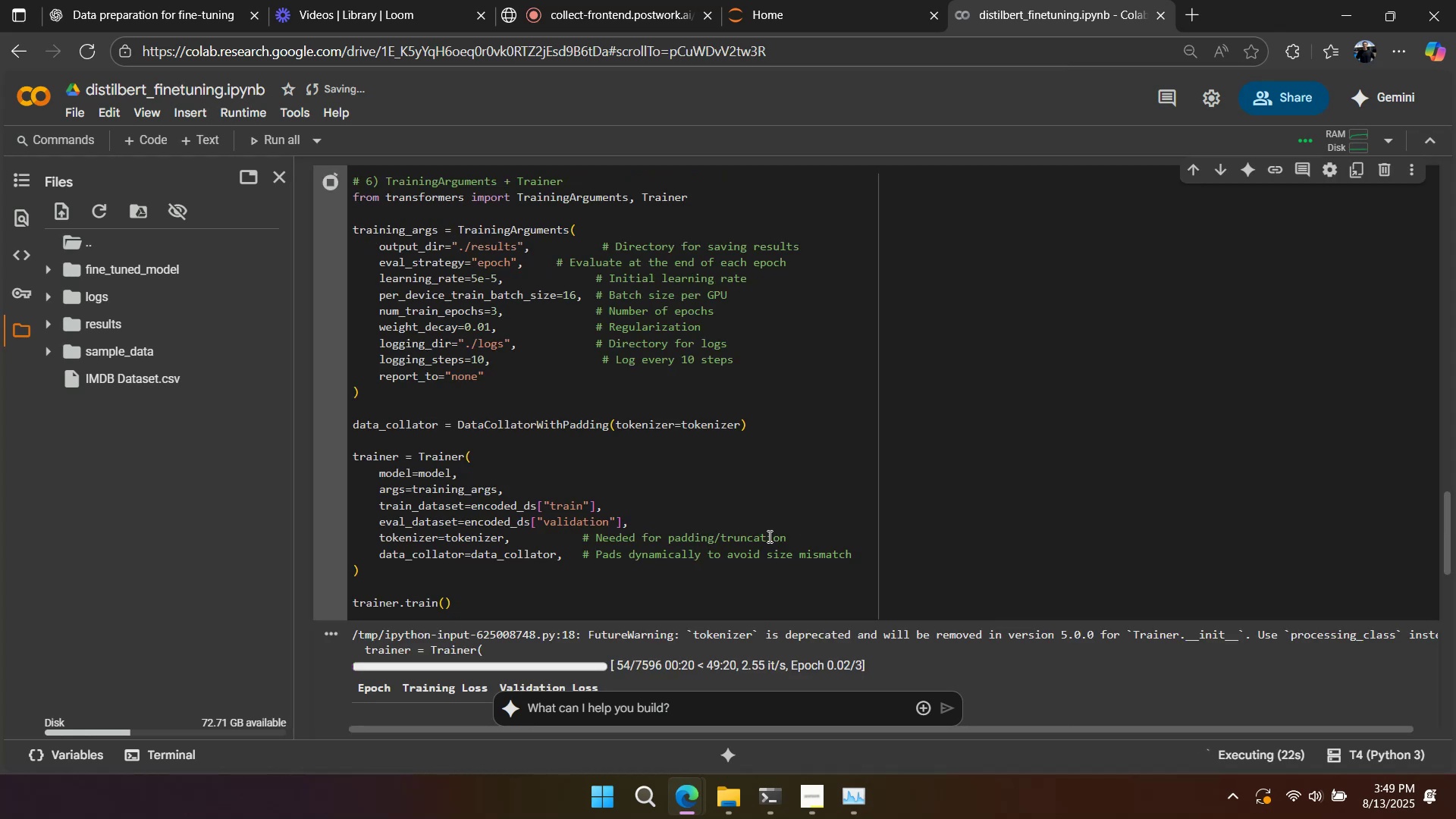 
scroll: coordinate [767, 536], scroll_direction: down, amount: 3.0
 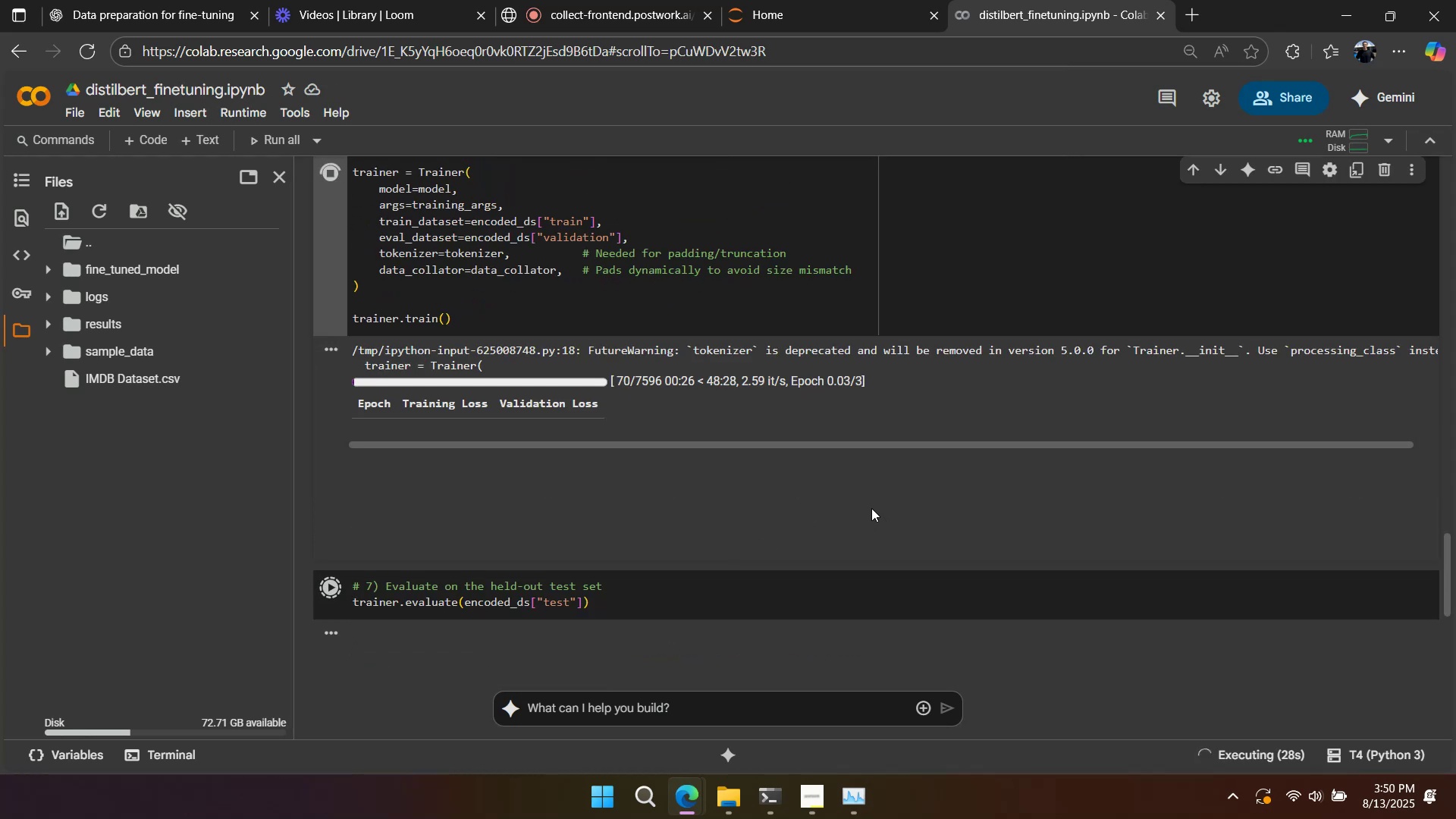 
wait(10.5)
 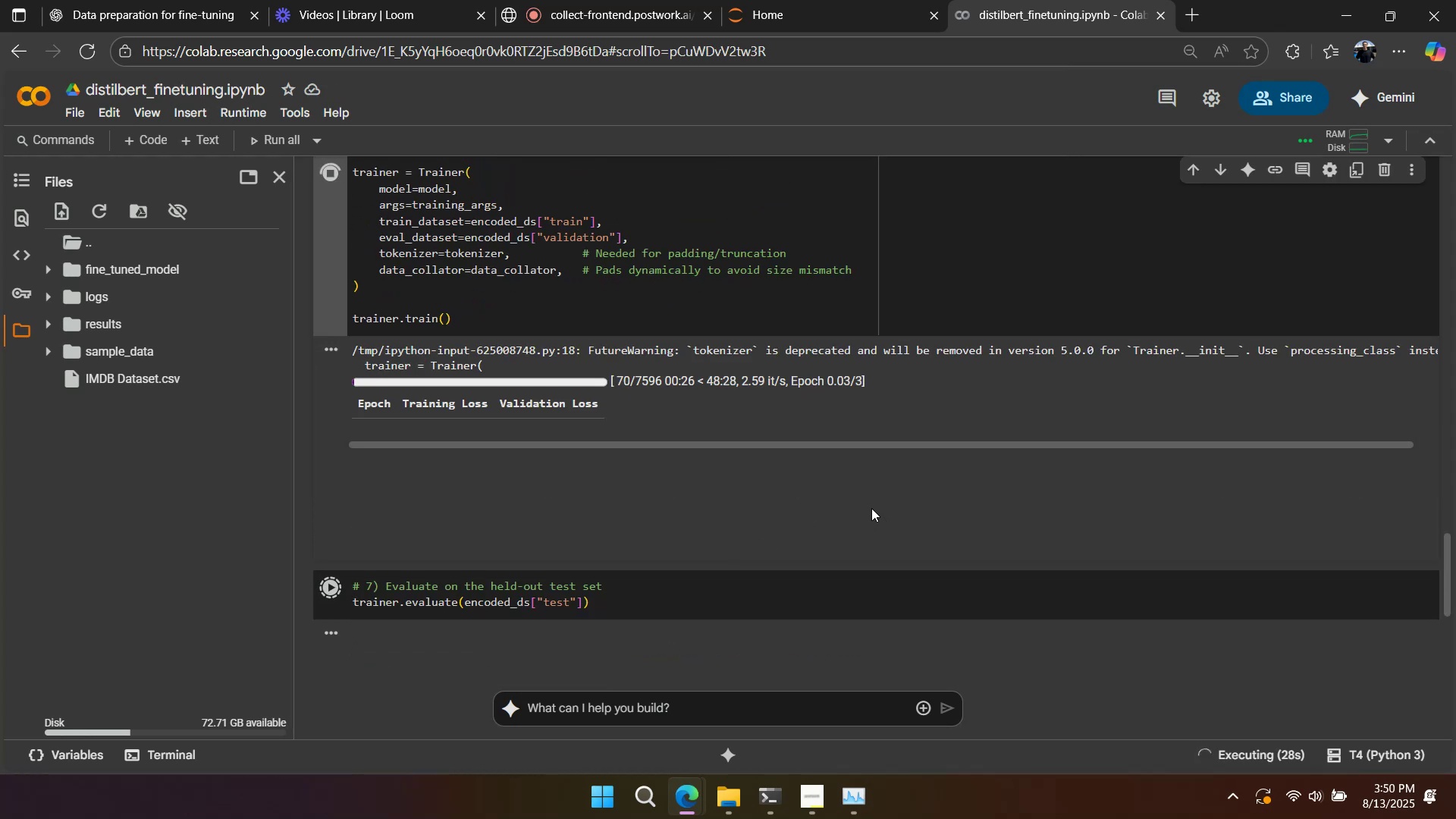 
left_click([275, 268])
 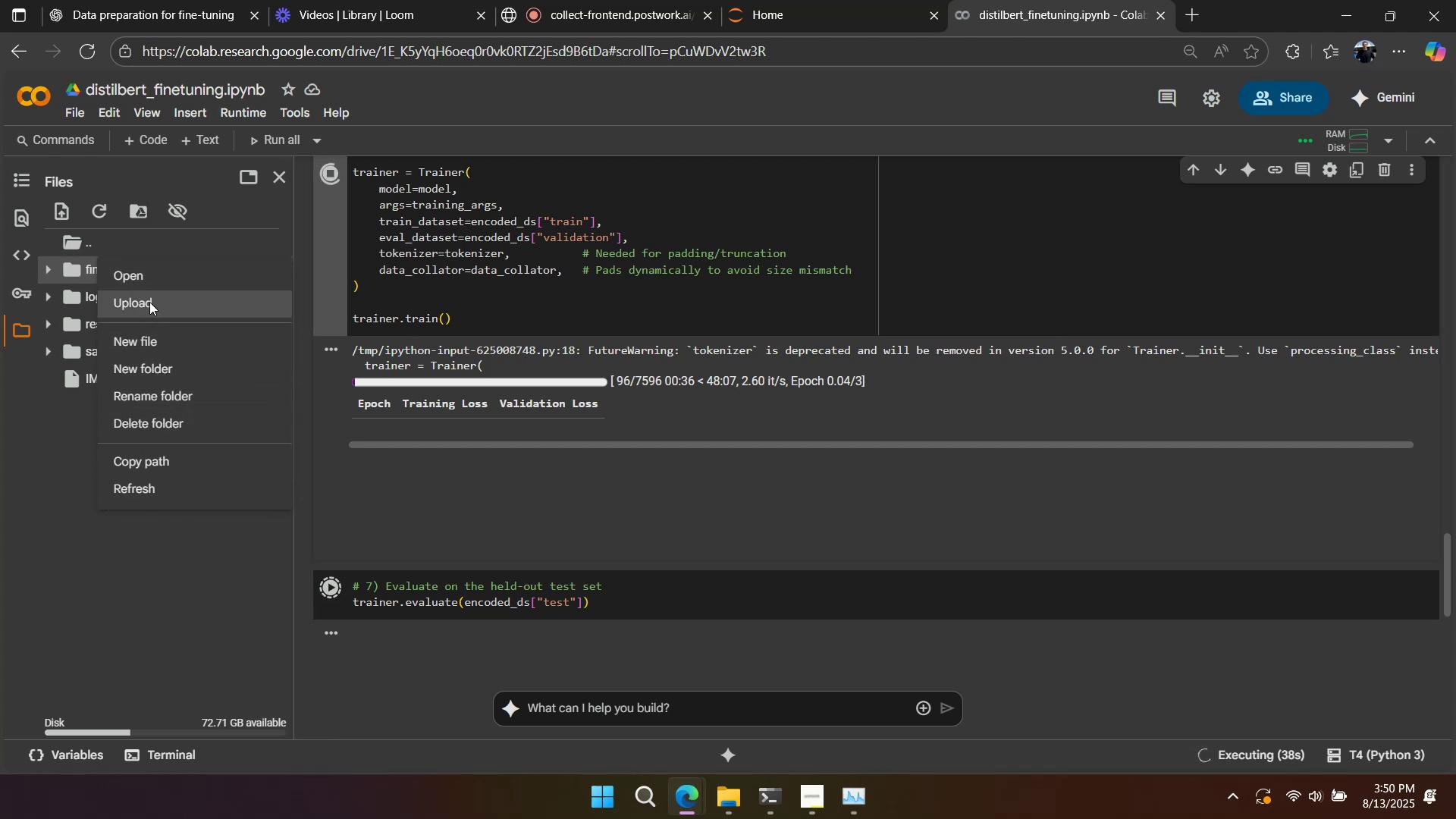 
wait(6.49)
 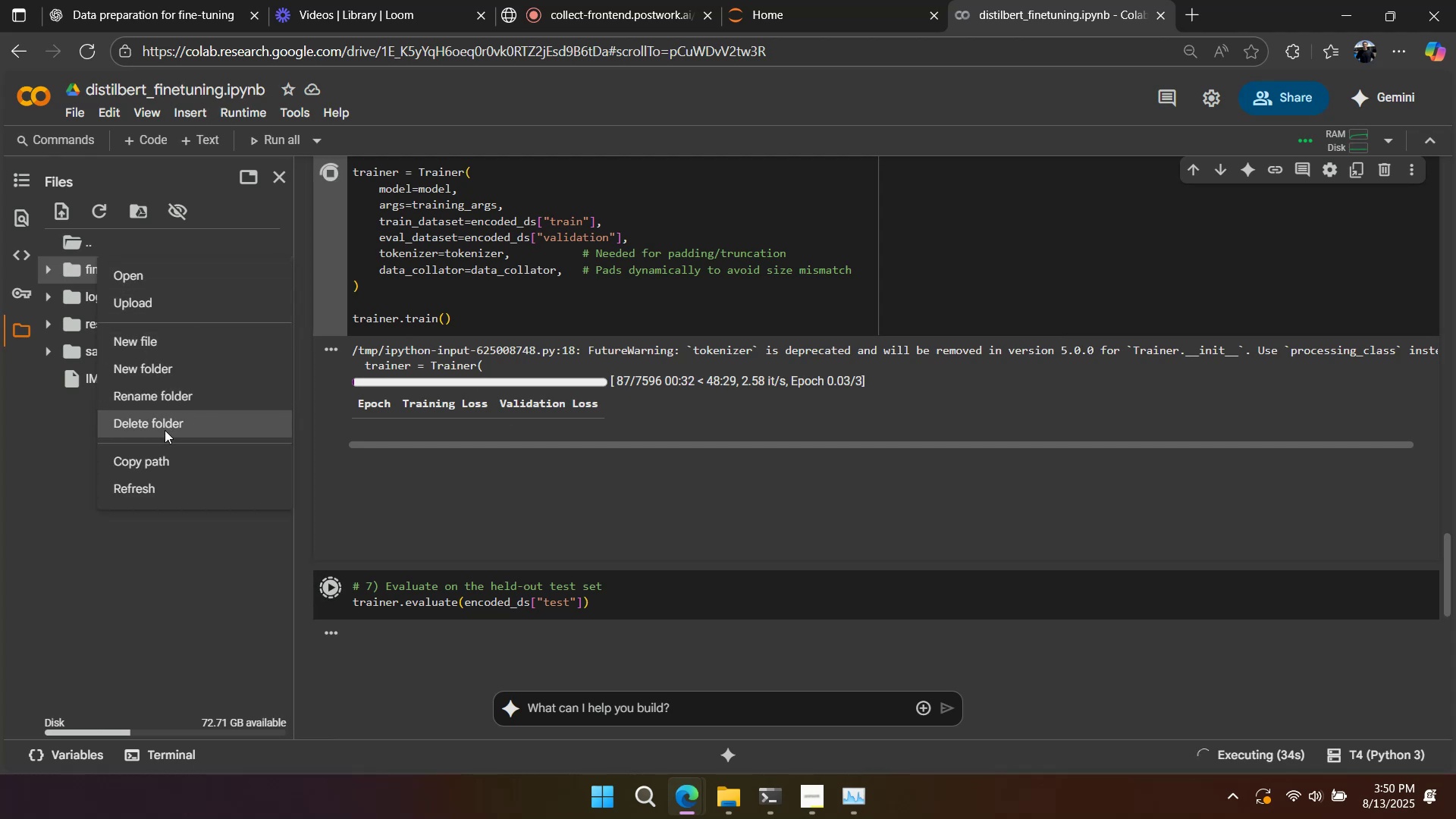 
left_click([70, 442])
 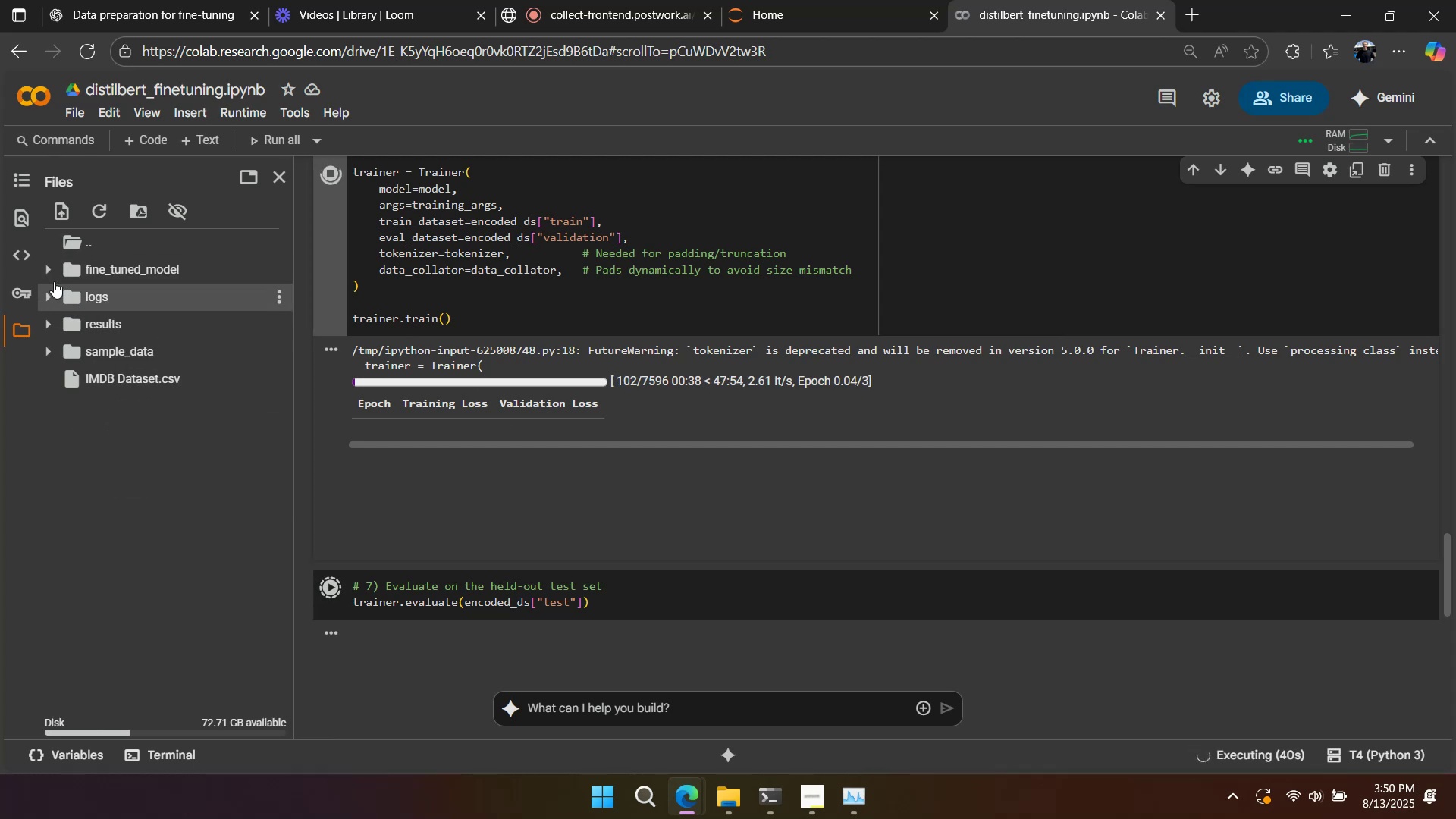 
left_click([42, 269])
 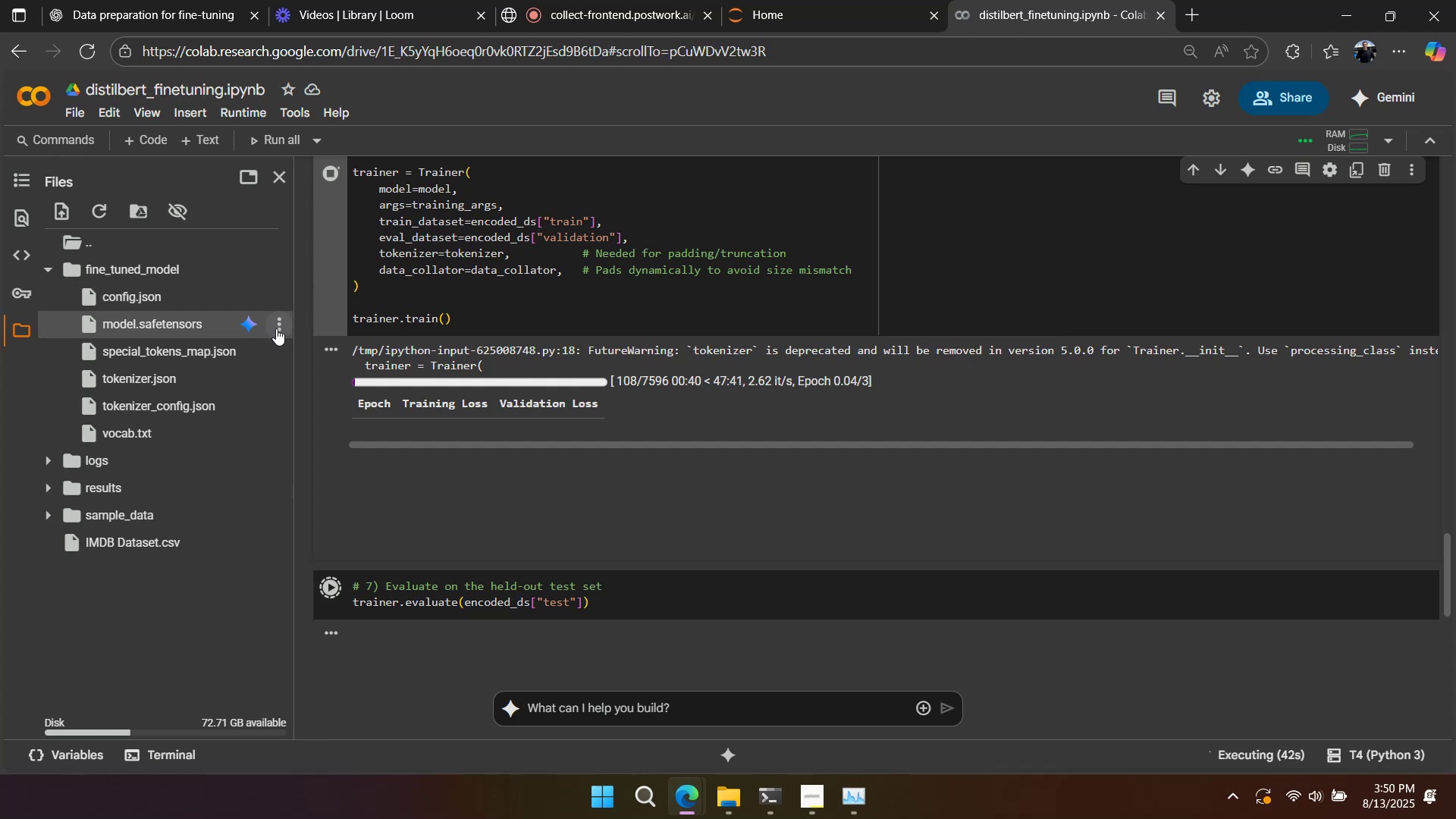 
left_click([270, 274])
 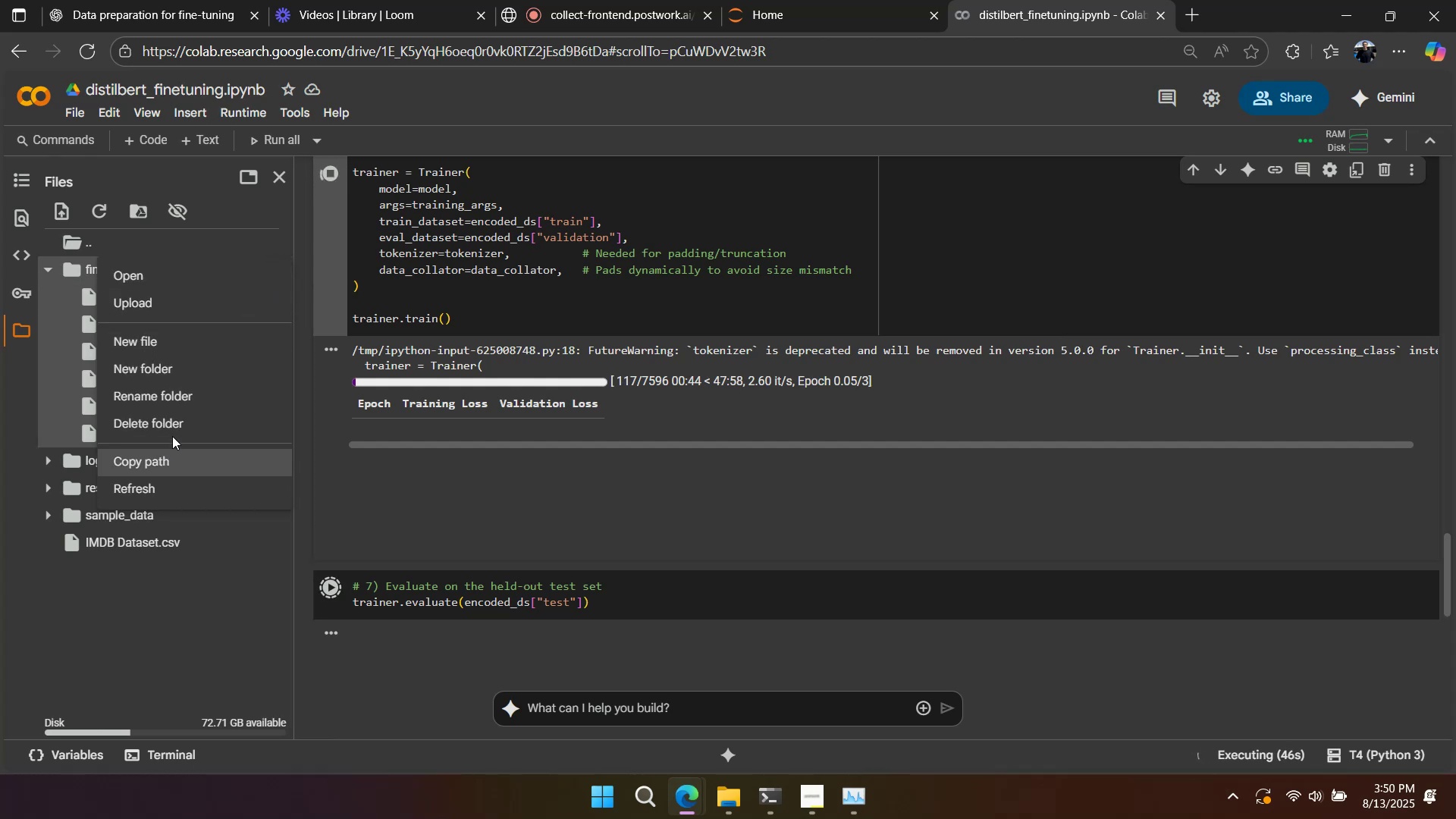 
left_click([82, 266])
 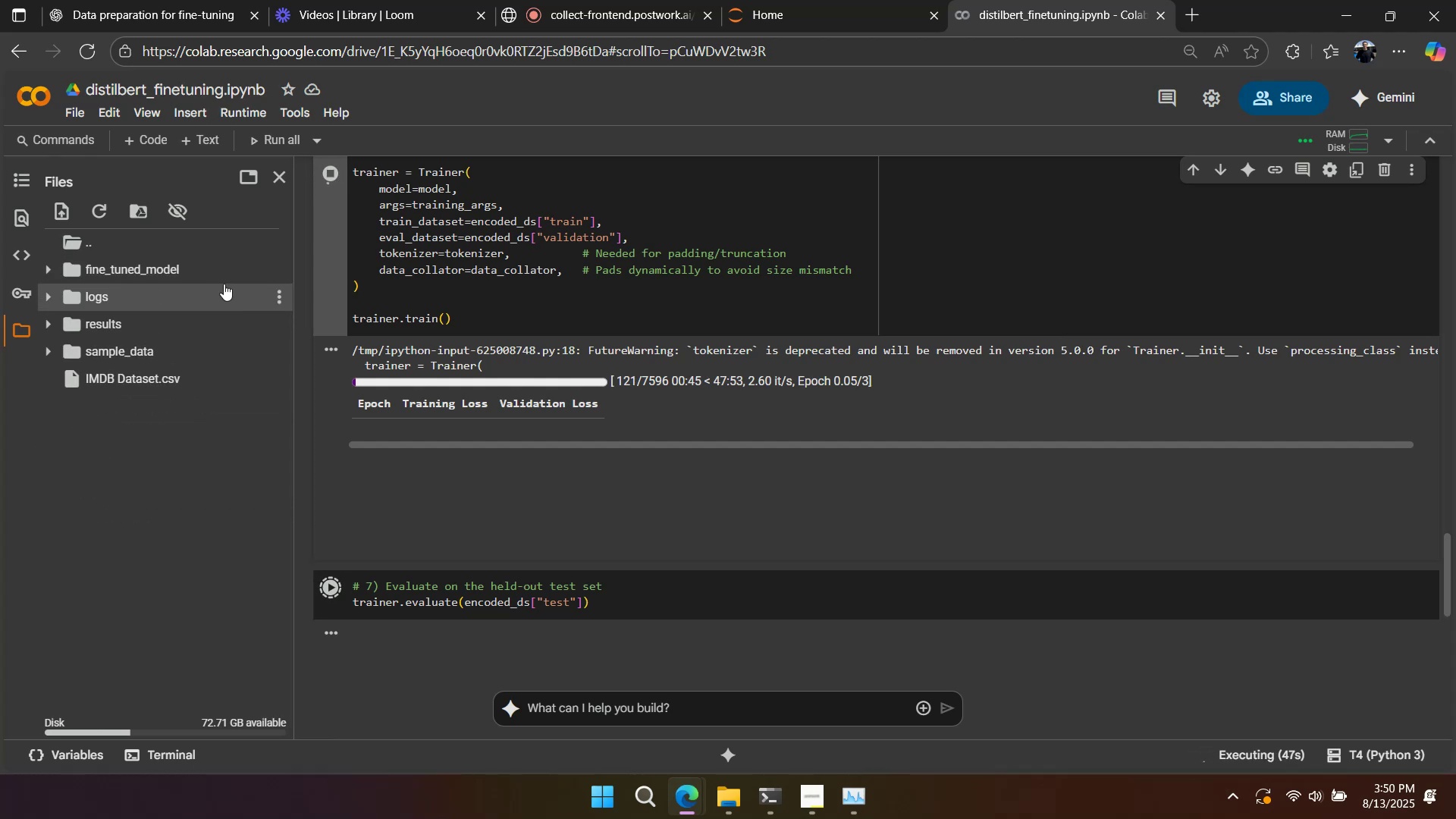 
left_click([201, 277])
 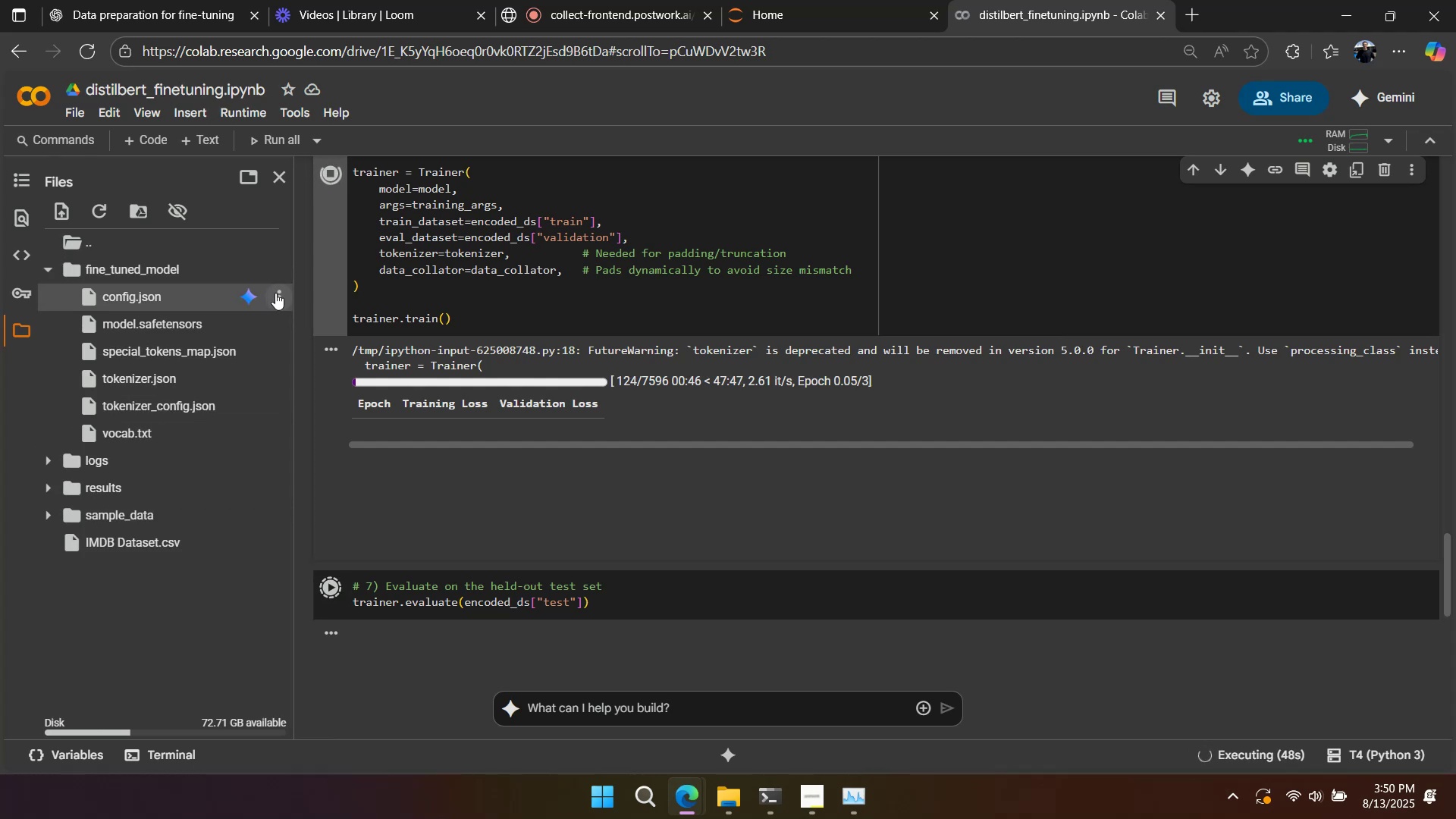 
left_click([278, 295])
 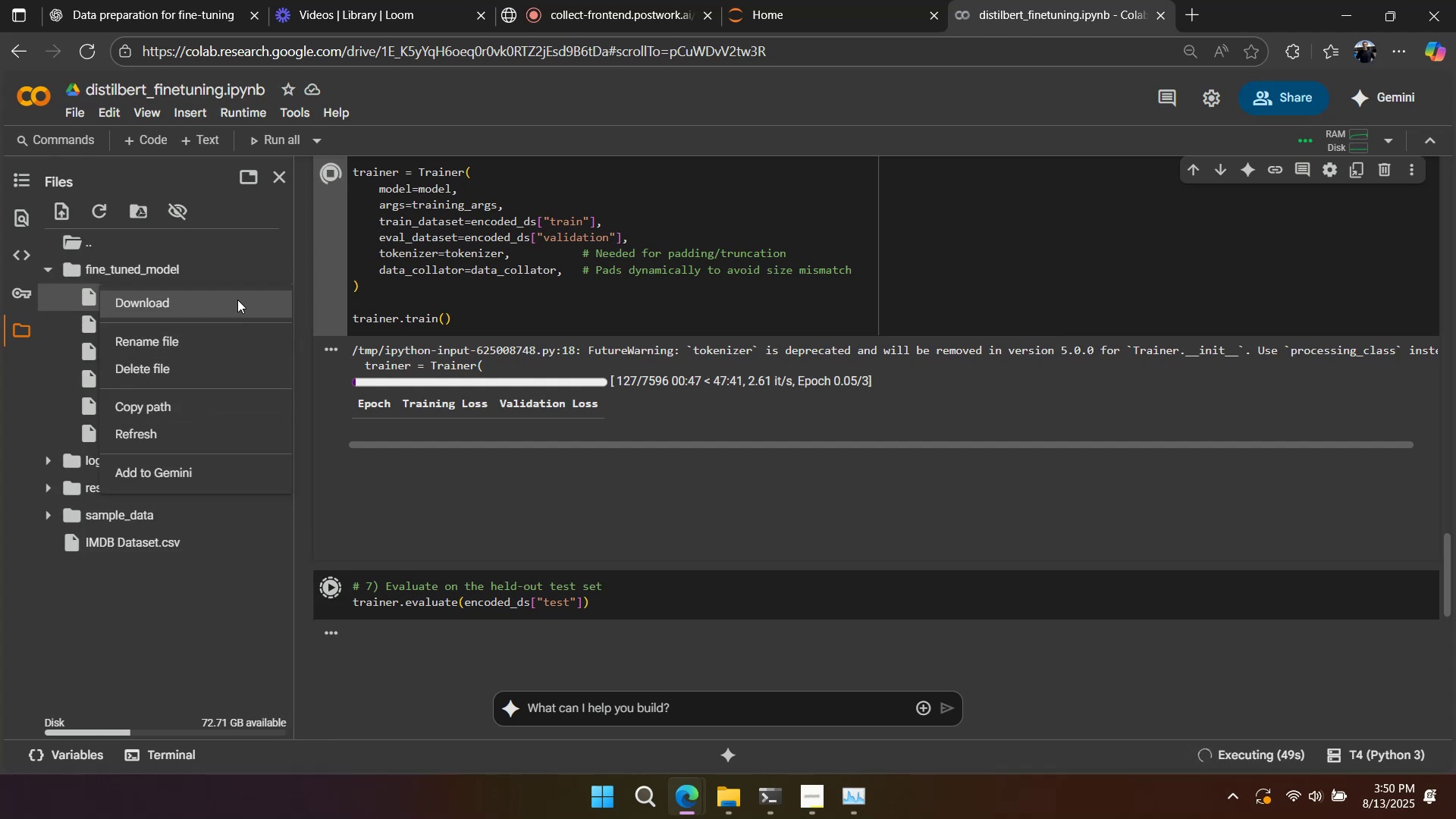 
left_click([237, 300])
 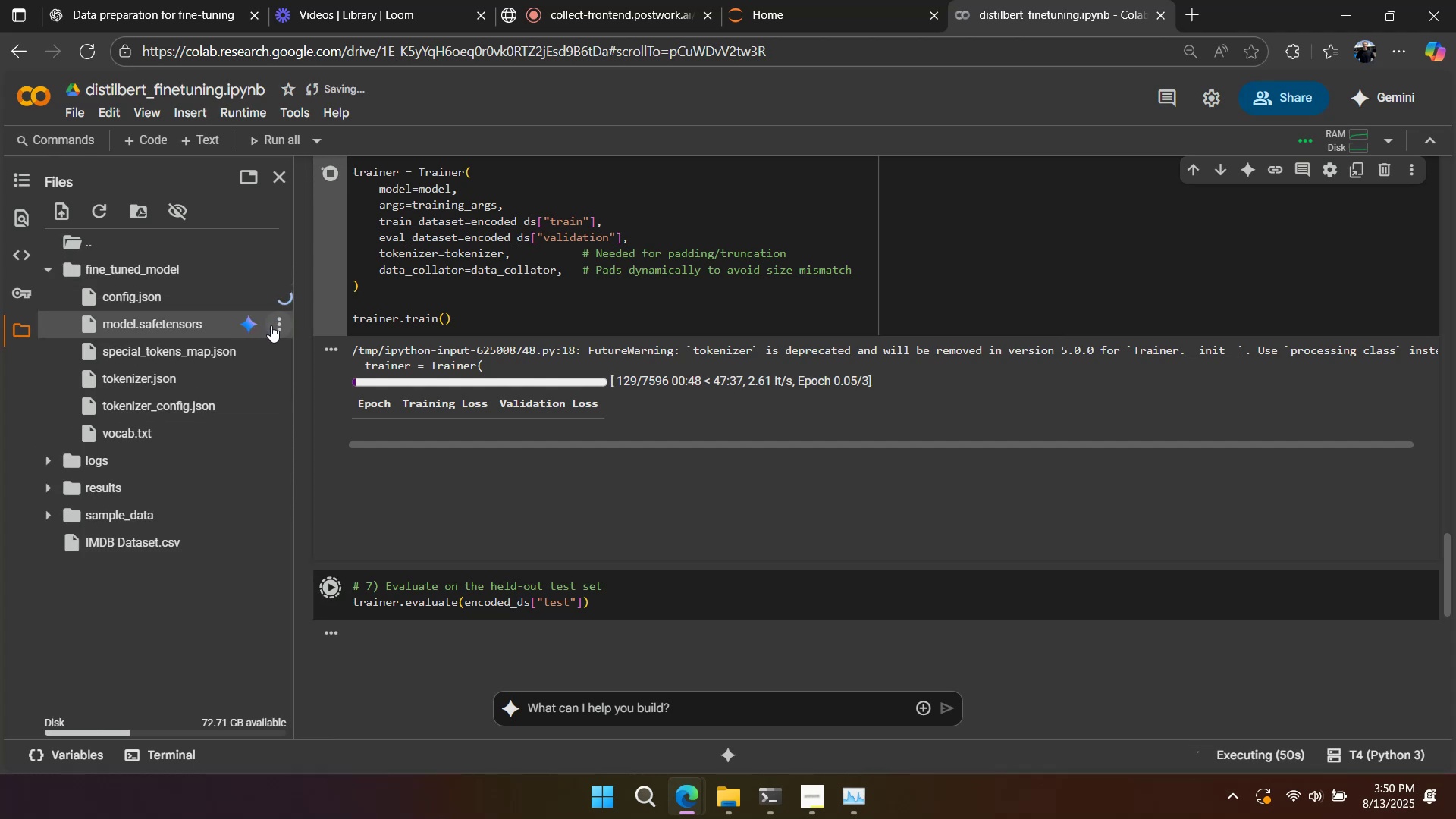 
left_click([273, 322])
 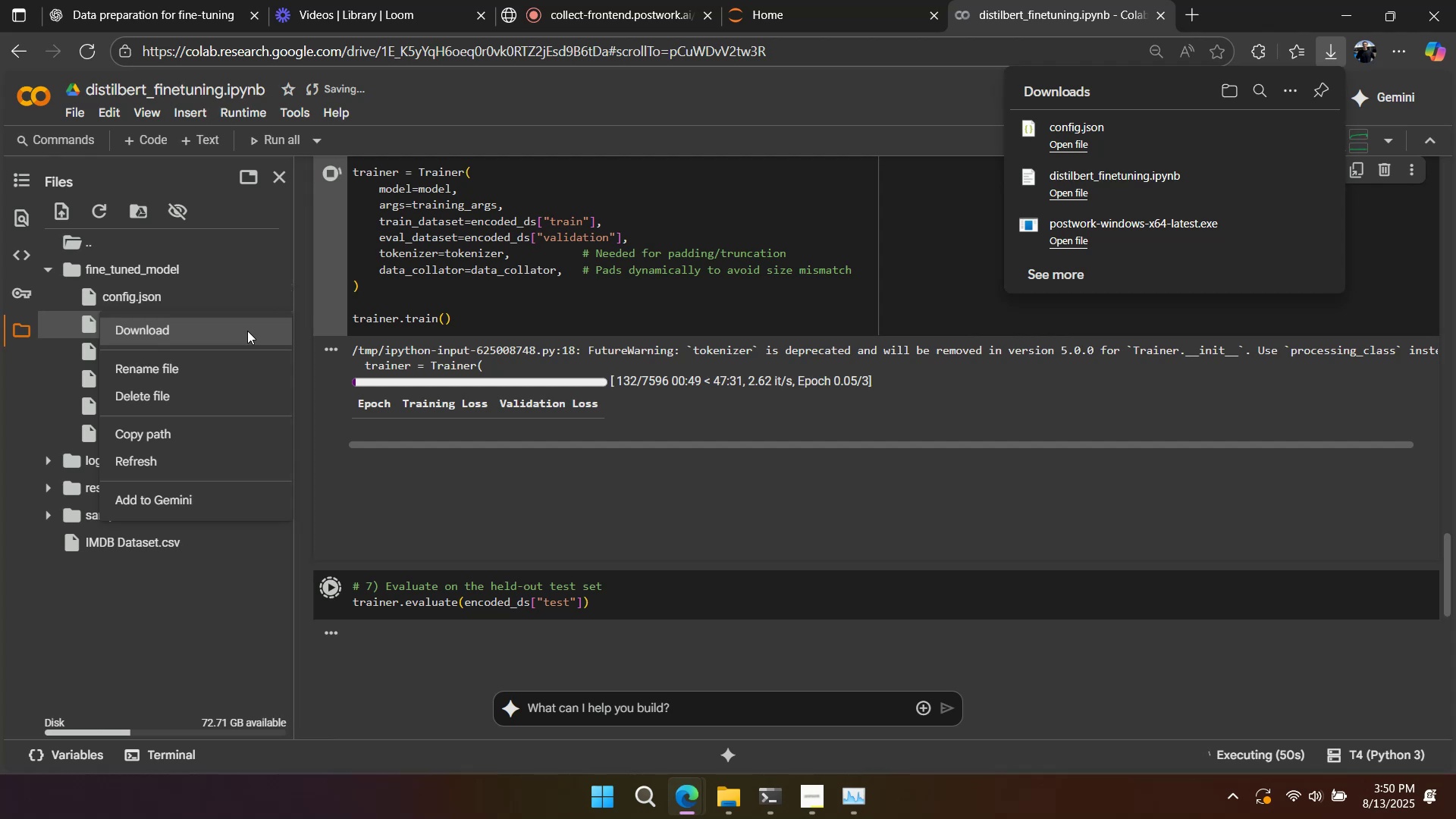 
left_click([246, 331])
 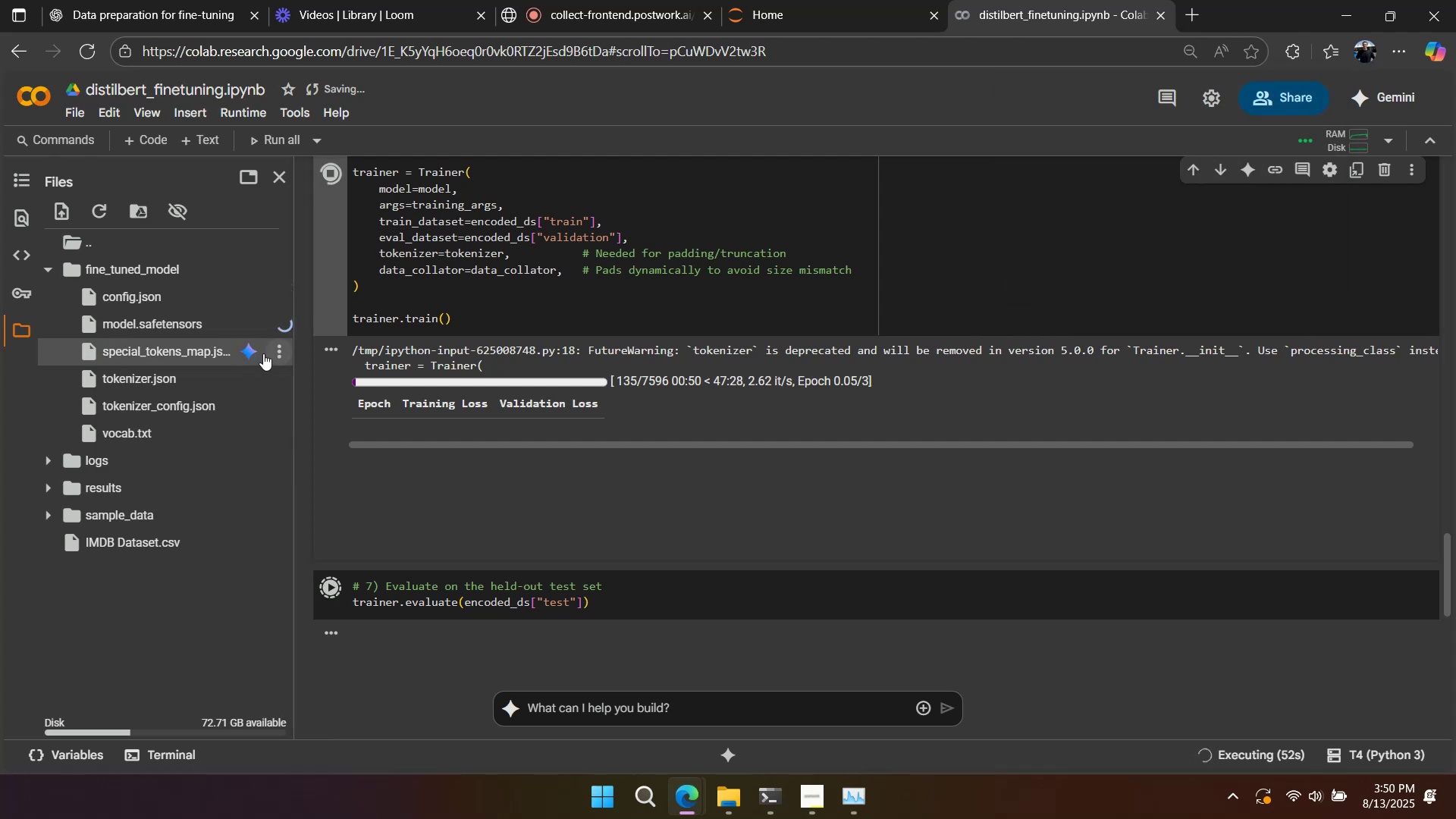 
left_click([271, 354])
 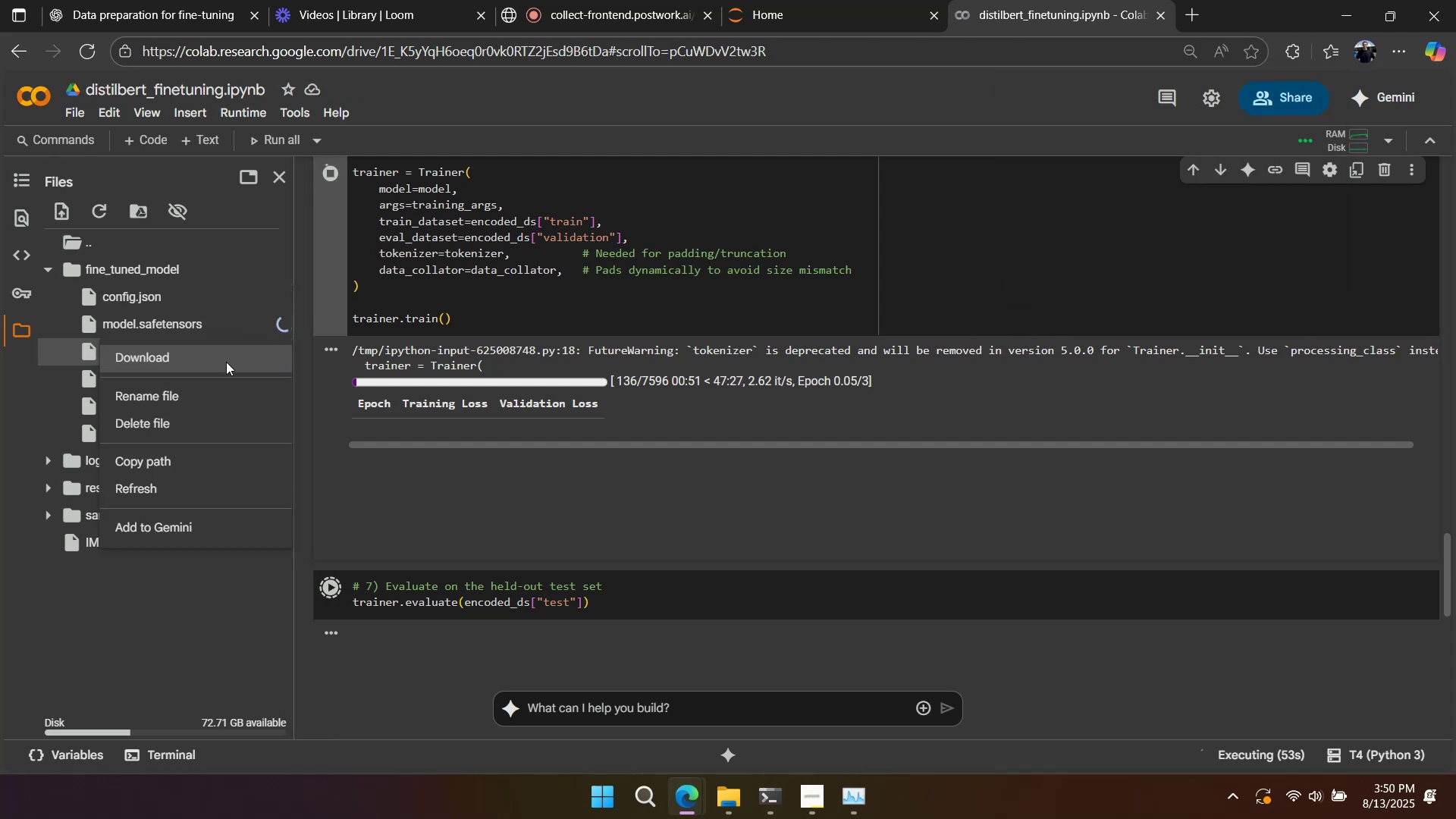 
double_click([223, 362])
 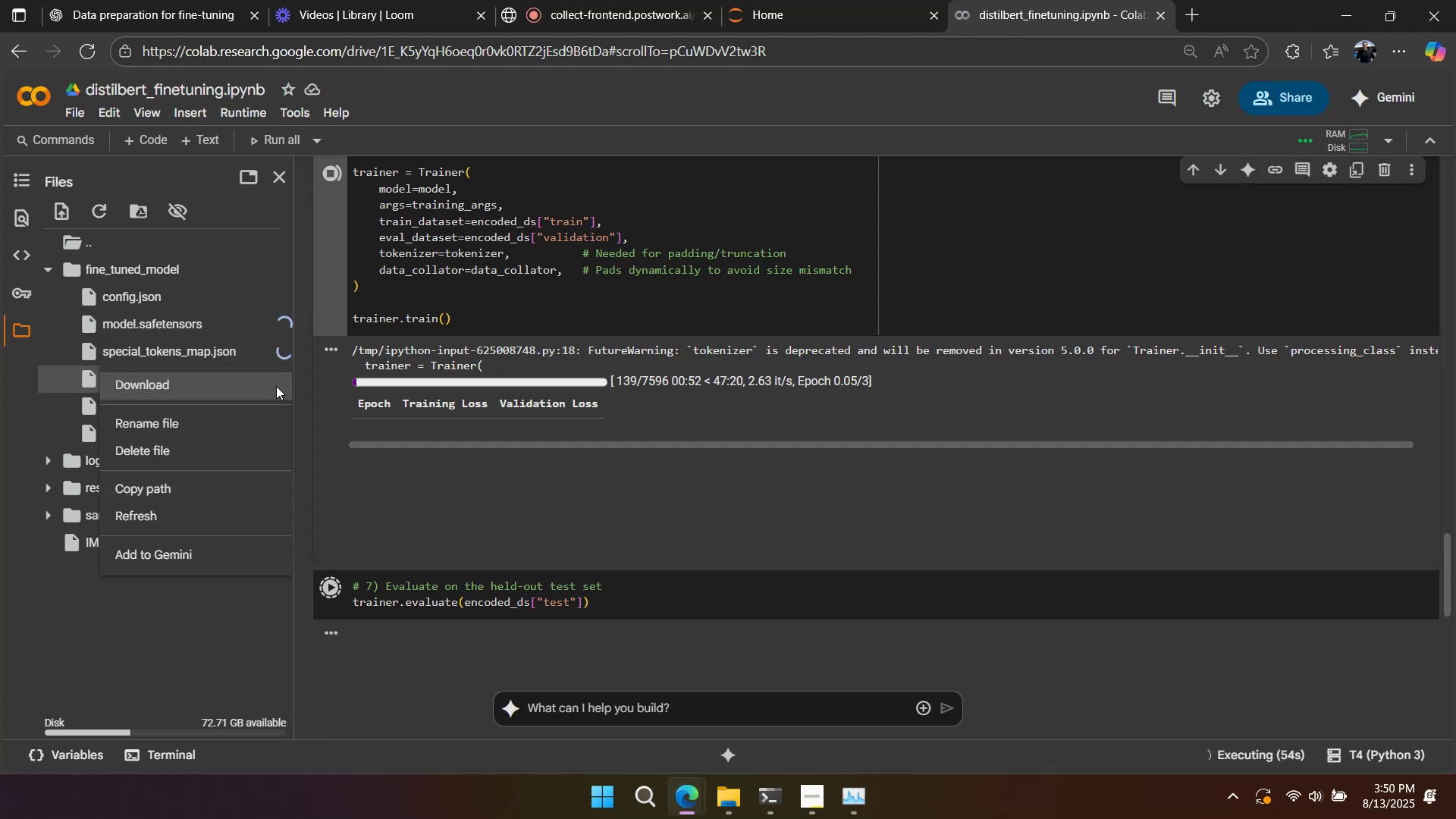 
double_click([249, 394])
 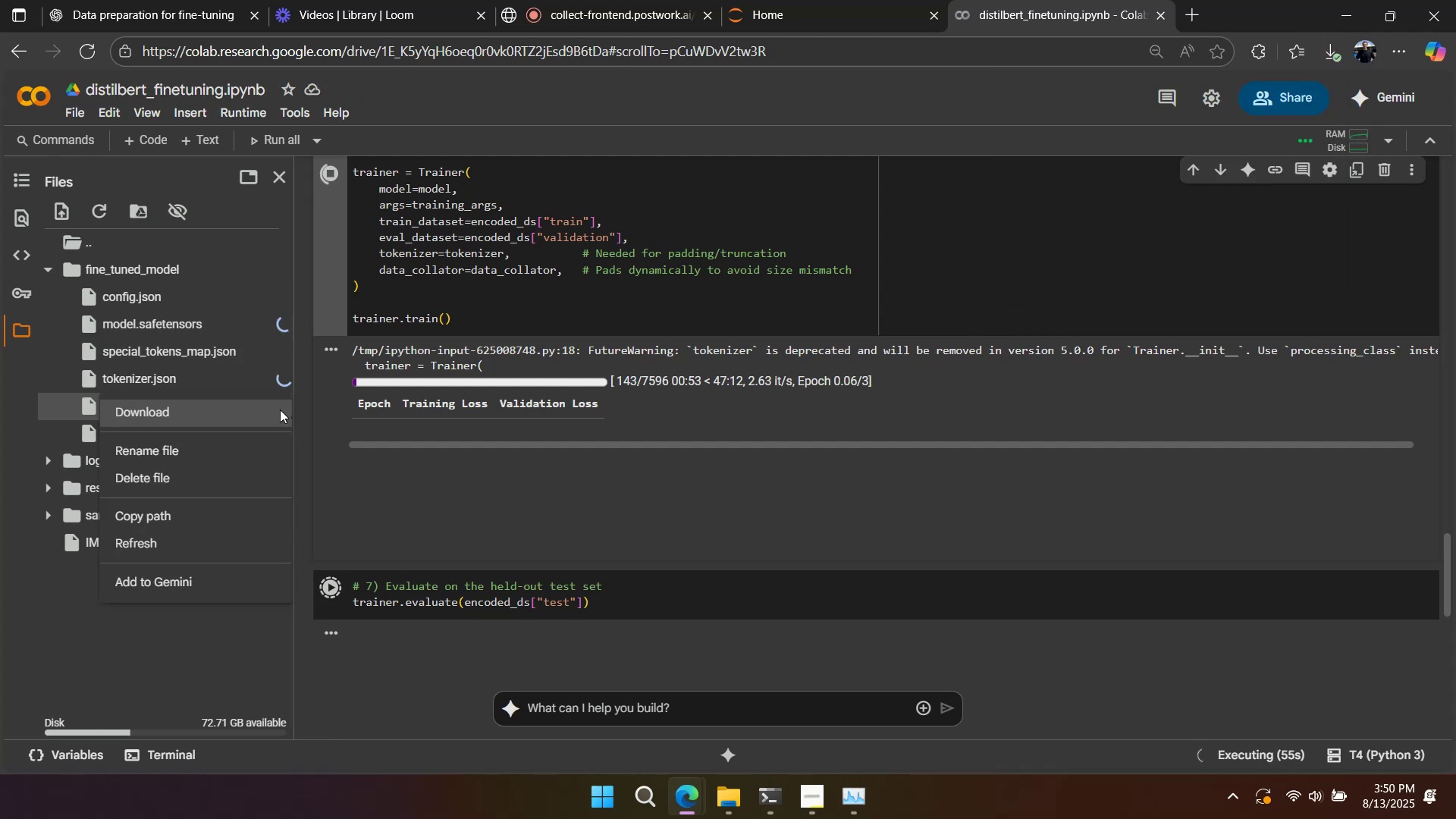 
double_click([256, 419])
 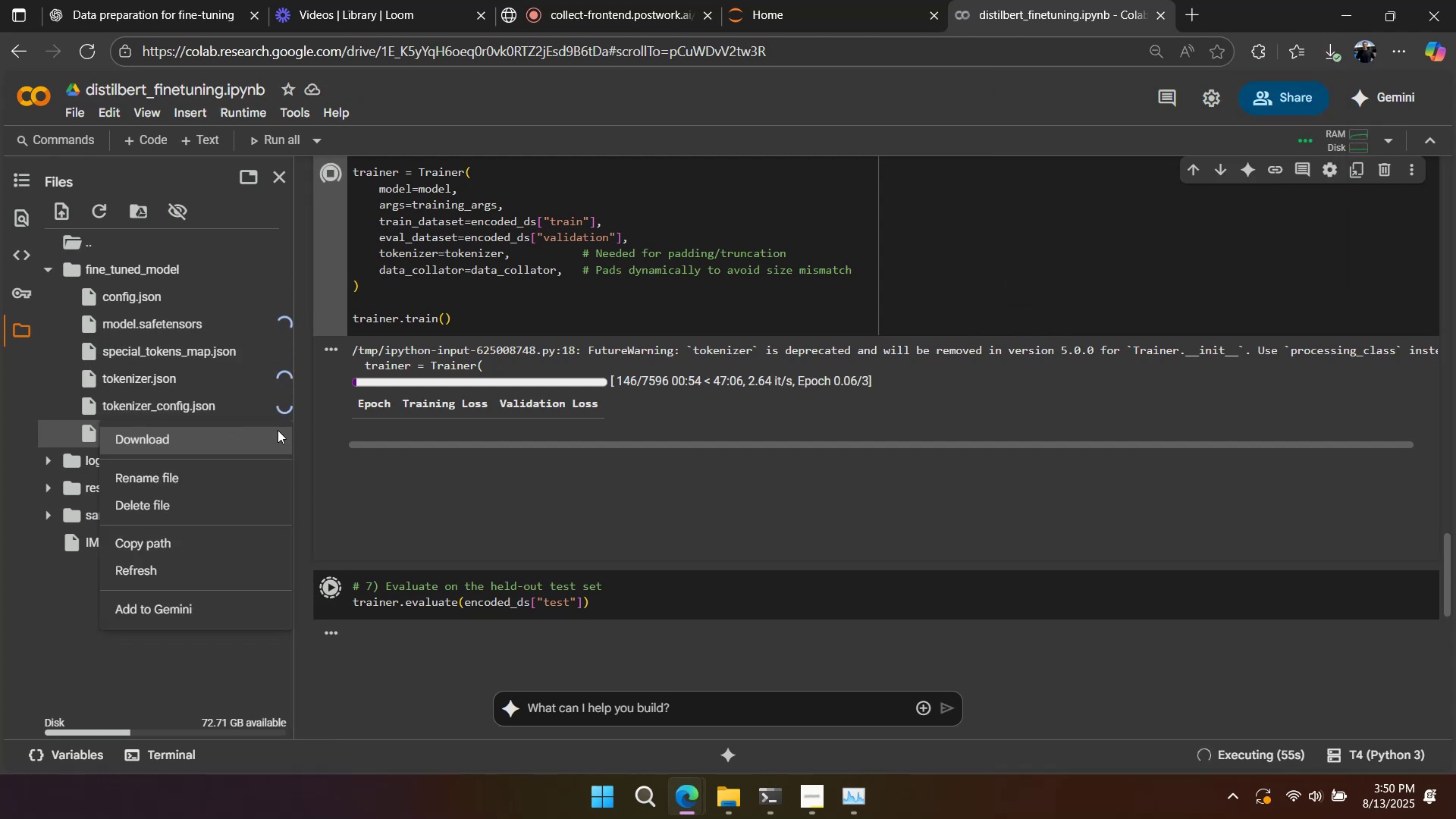 
double_click([262, 440])
 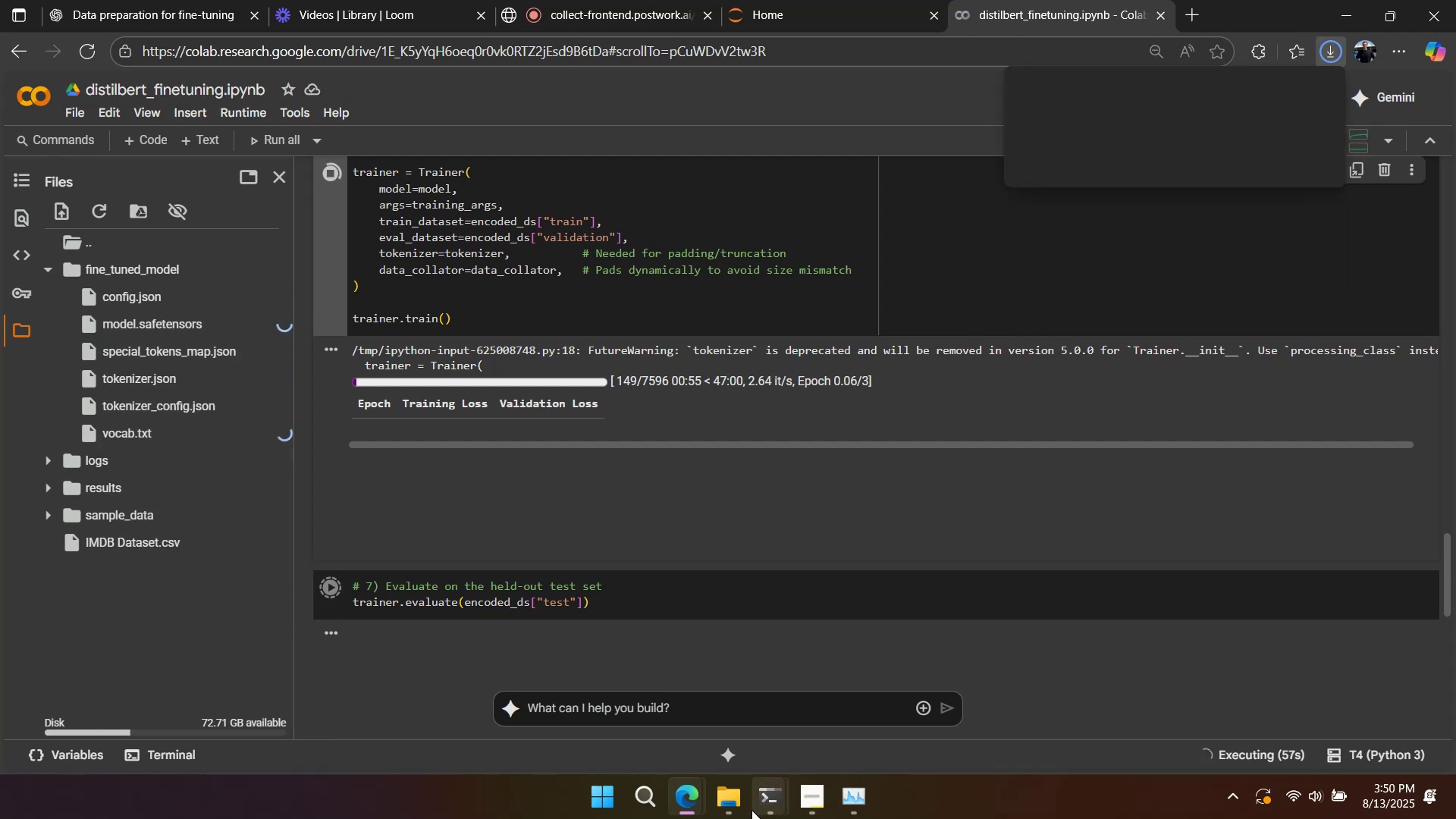 
left_click([734, 804])
 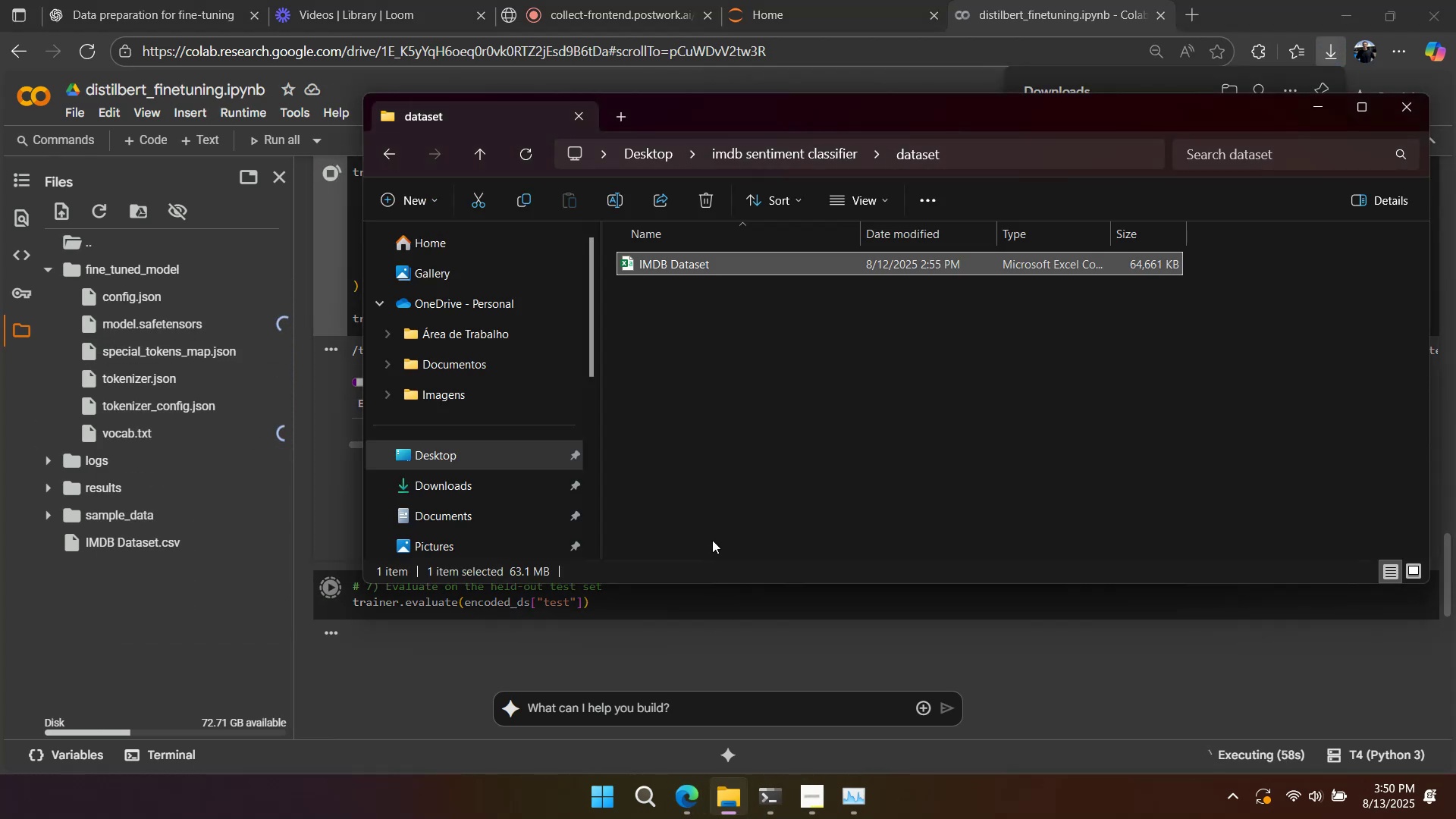 
mouse_move([700, 516])
 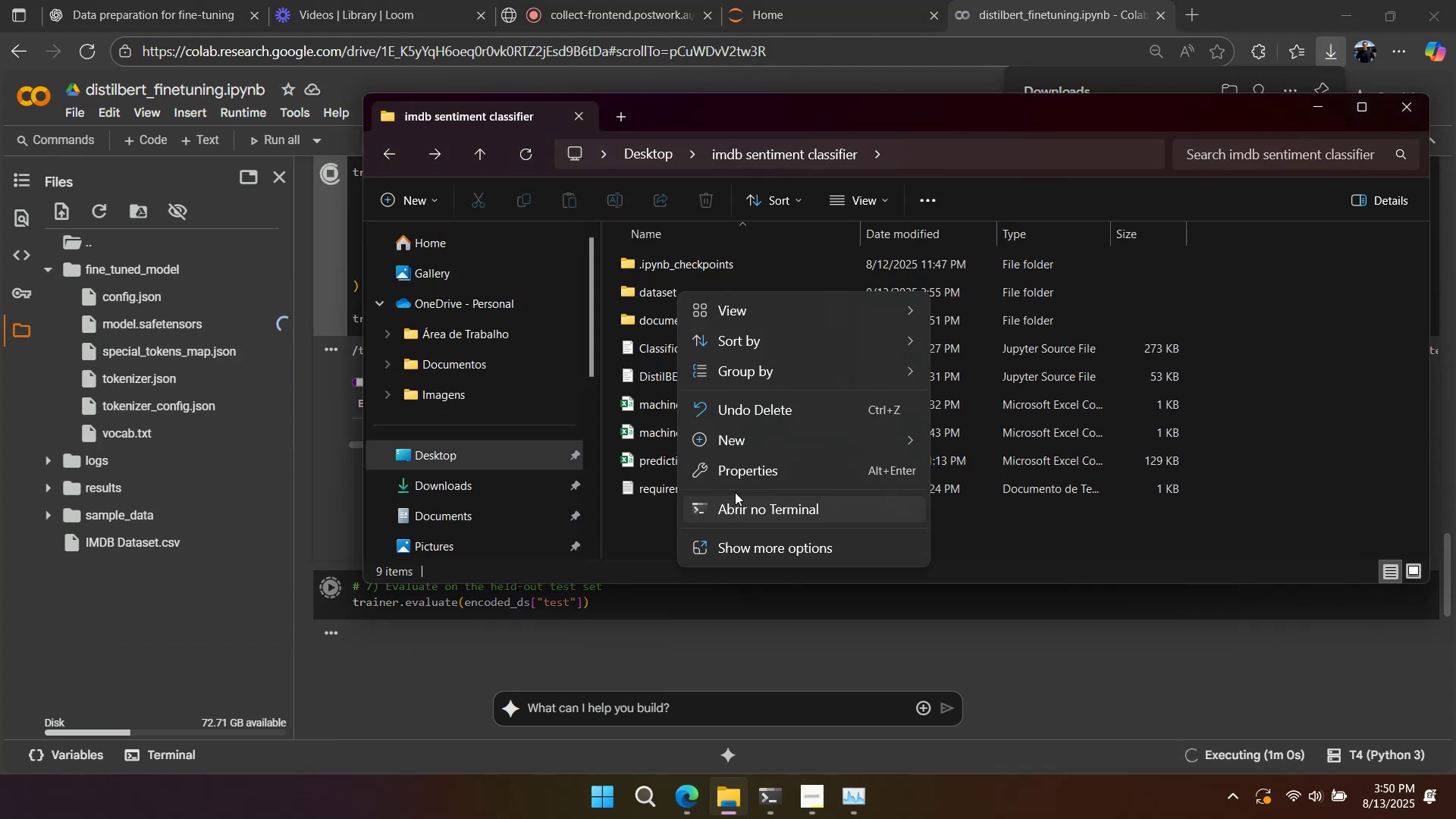 
left_click([741, 454])
 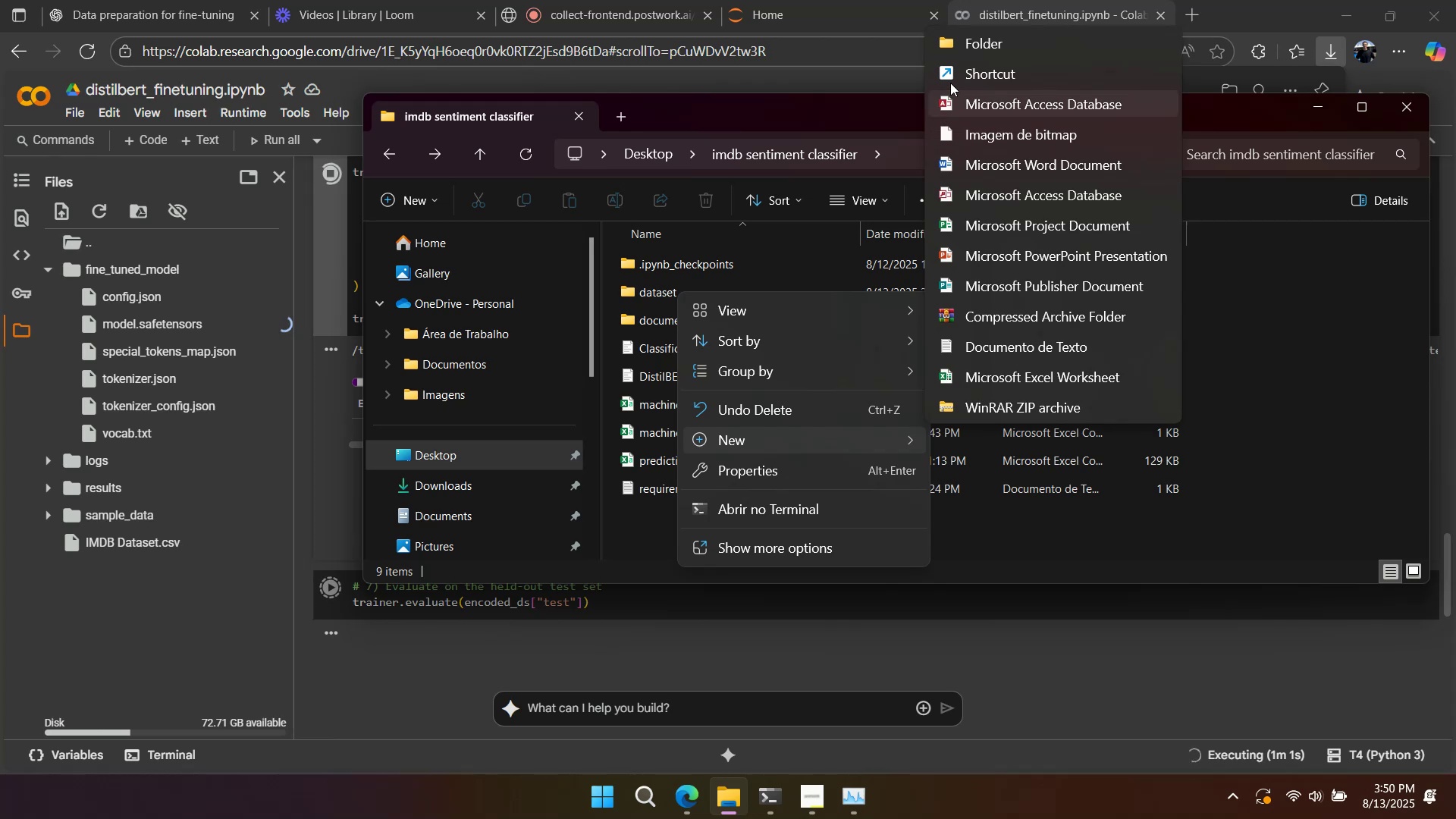 
left_click([953, 52])
 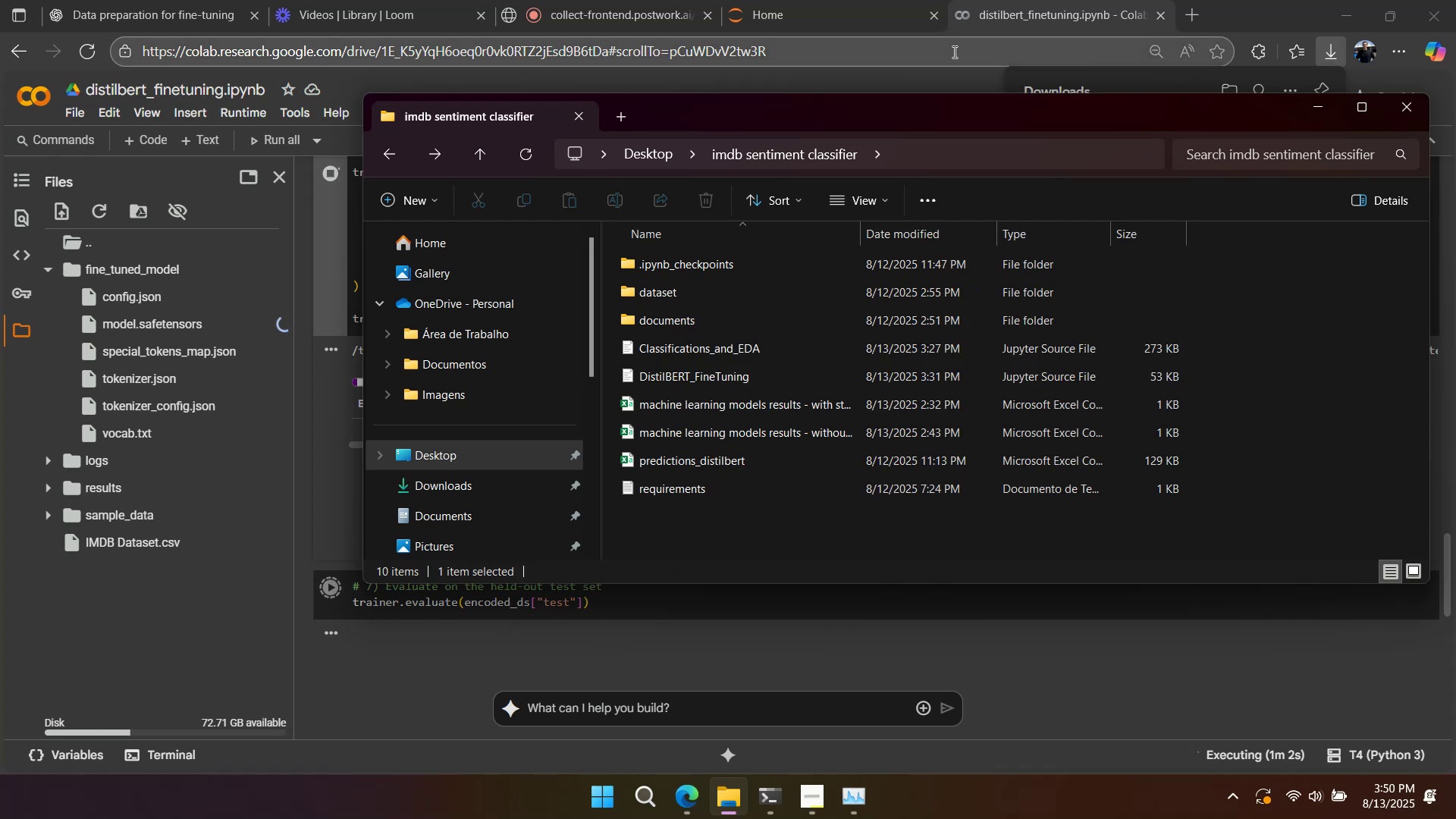 
type(fine_)
key(Backspace)
type(tuned_model1)
key(Backspace)
type(_v1)
 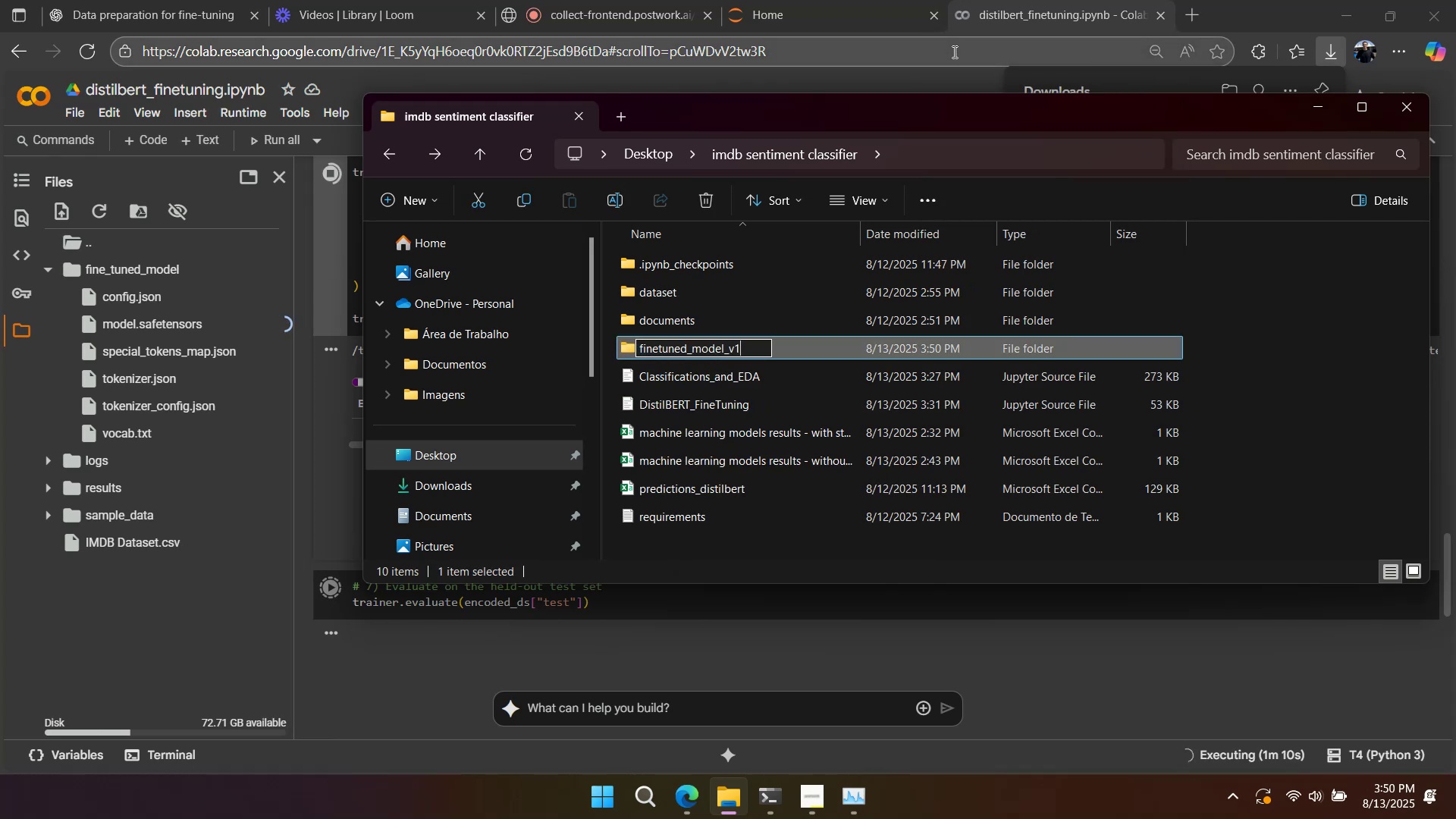 
key(Enter)
 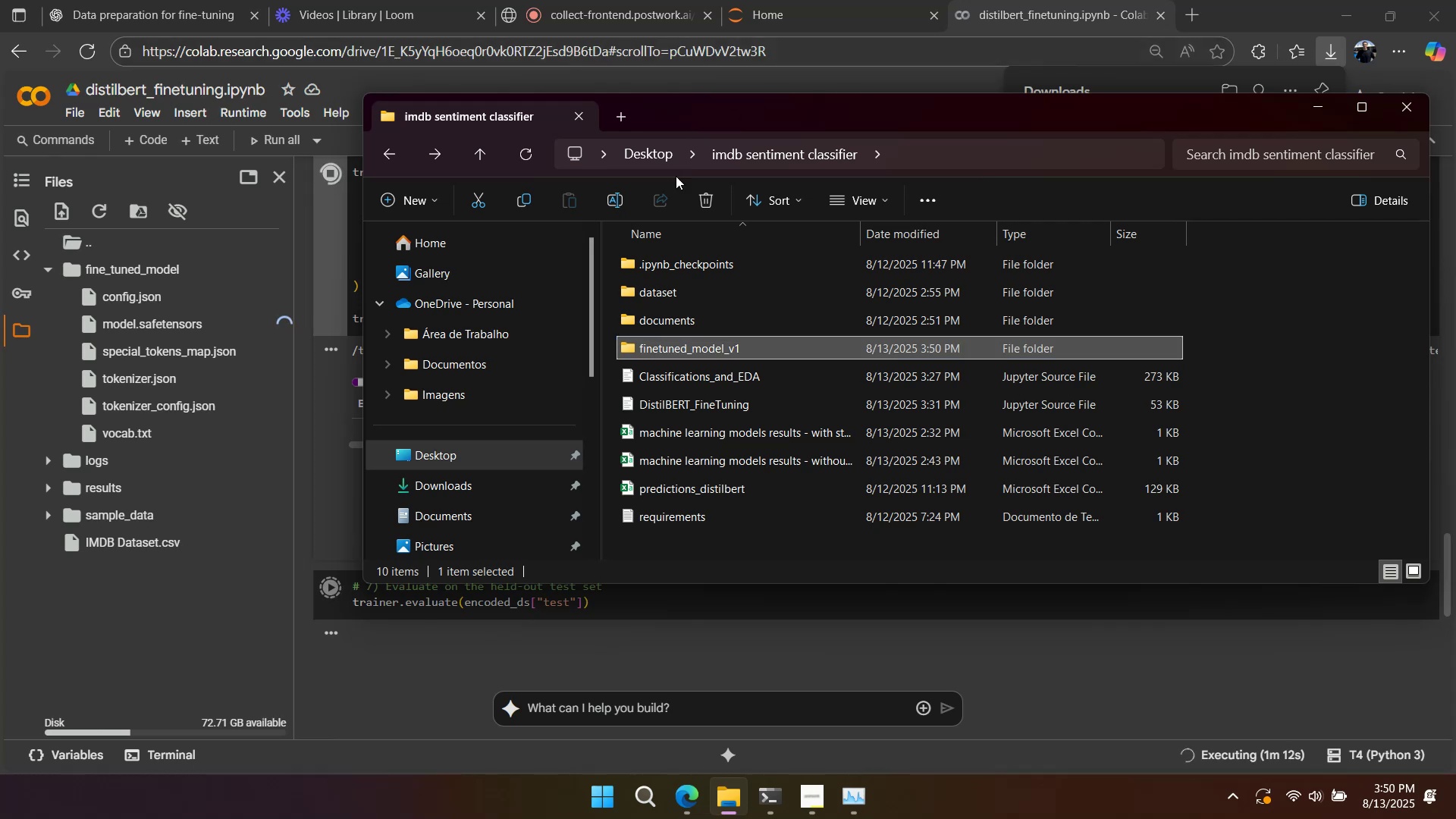 
key(Control+C)
 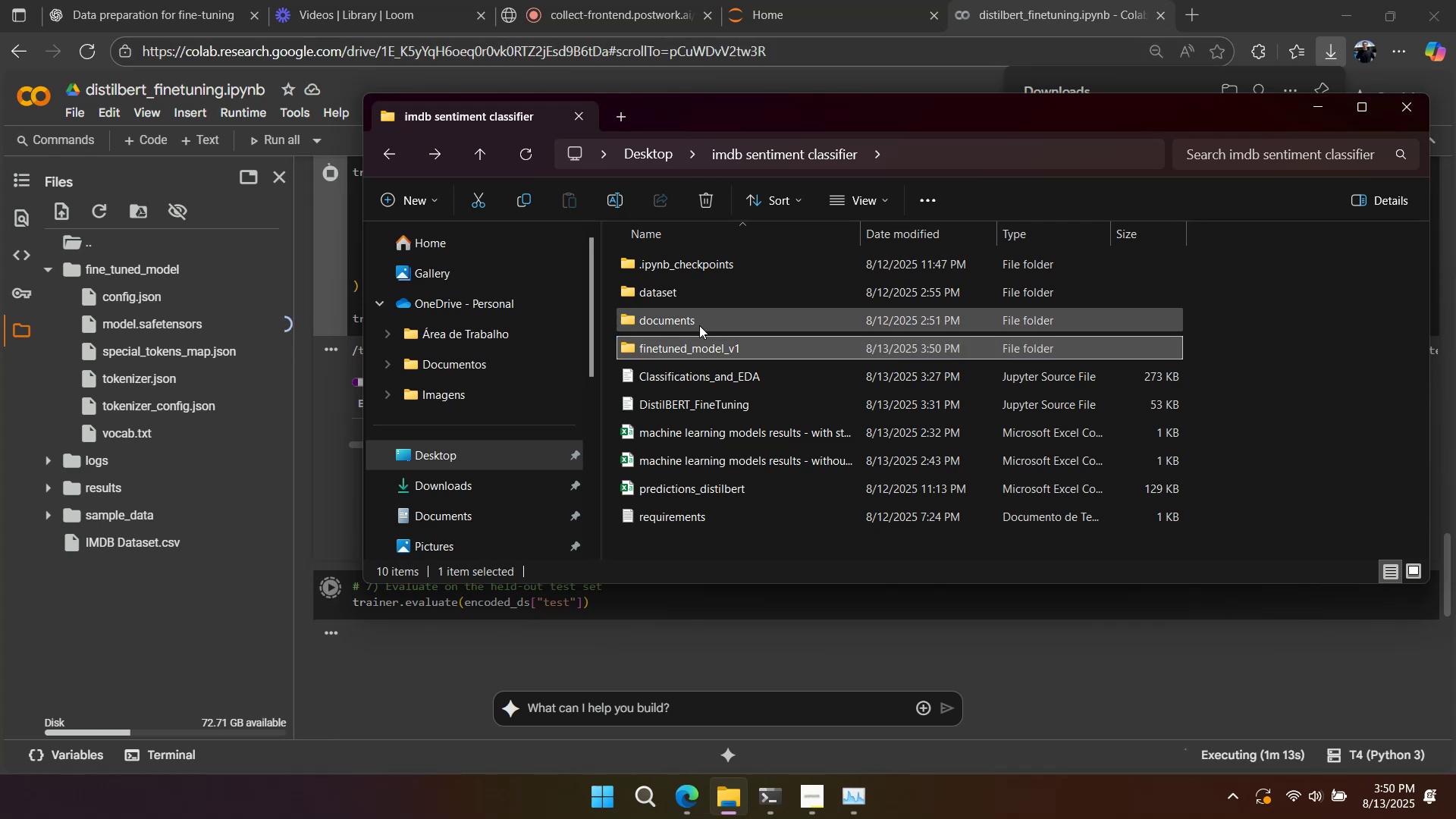 
key(Control+V)
 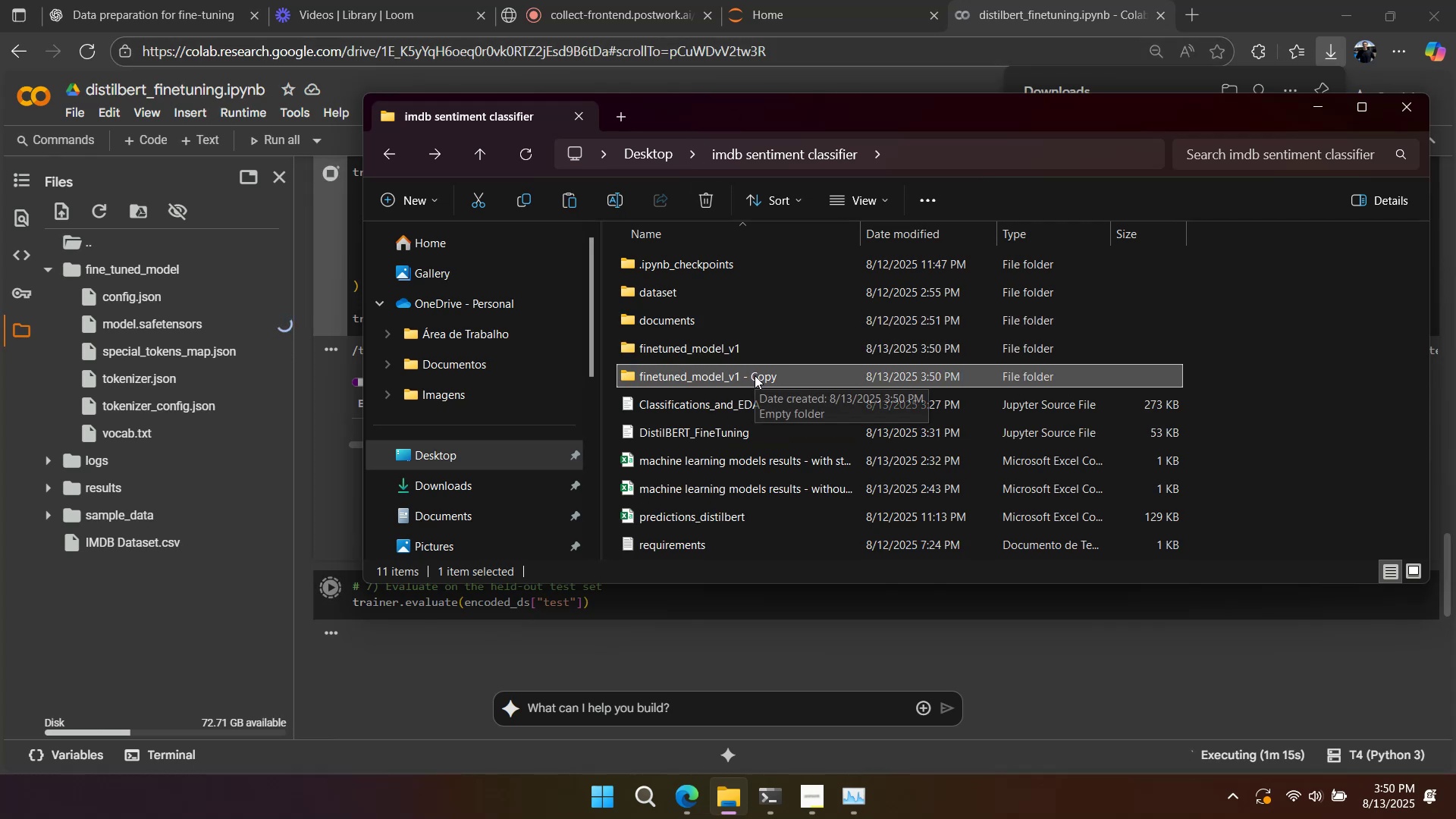 
key(F2)
 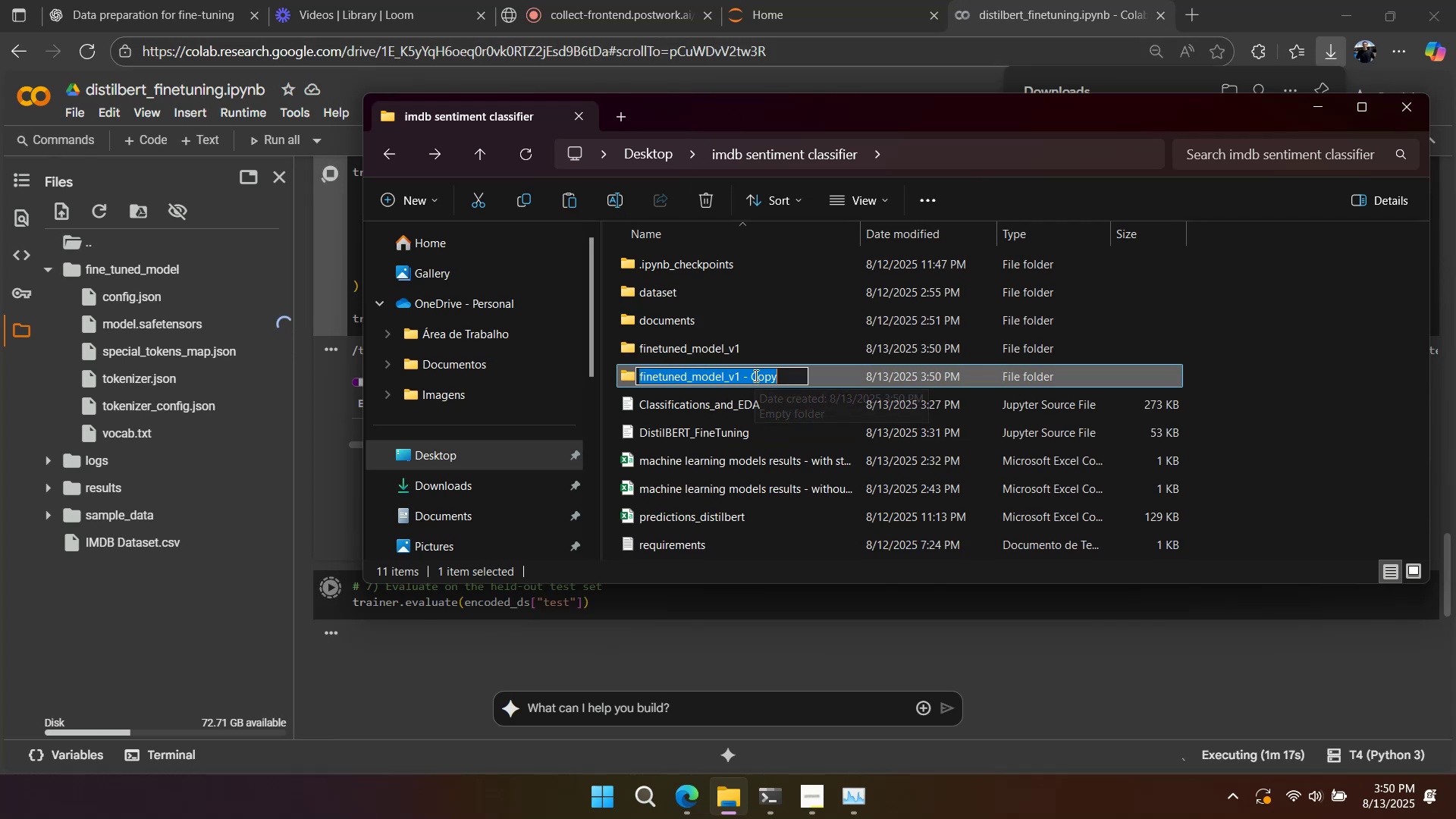 
left_click([749, 375])
 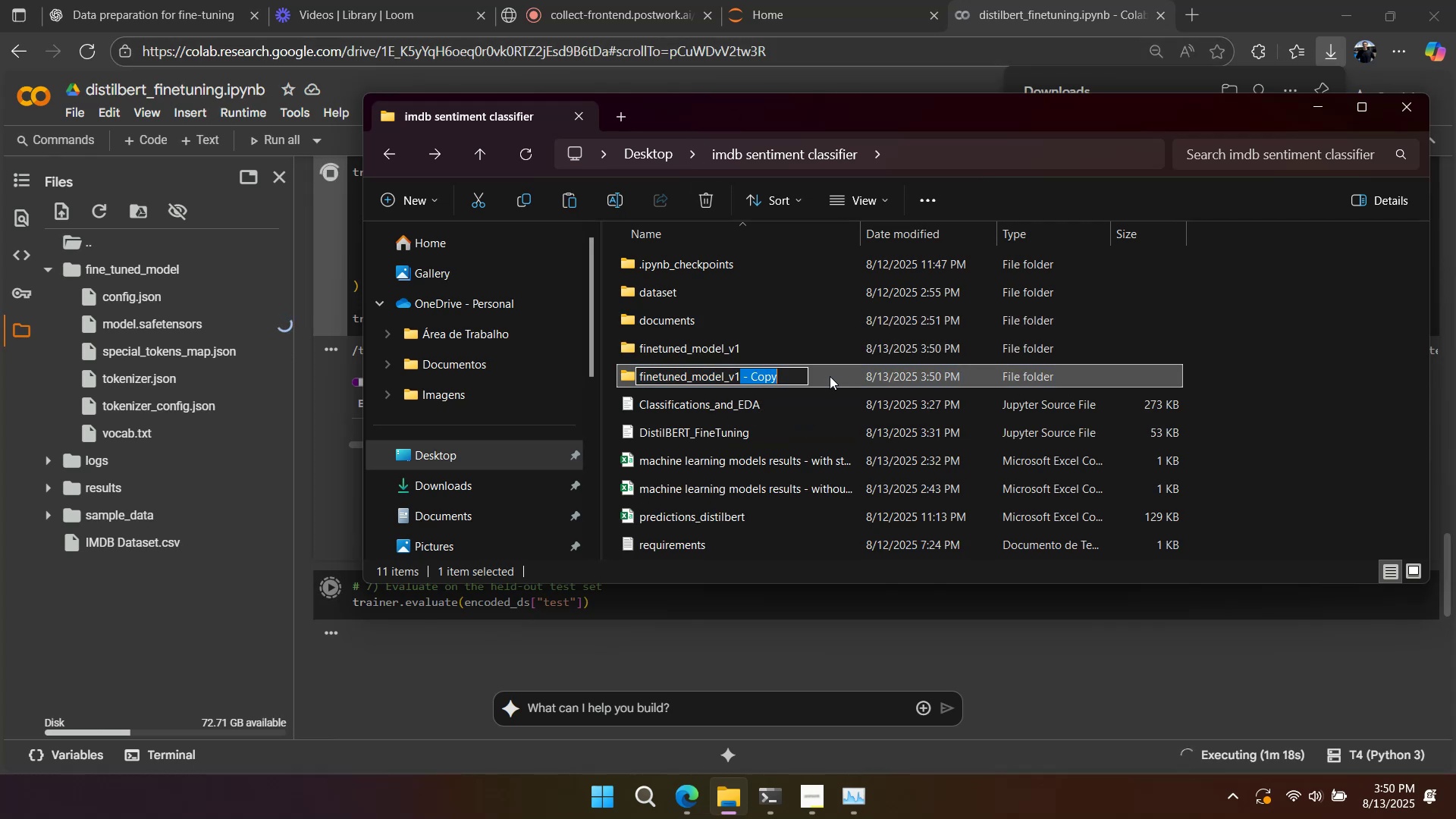 
key(Backspace)
 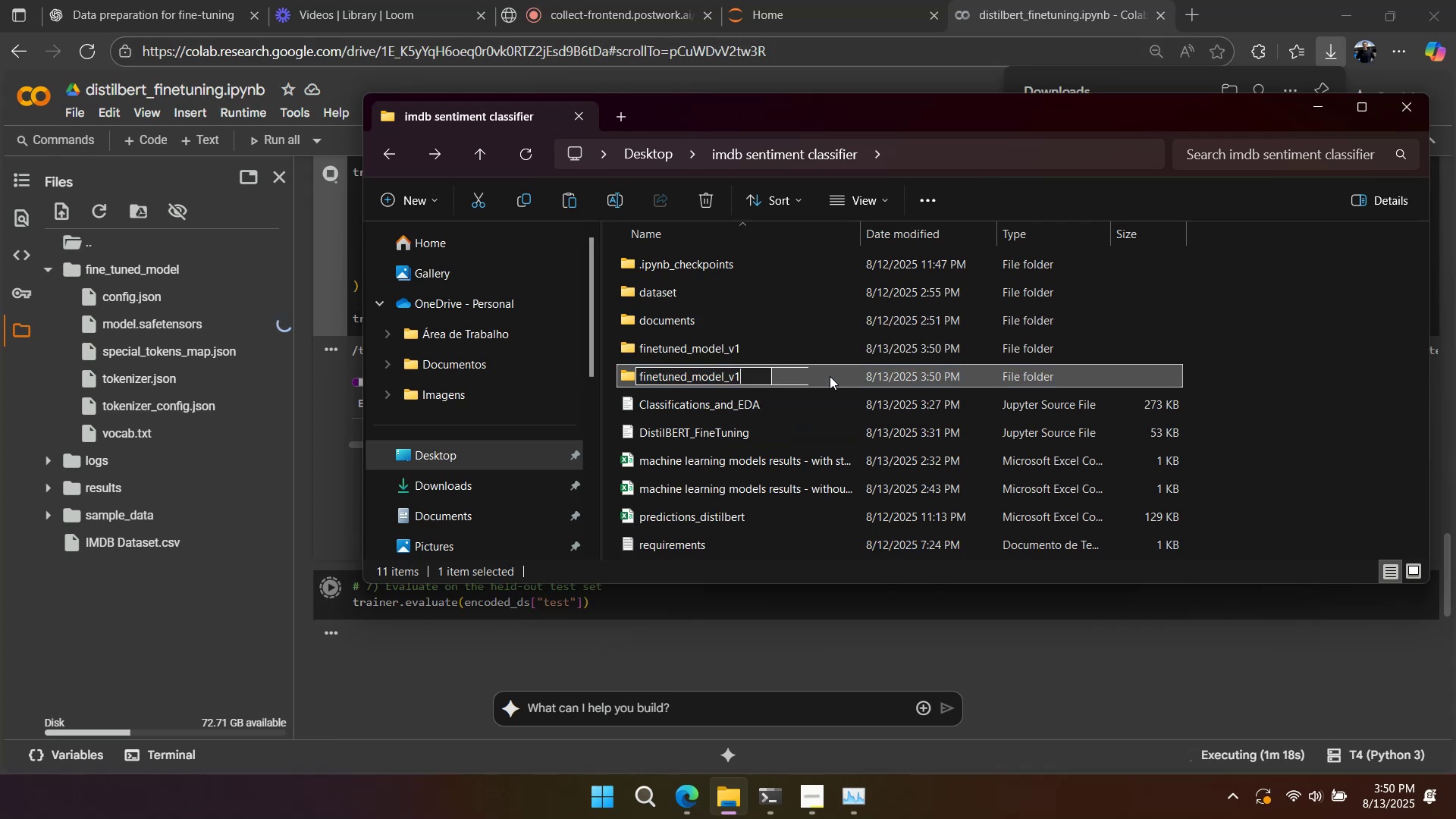 
key(Backspace)
 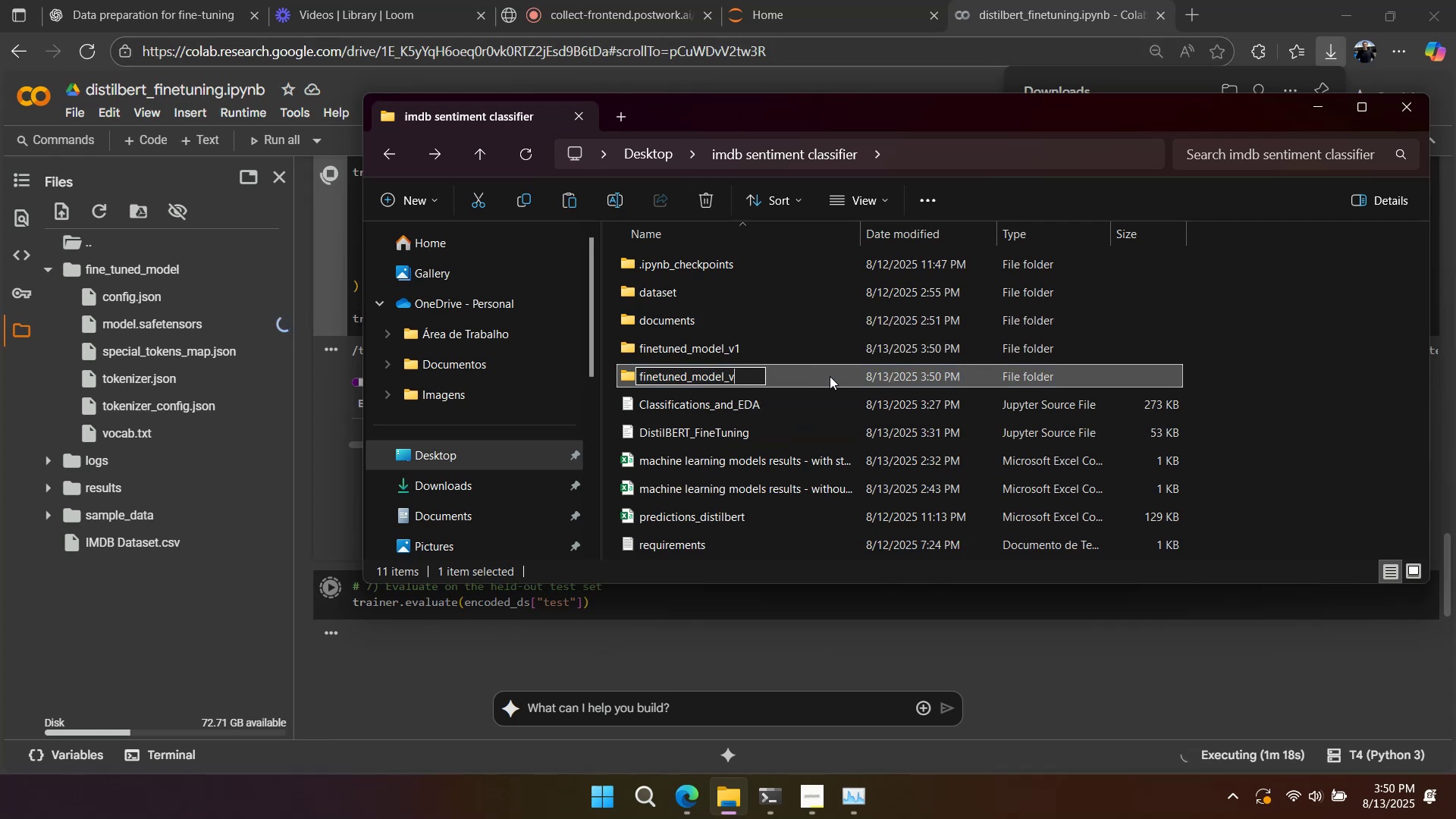 
key(2)
 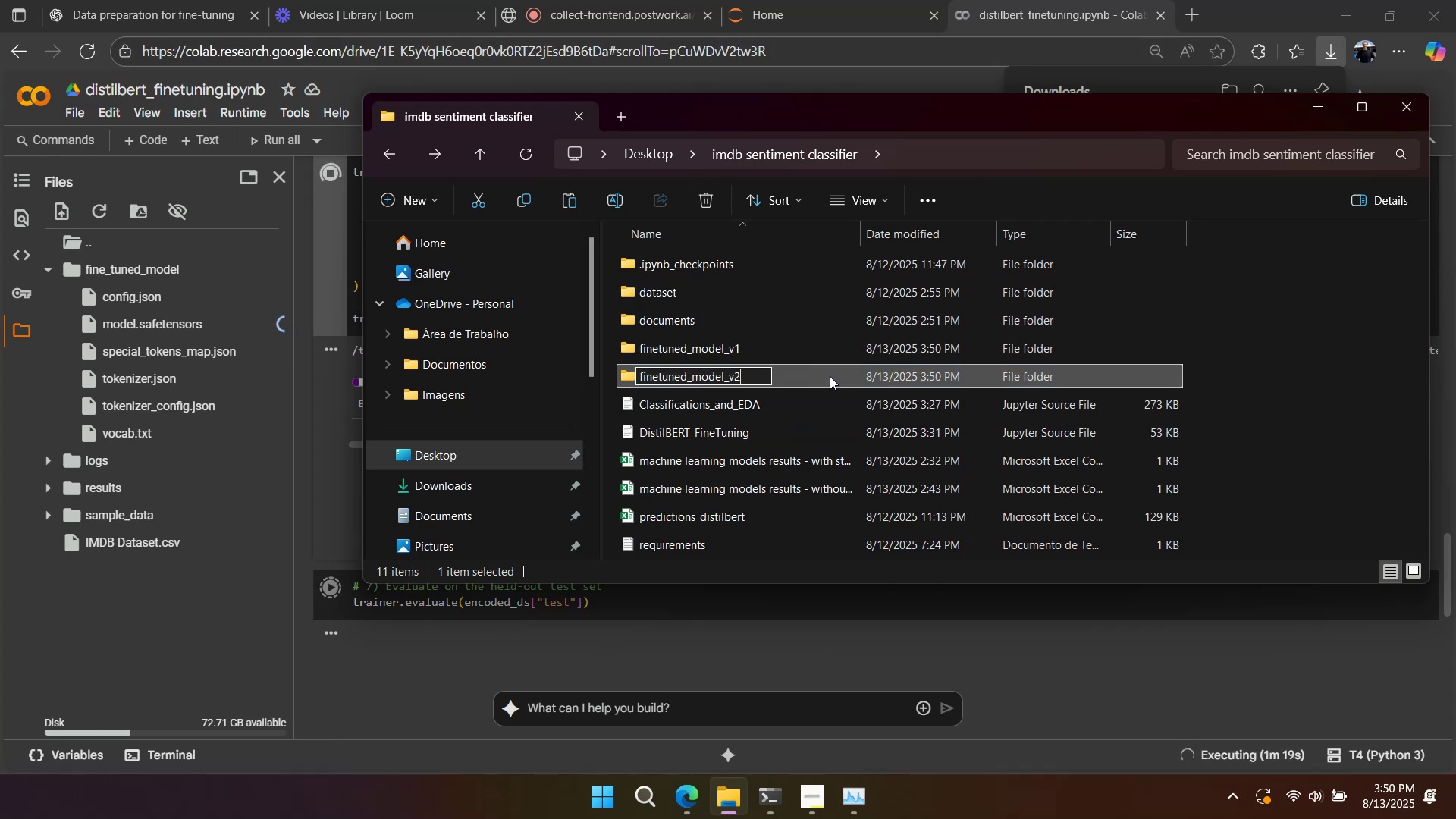 
key(Enter)
 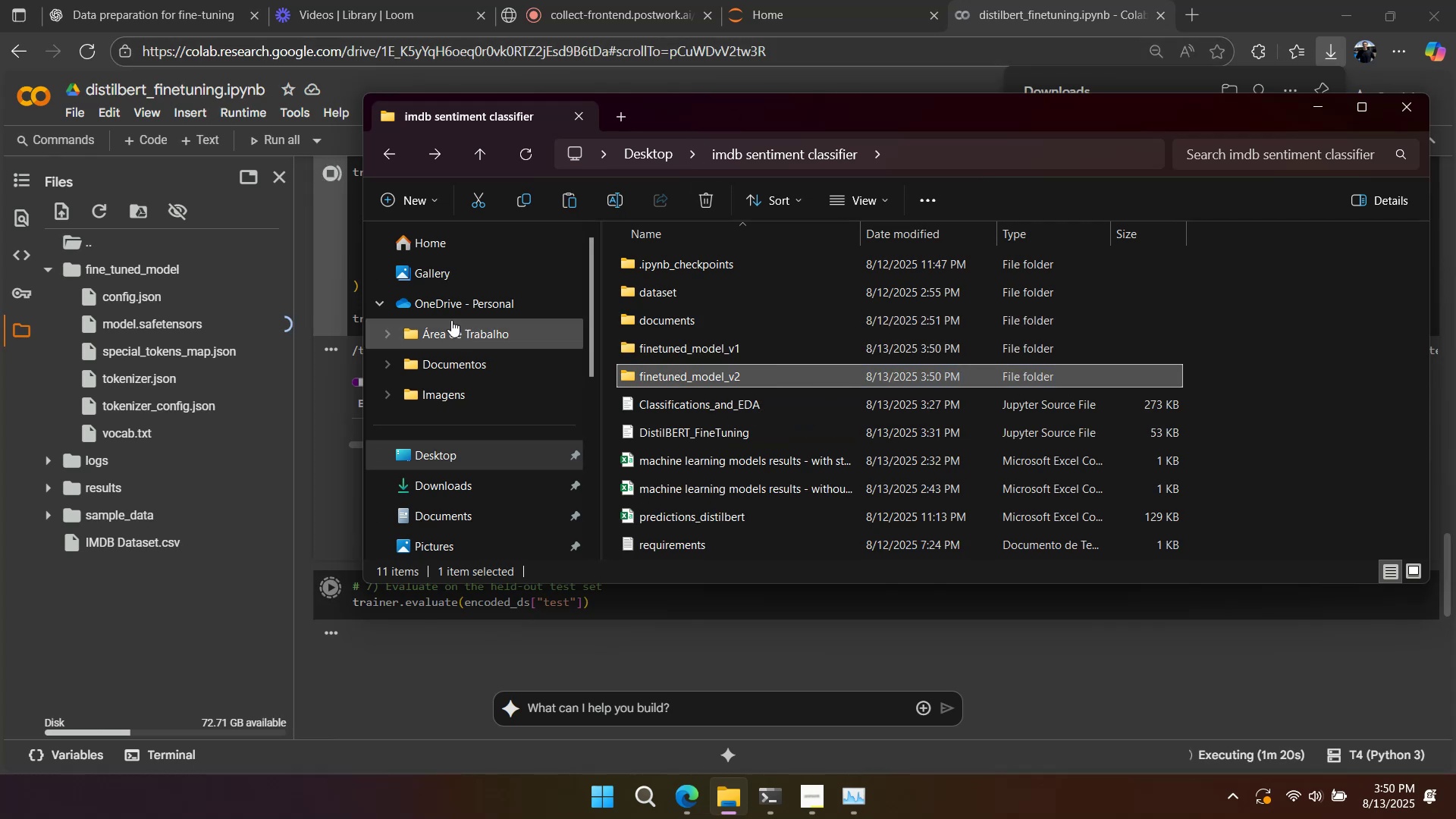 
scroll: coordinate [462, 374], scroll_direction: up, amount: 1.0
 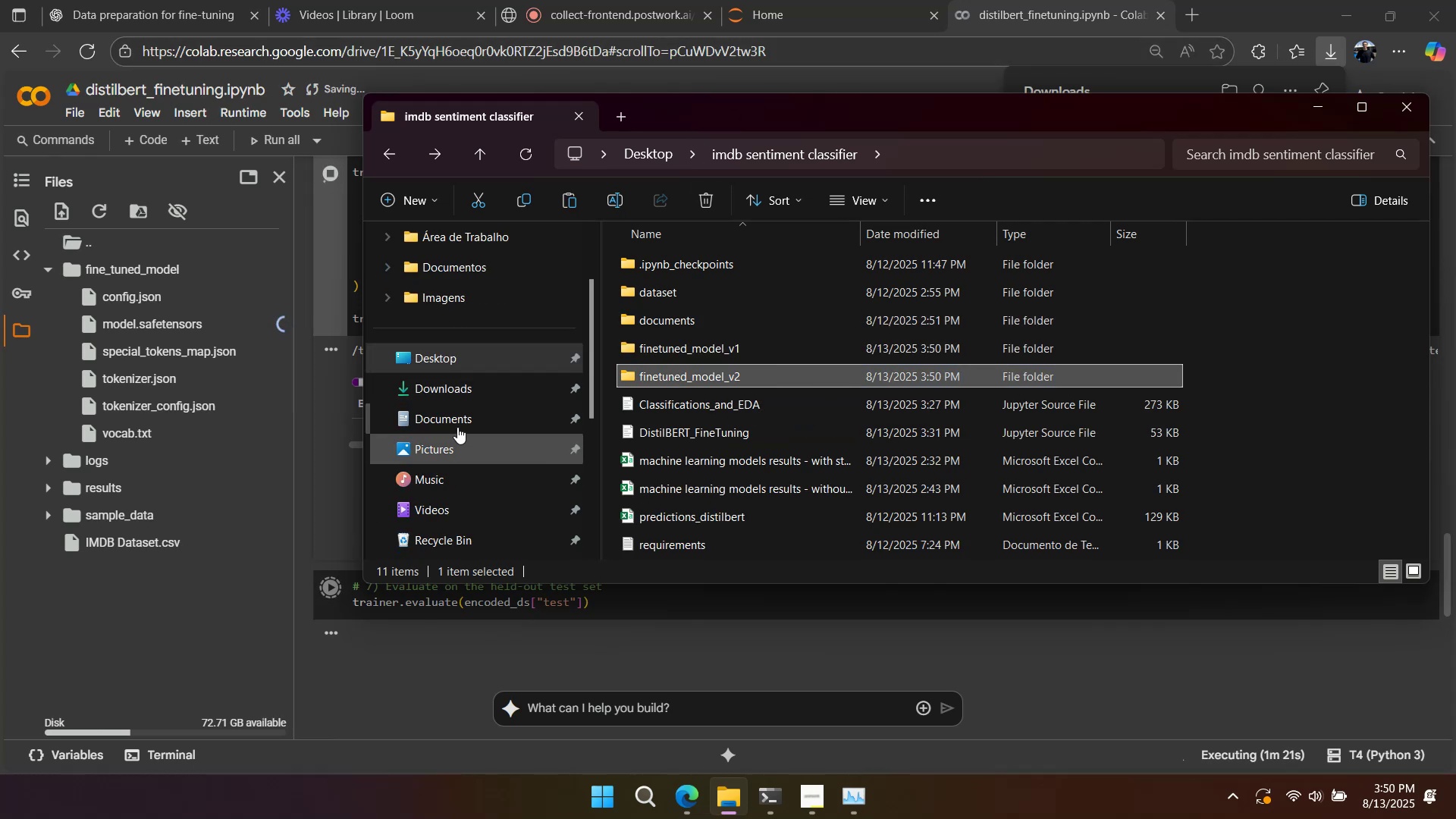 
left_click([457, 397])
 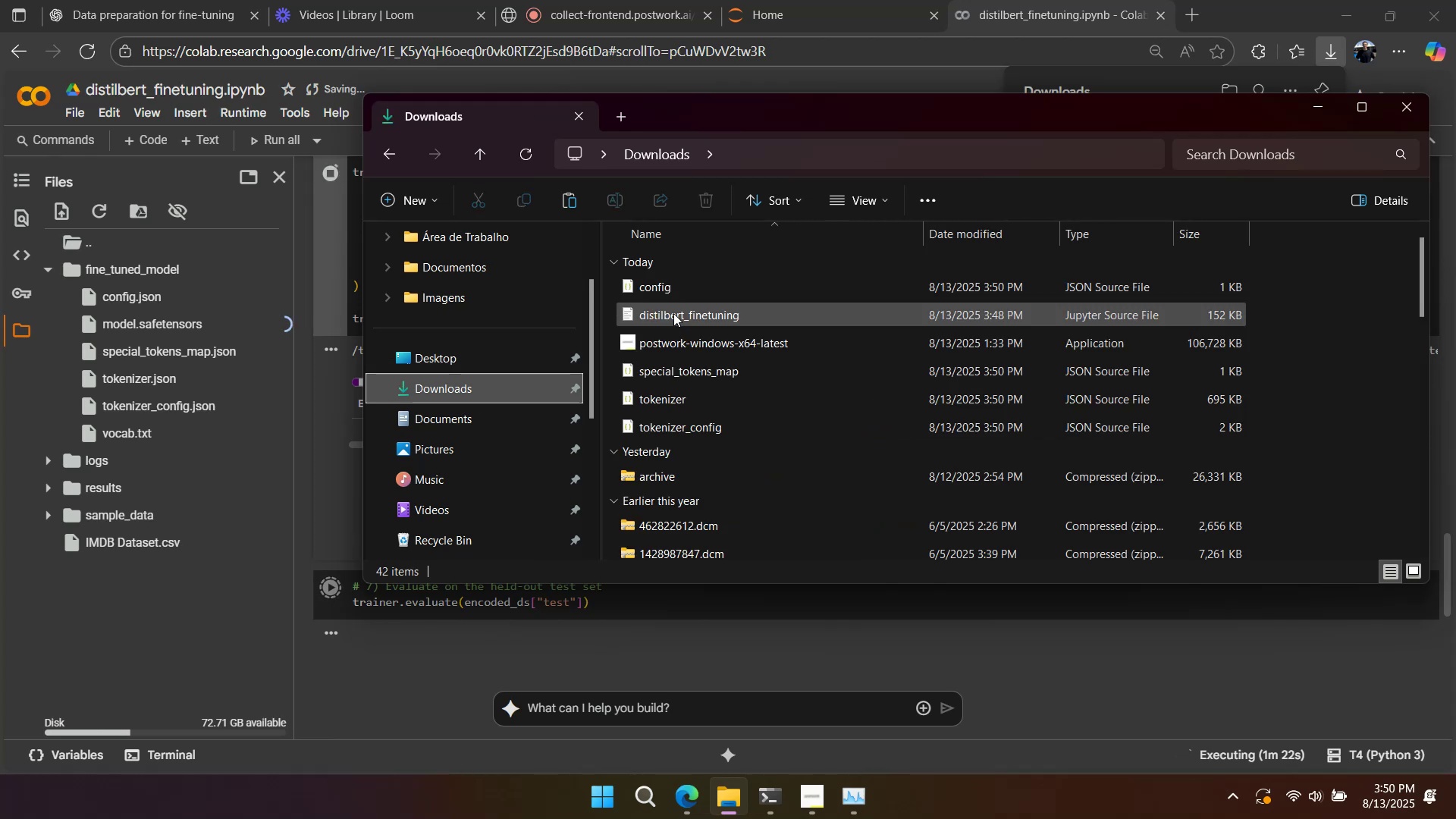 
left_click([679, 287])
 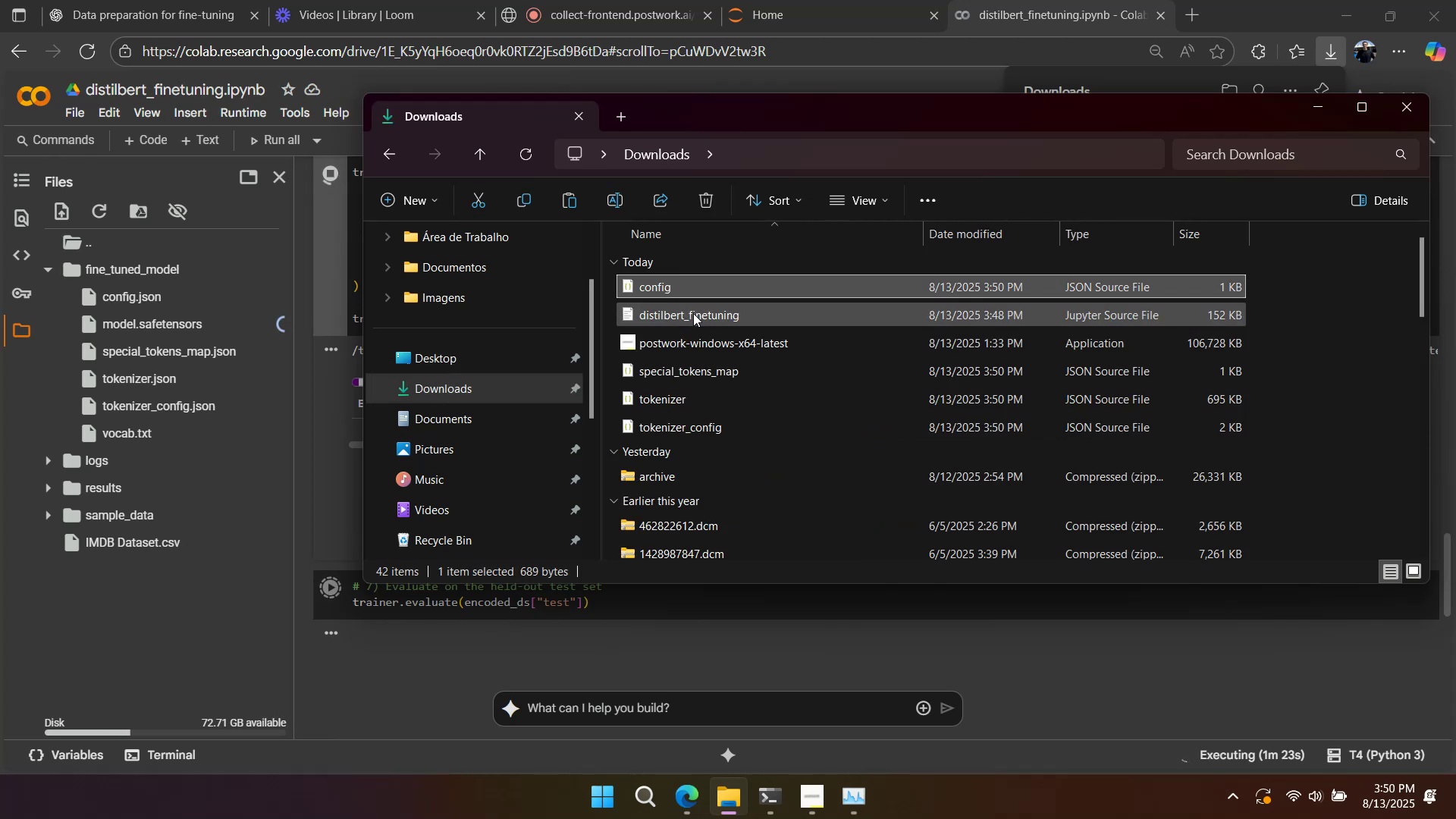 
hold_key(key=ControlLeft, duration=1.52)
left_click([693, 313])
 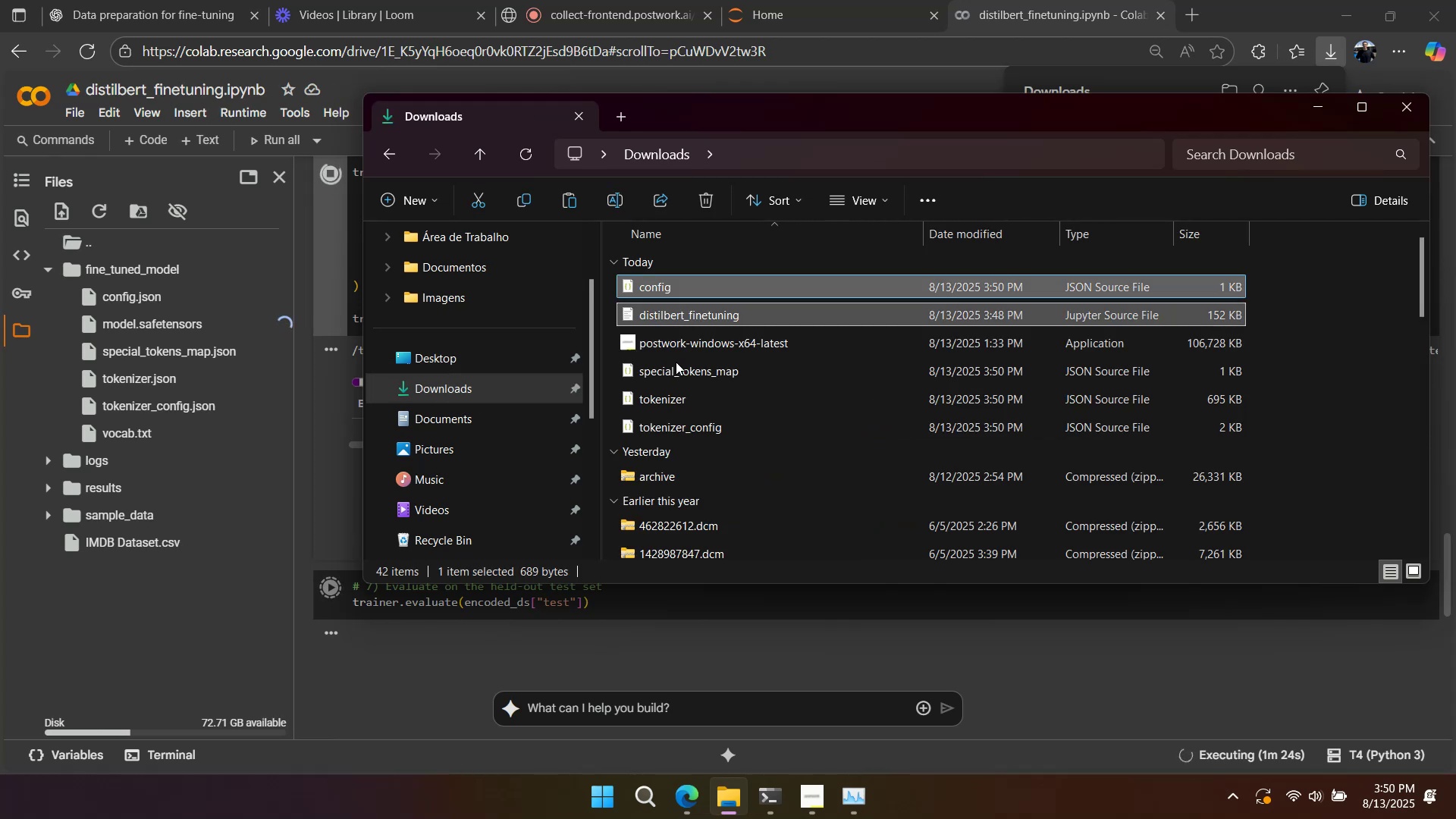 
double_click([673, 366])
 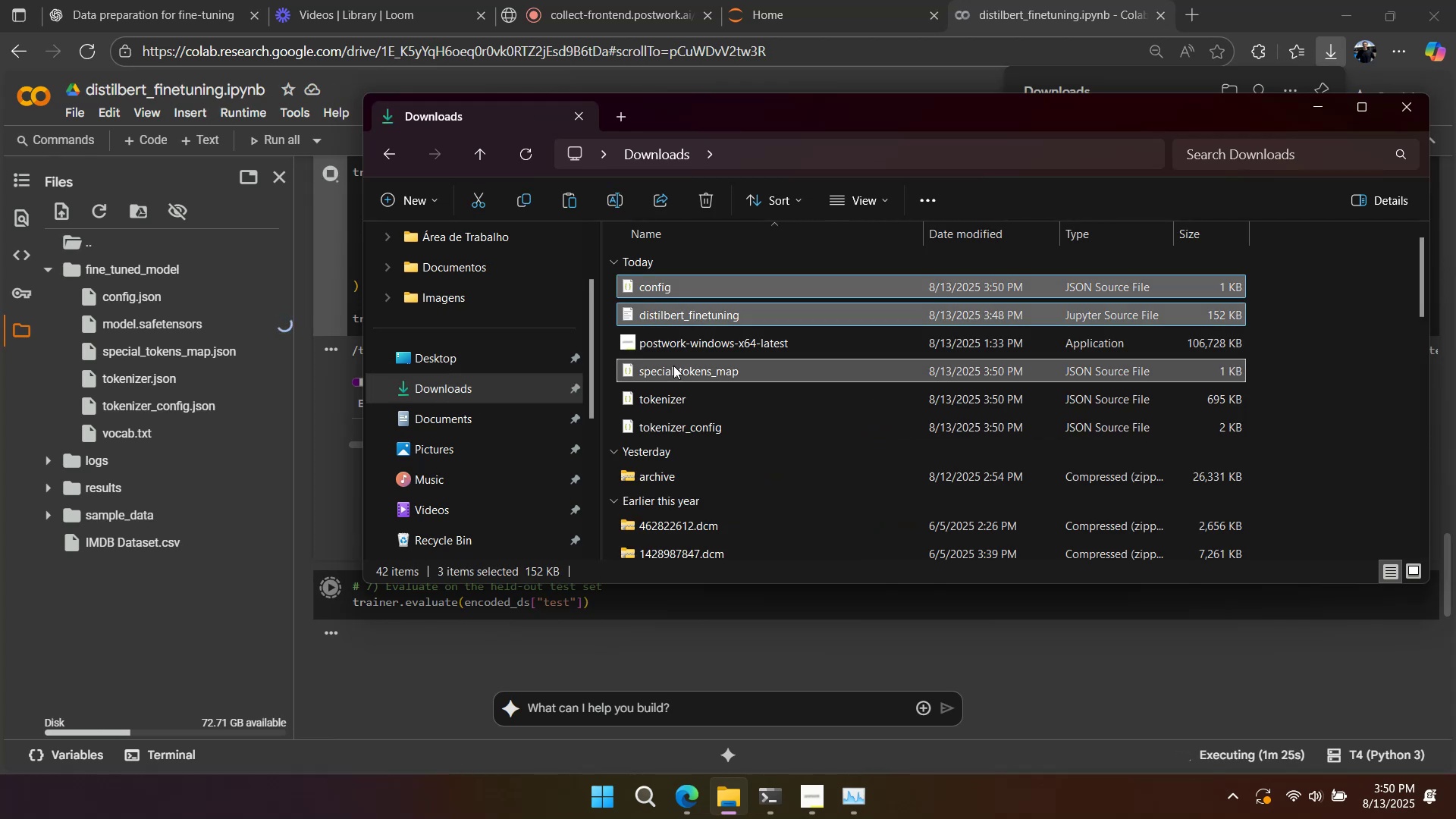 
hold_key(key=ControlLeft, duration=1.51)
double_click([667, 429])
 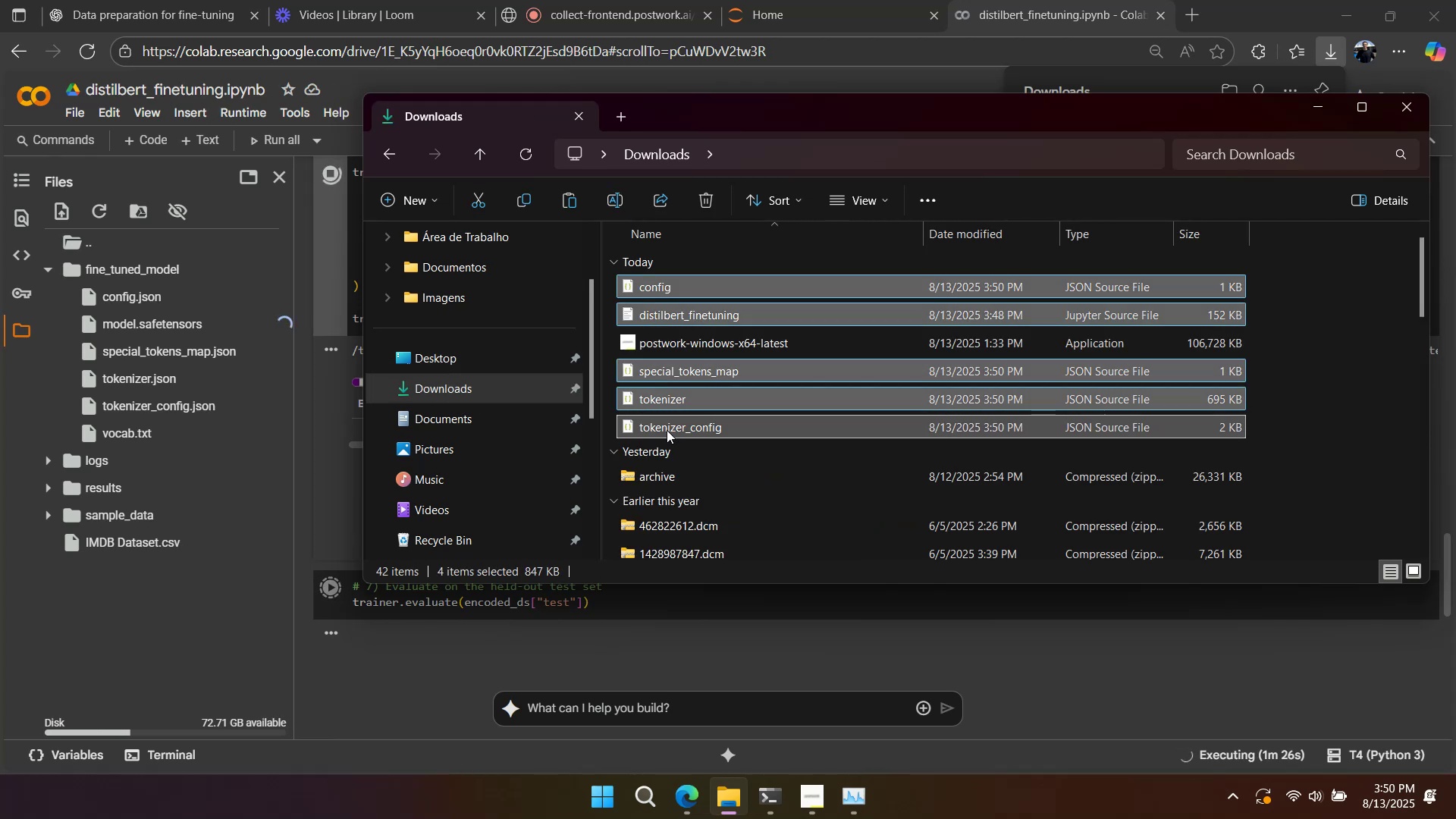 
hold_key(key=ControlLeft, duration=0.82)
 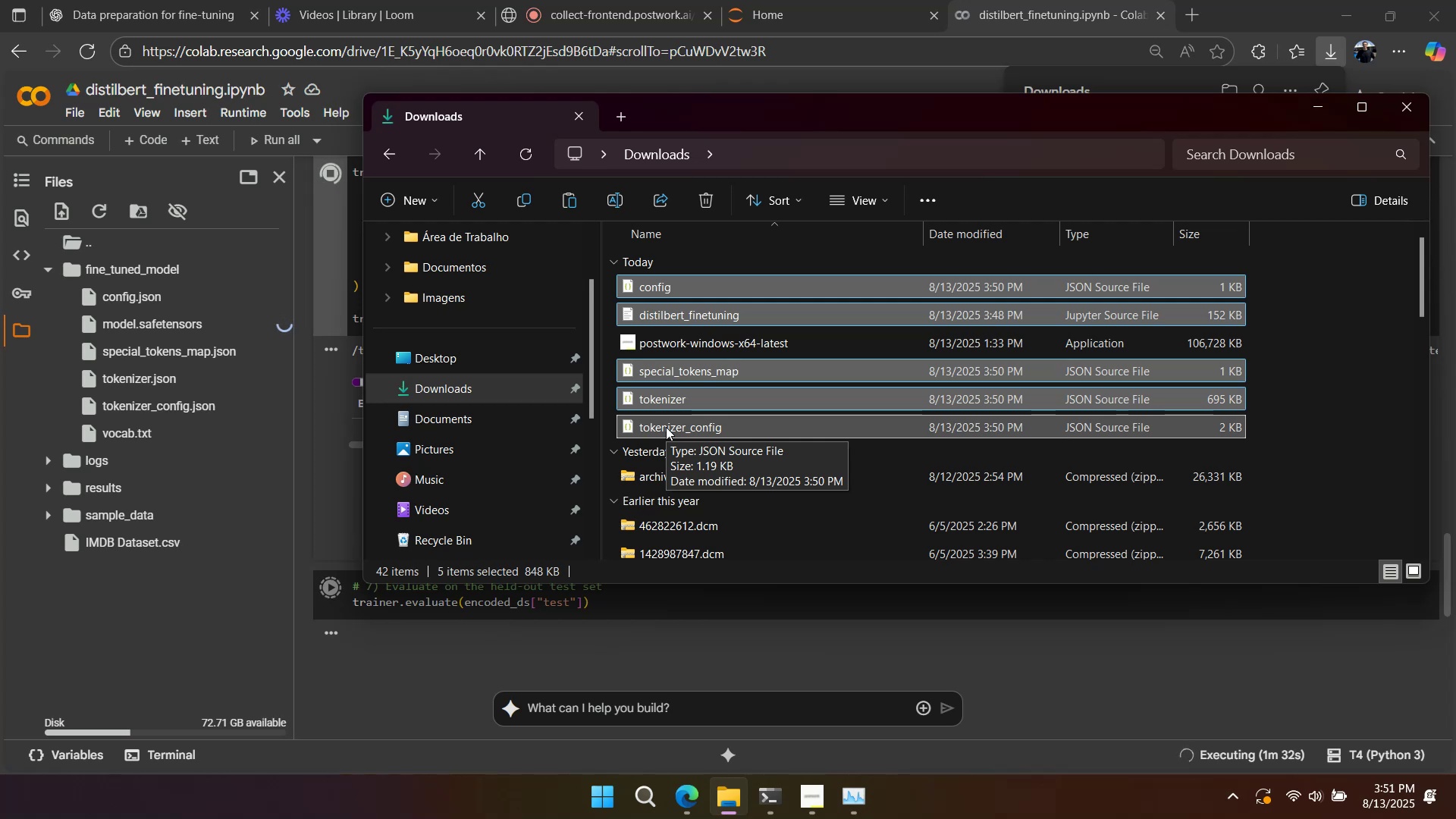 
wait(6.17)
 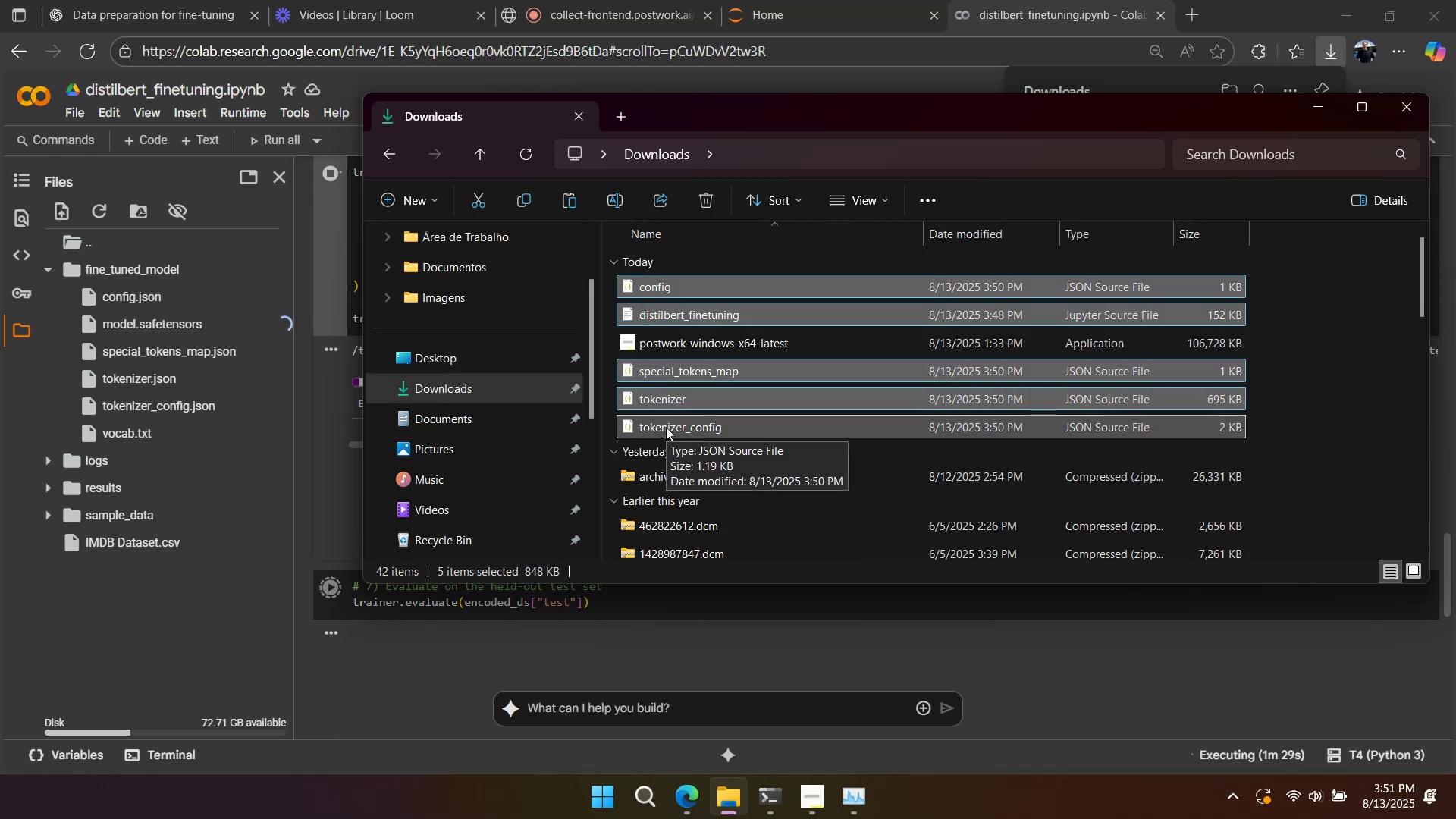 
double_click([1329, 49])
 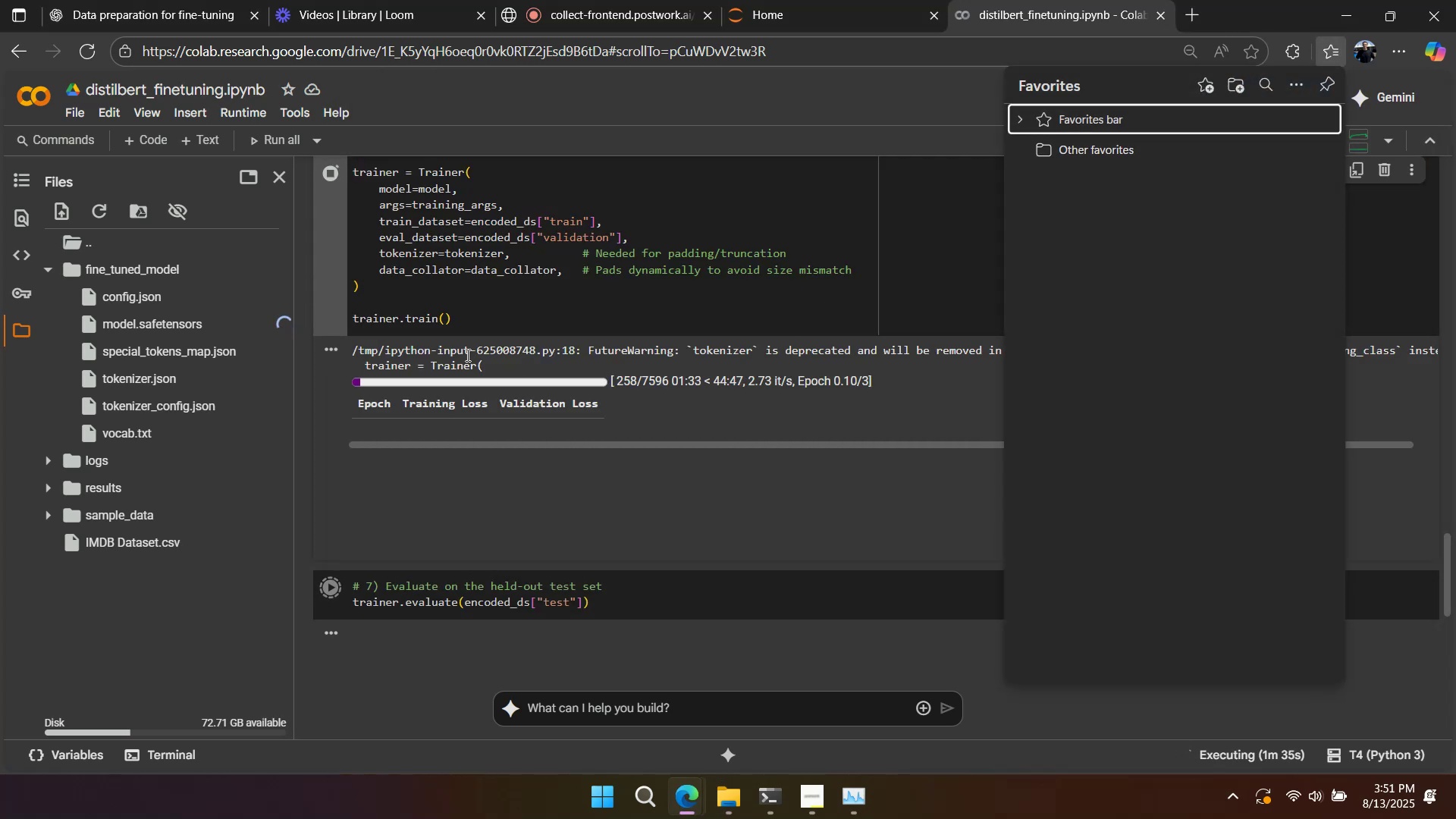 
left_click([563, 306])
 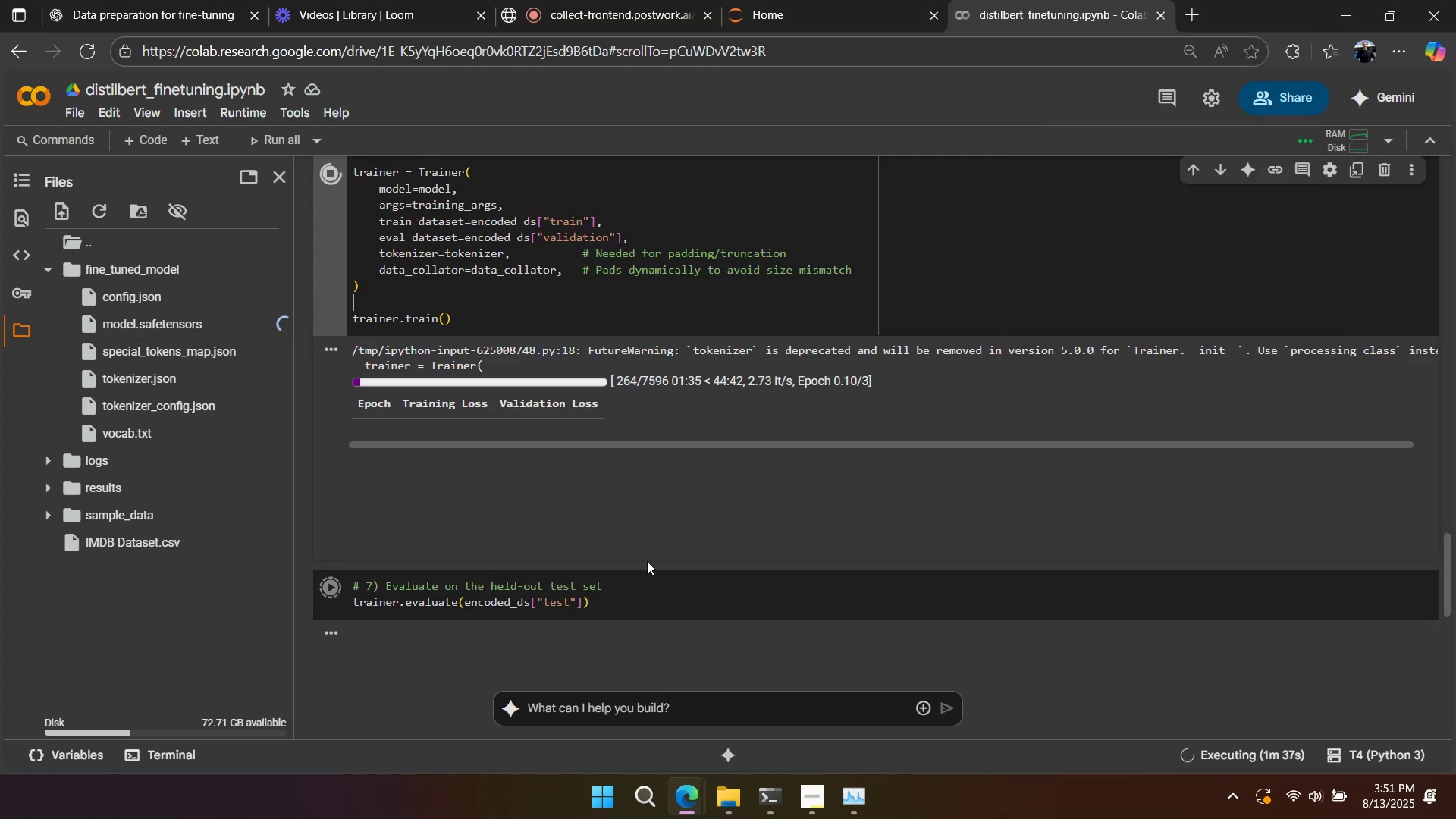 
left_click([722, 794])
 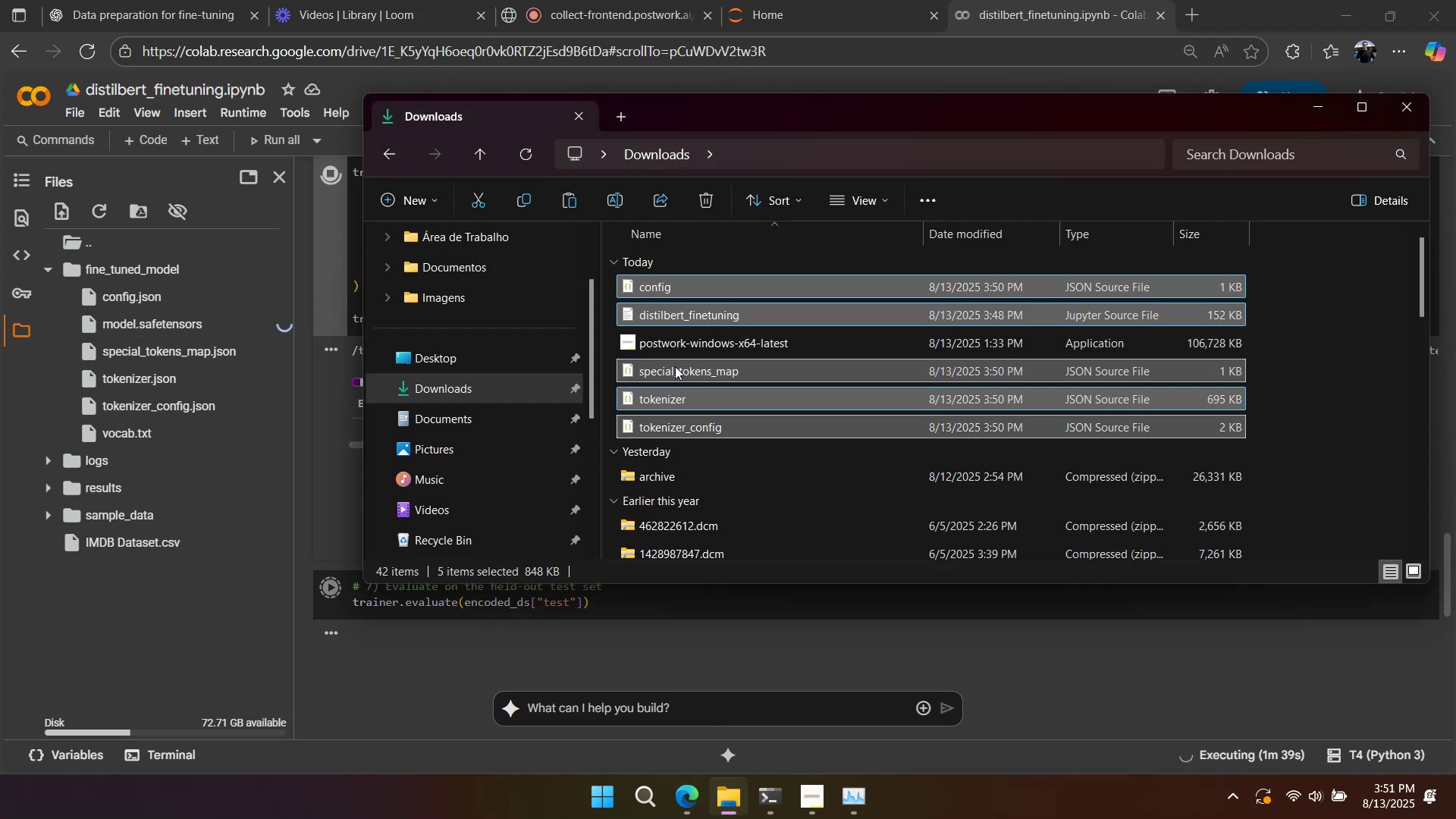 
left_click([678, 318])
 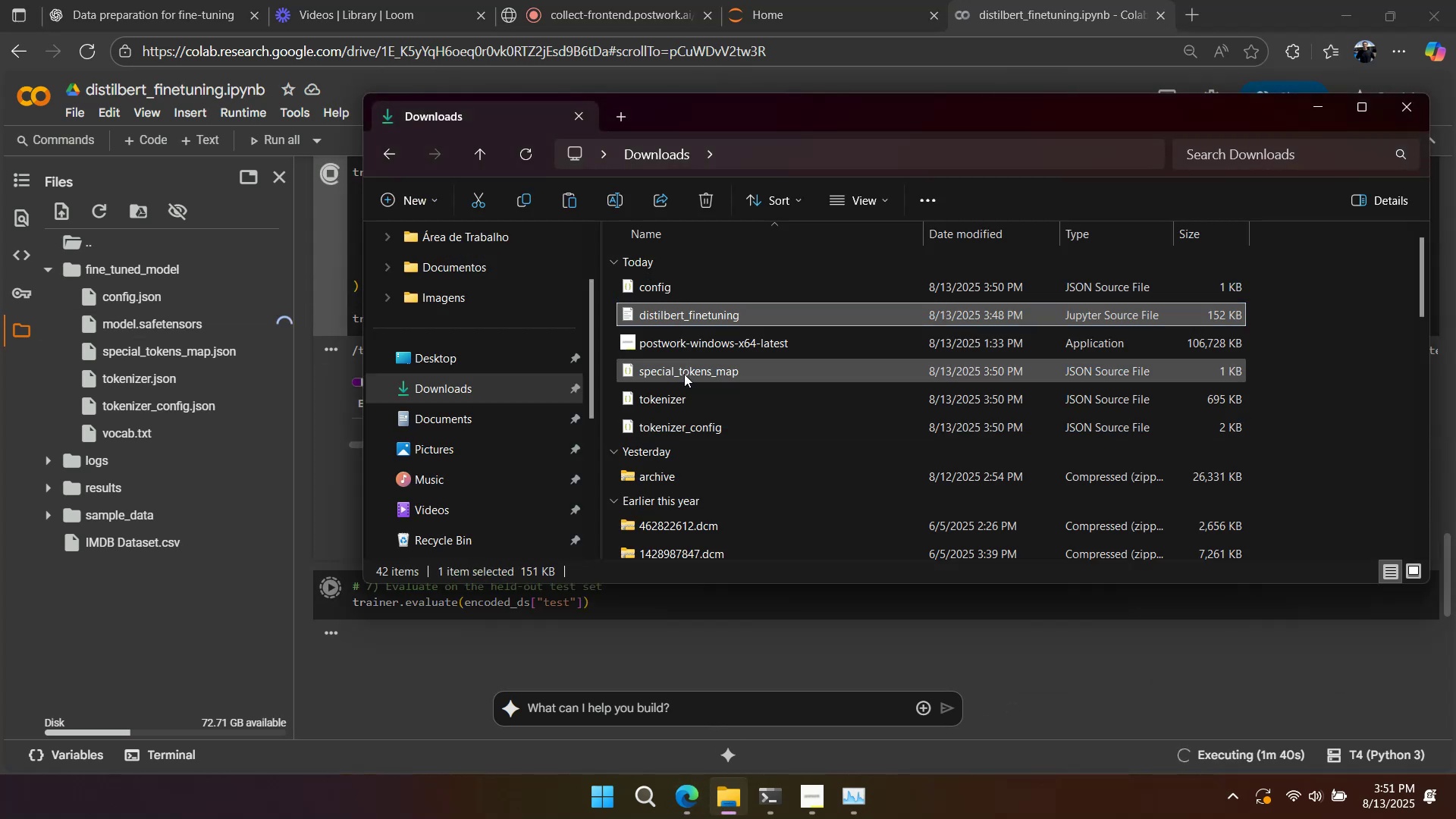 
left_click([690, 372])
 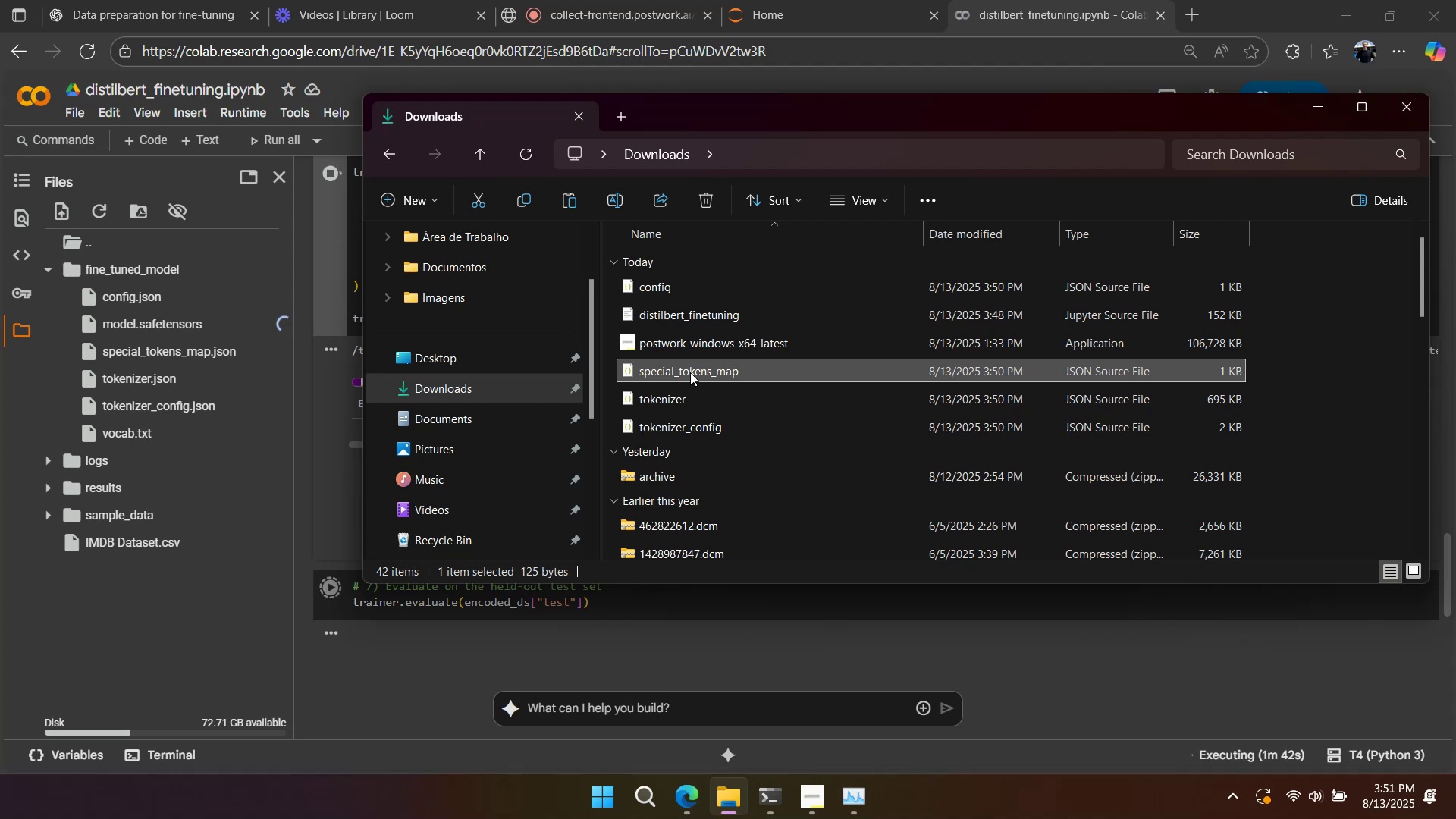 
left_click([689, 394])
 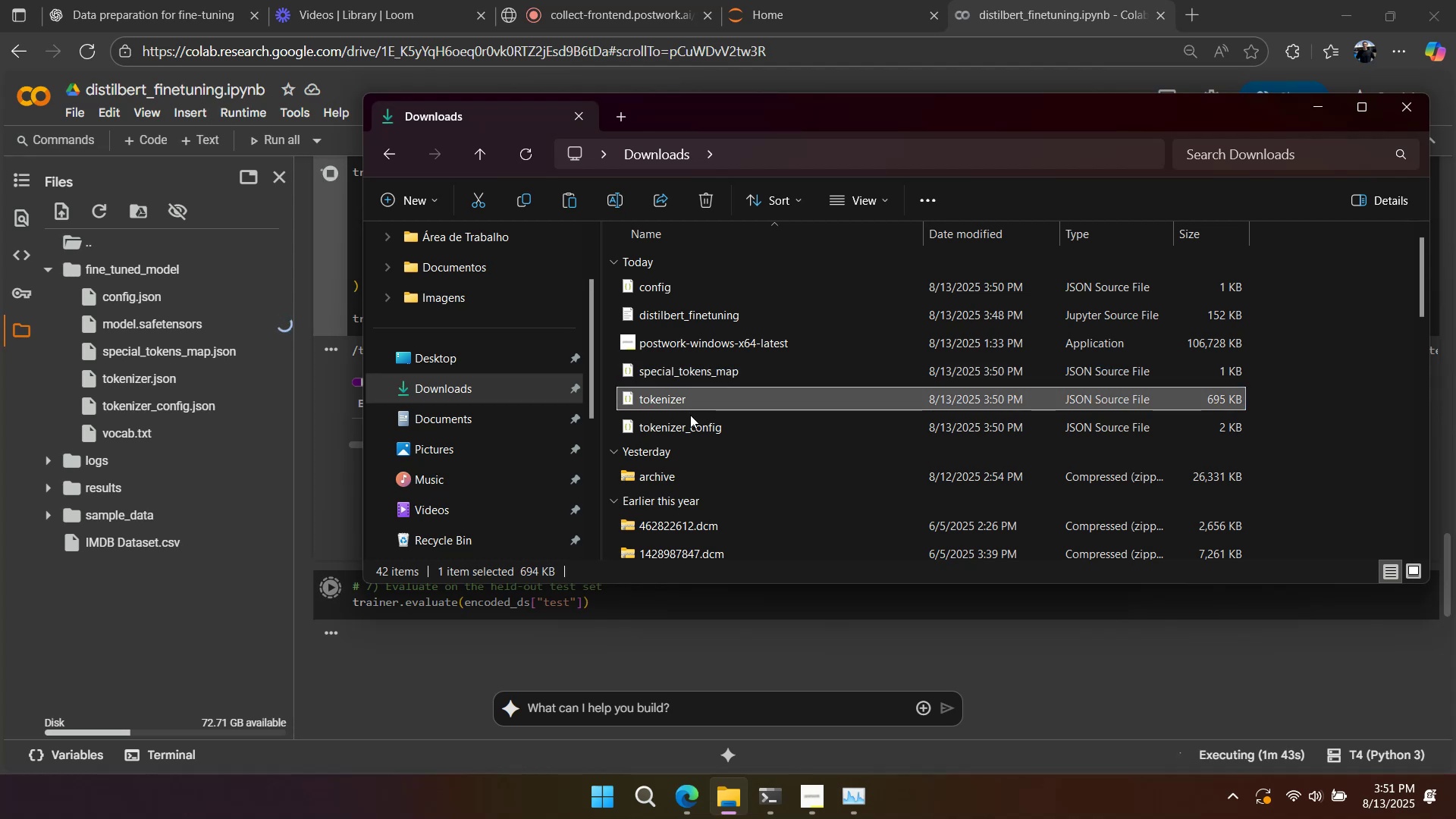 
left_click([690, 417])
 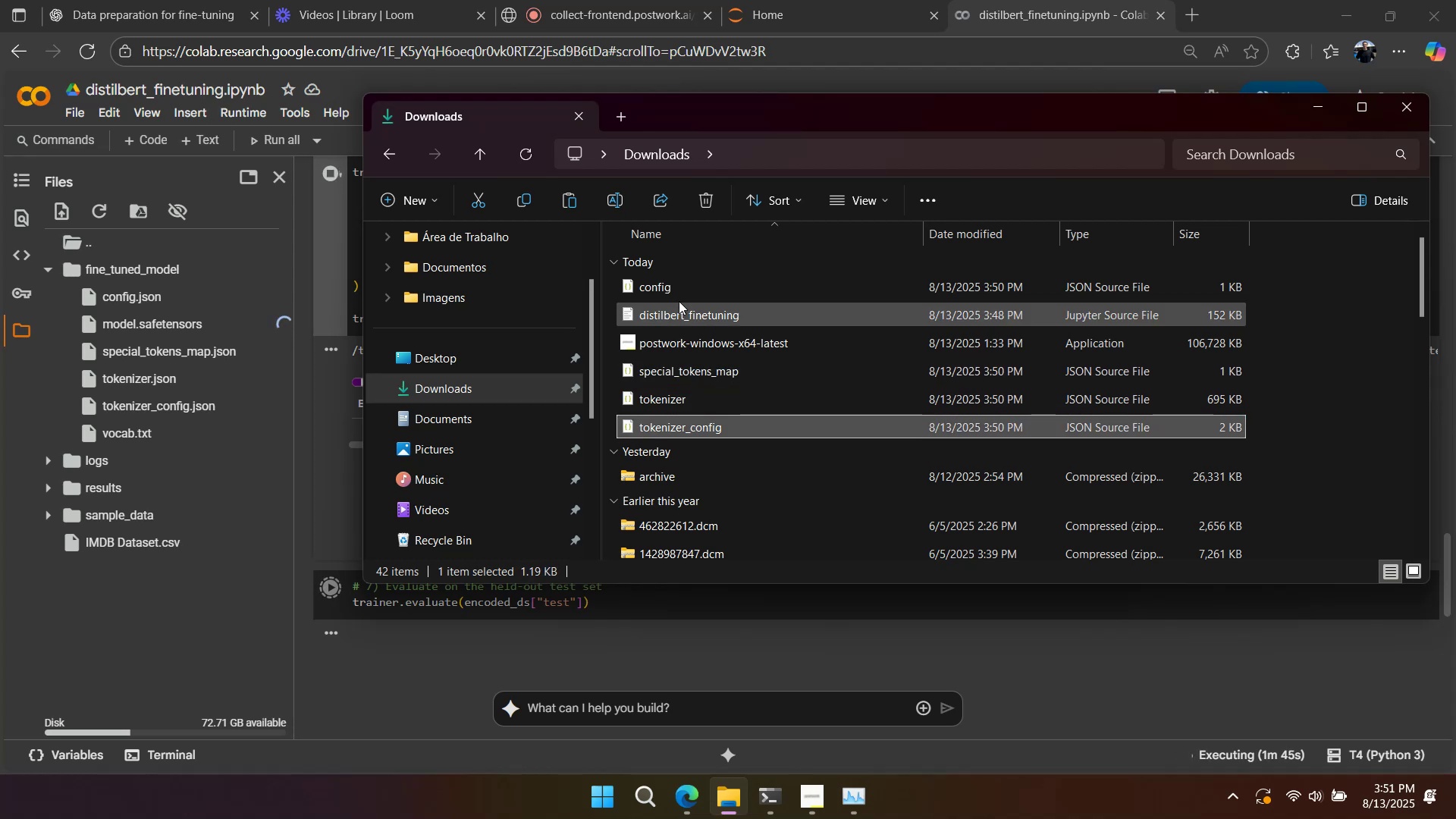 
left_click([671, 284])
 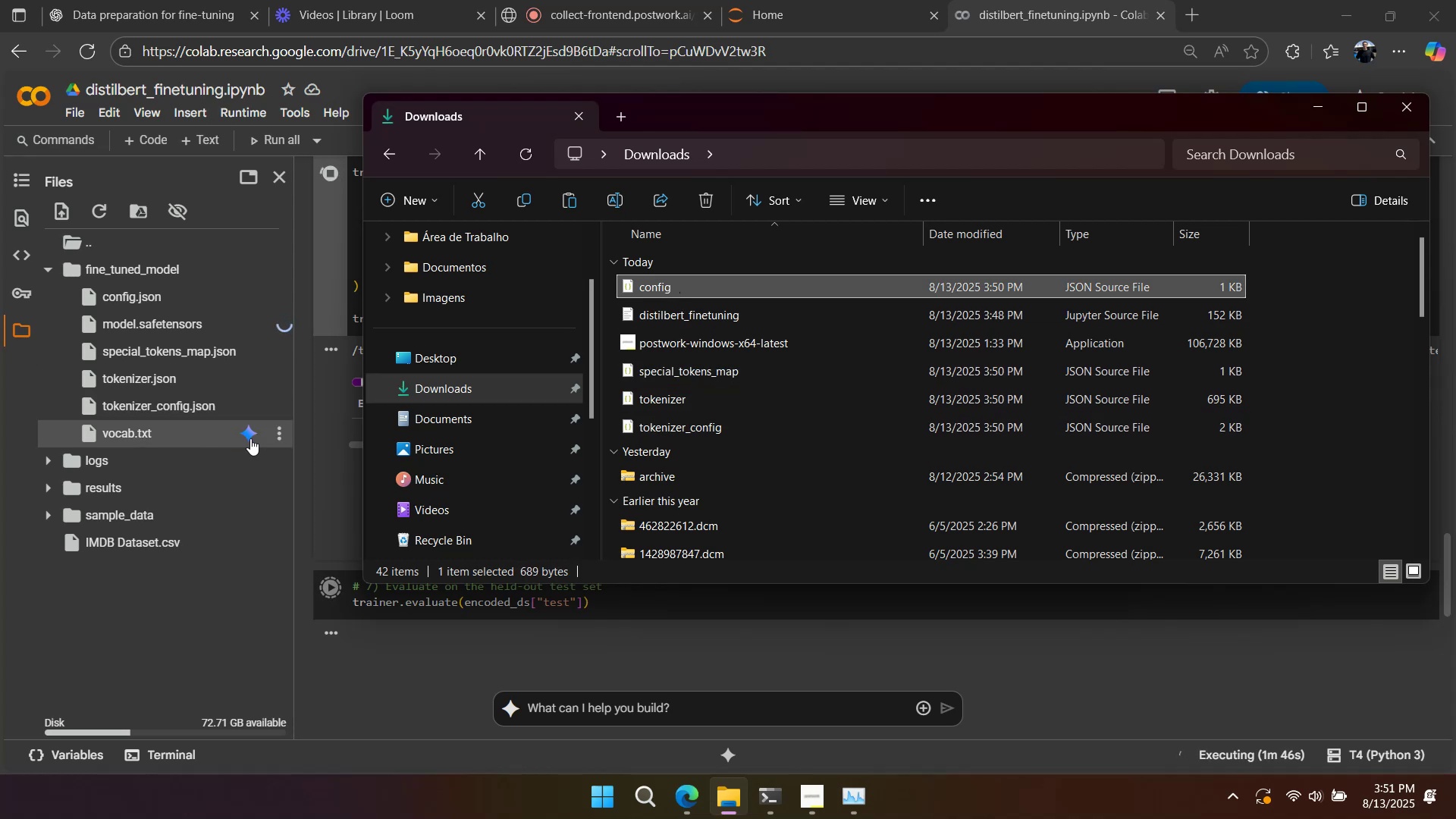 
left_click([274, 430])
 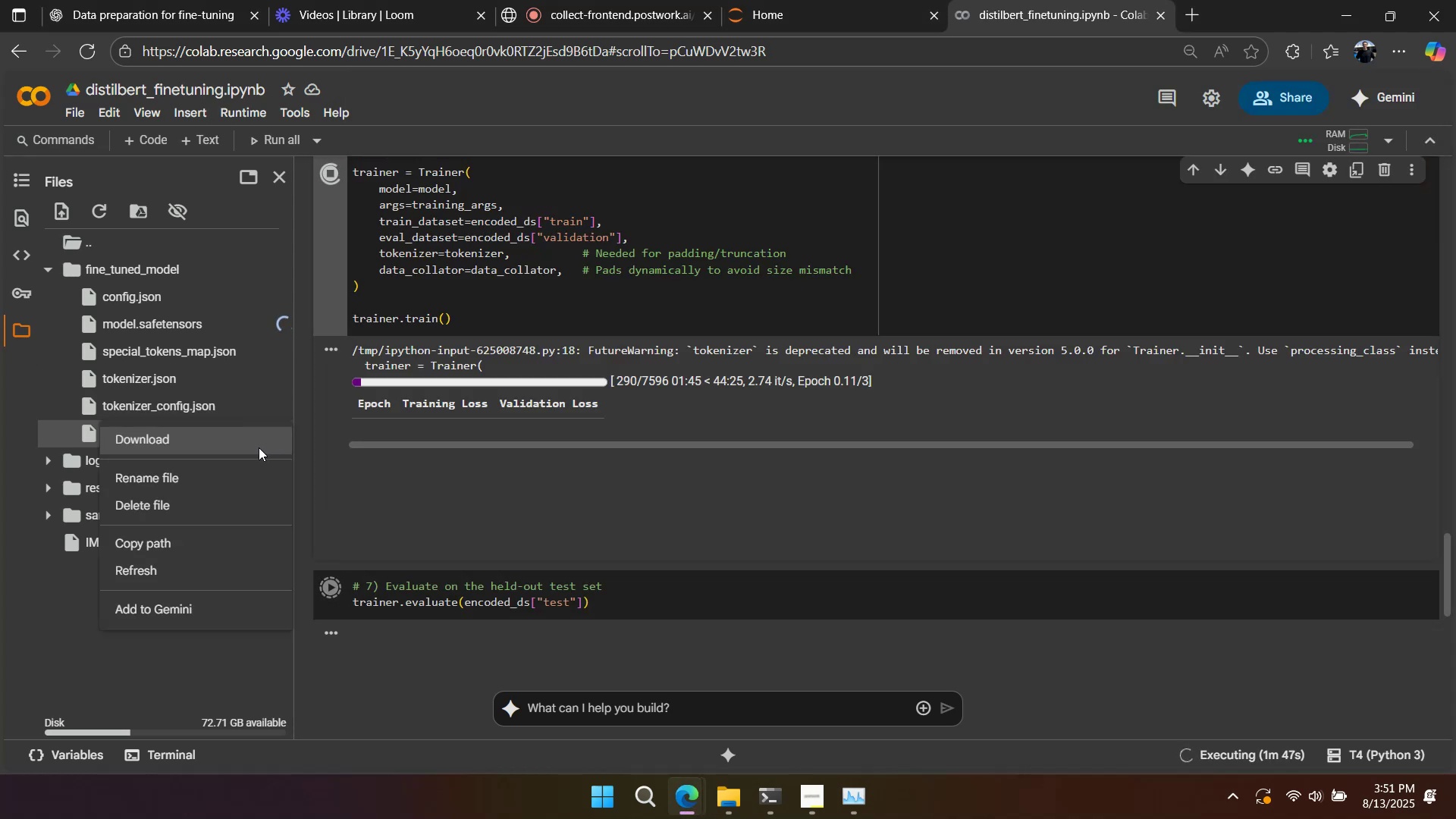 
left_click([254, 443])
 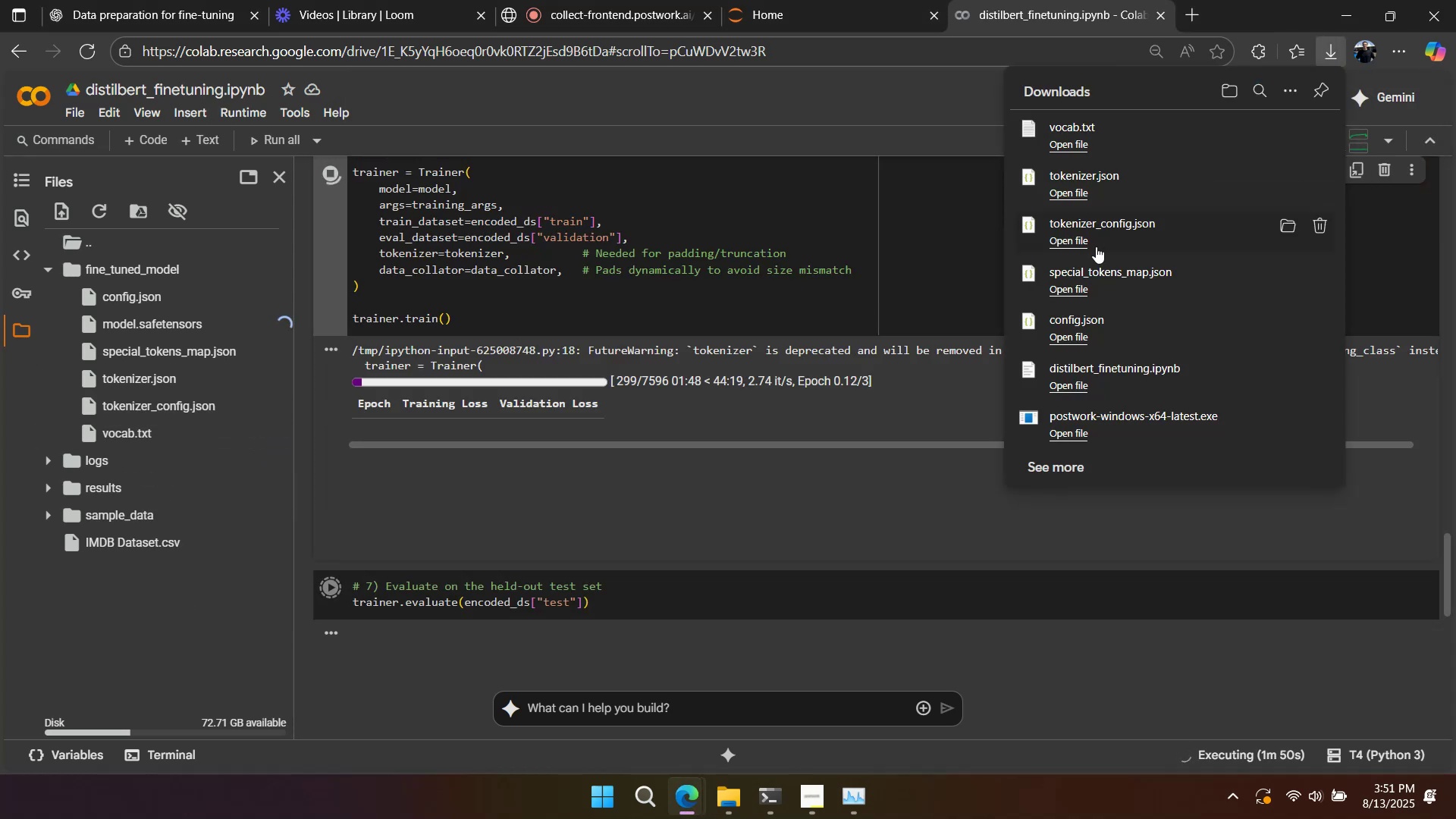 
mouse_move([275, 326])
 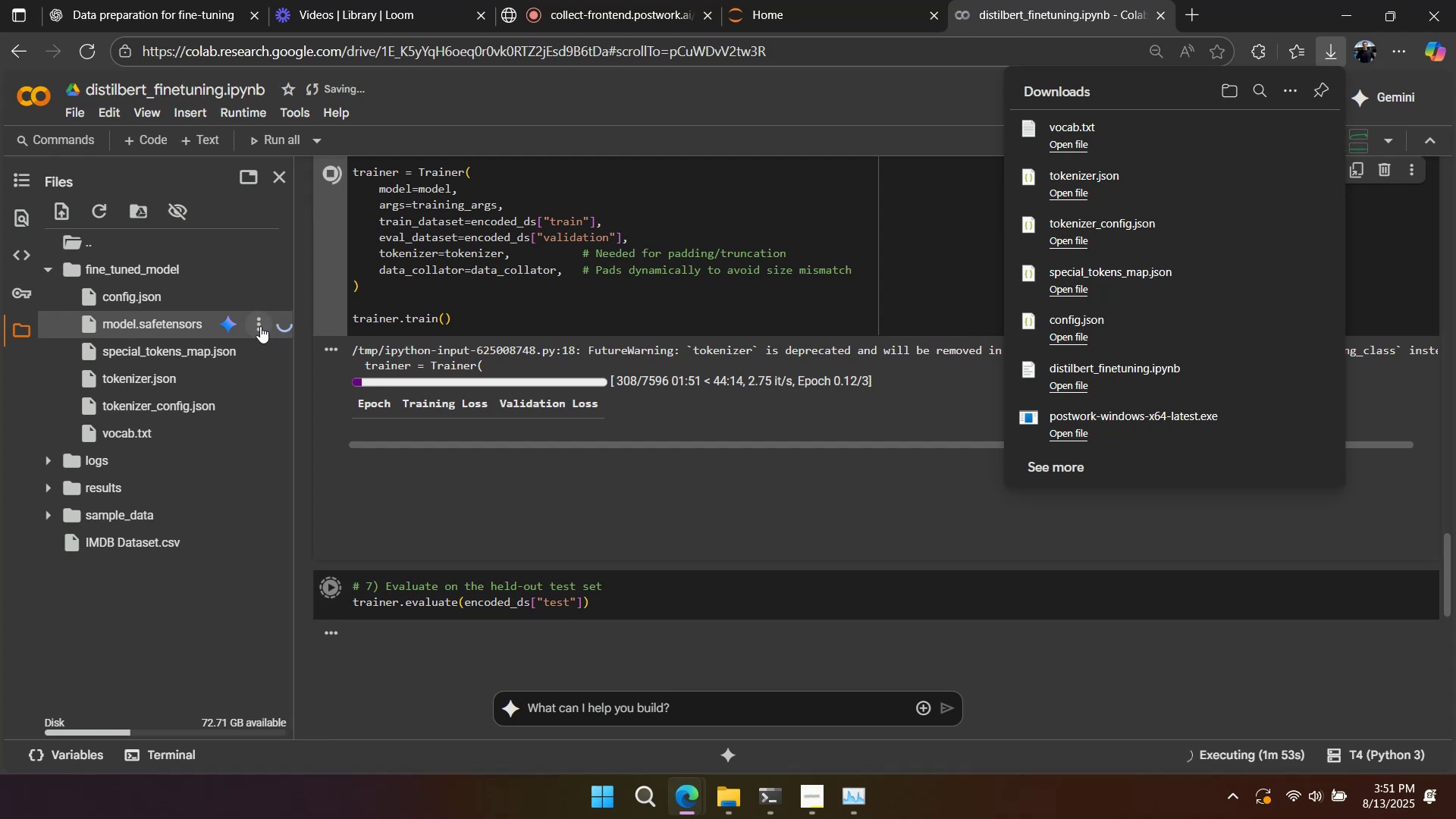 
mouse_move([210, 323])
 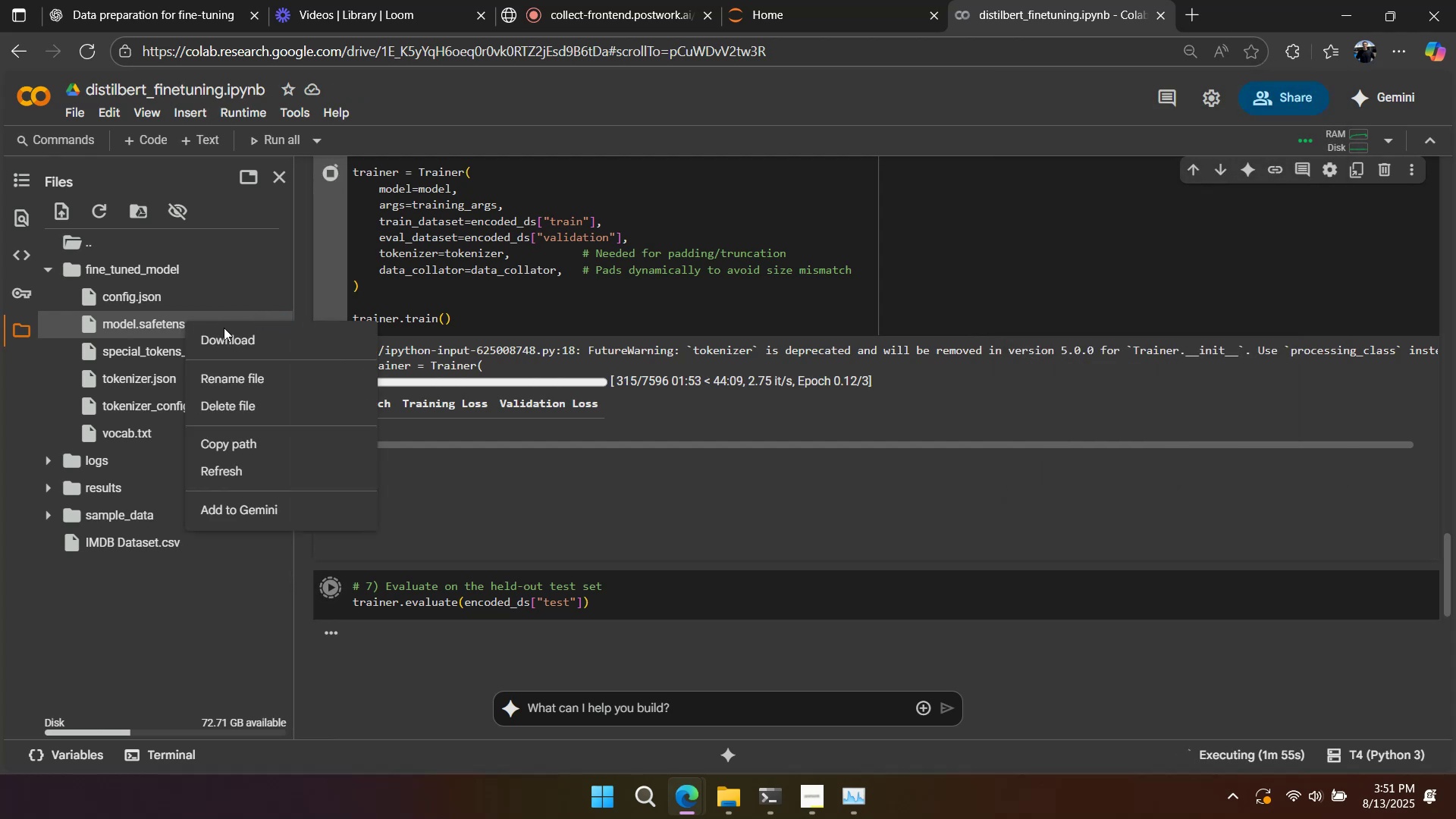 
left_click([224, 335])
 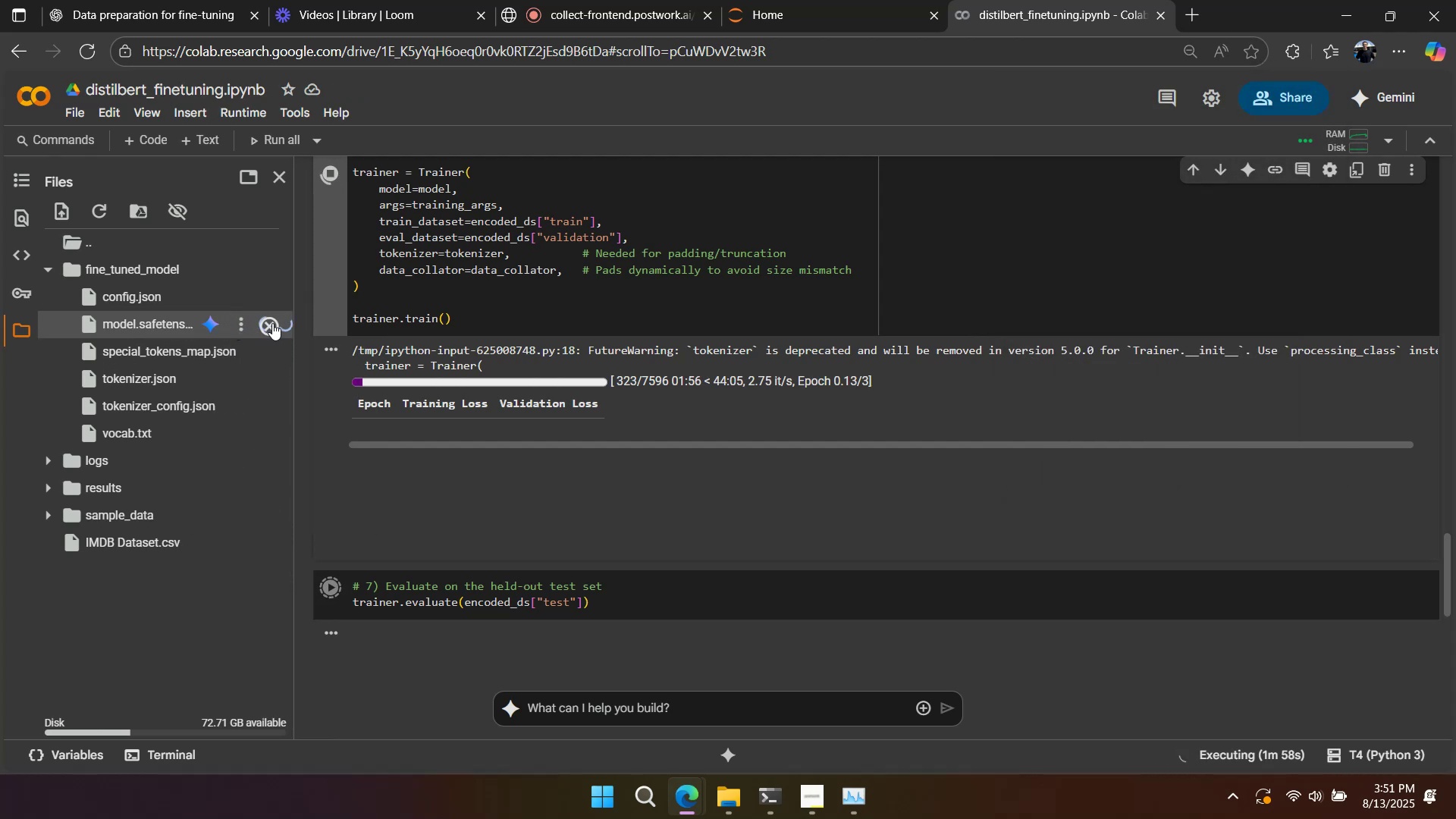 
left_click([286, 324])
 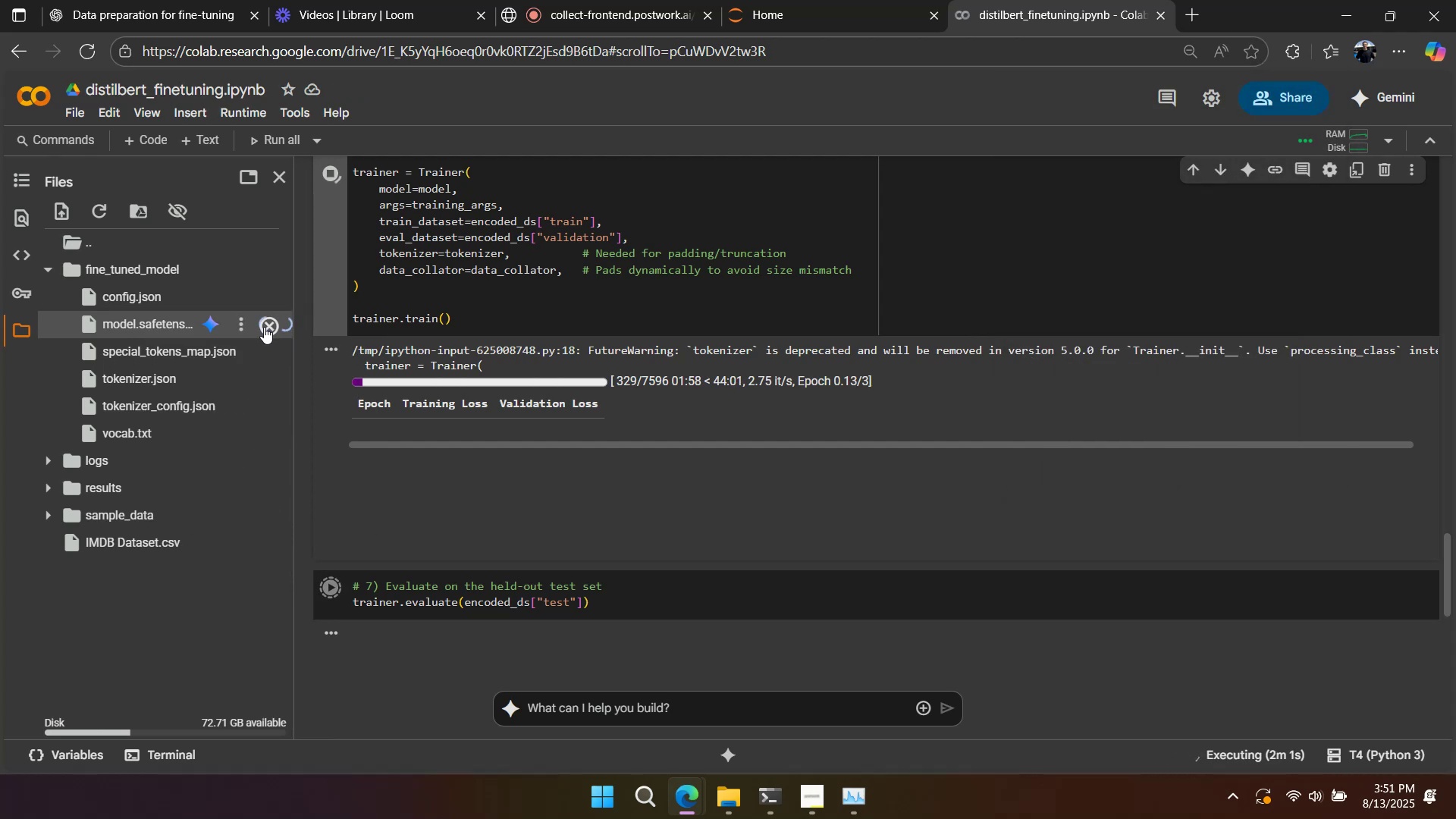 
left_click([267, 325])
 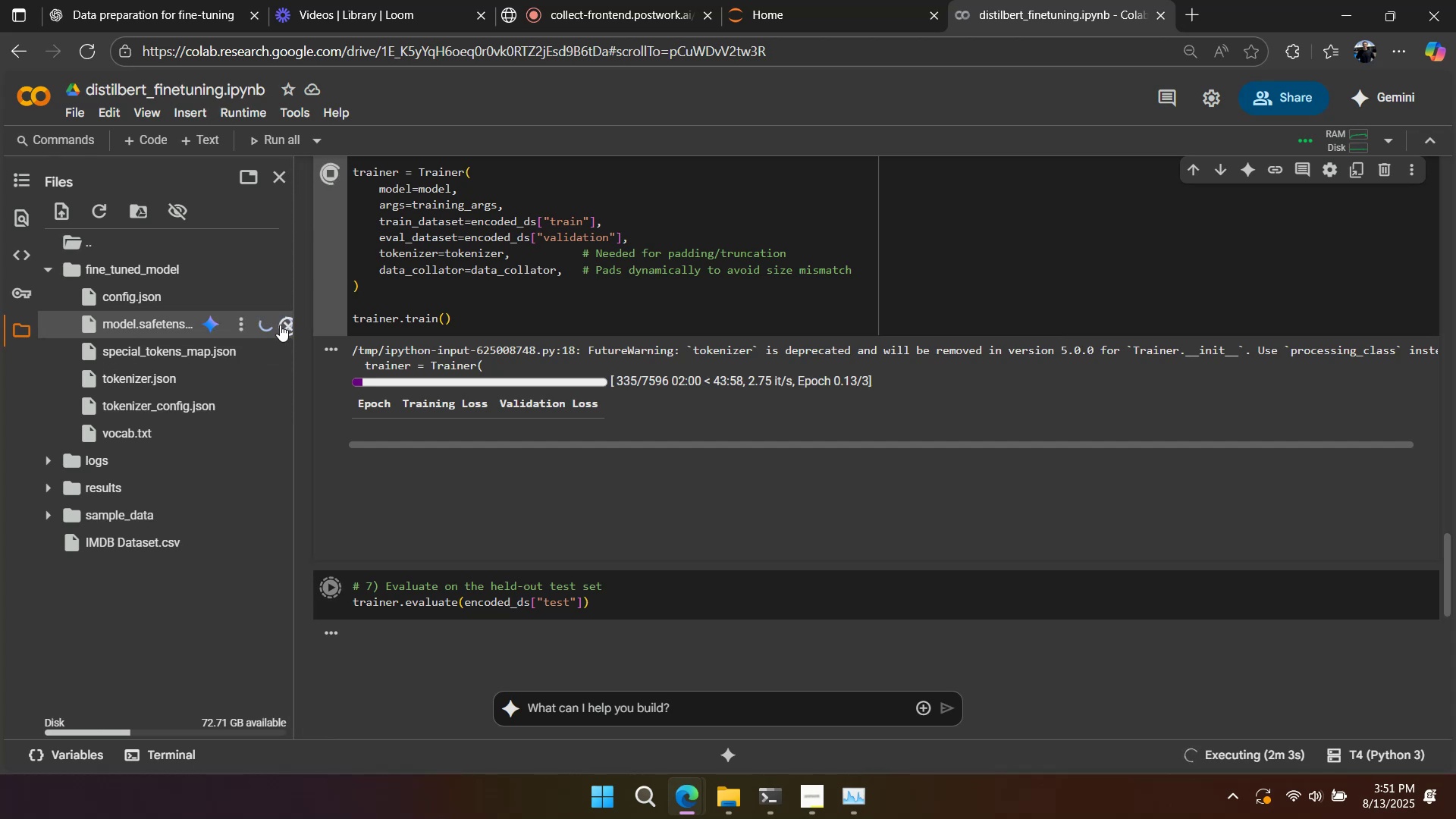 
left_click([281, 326])
 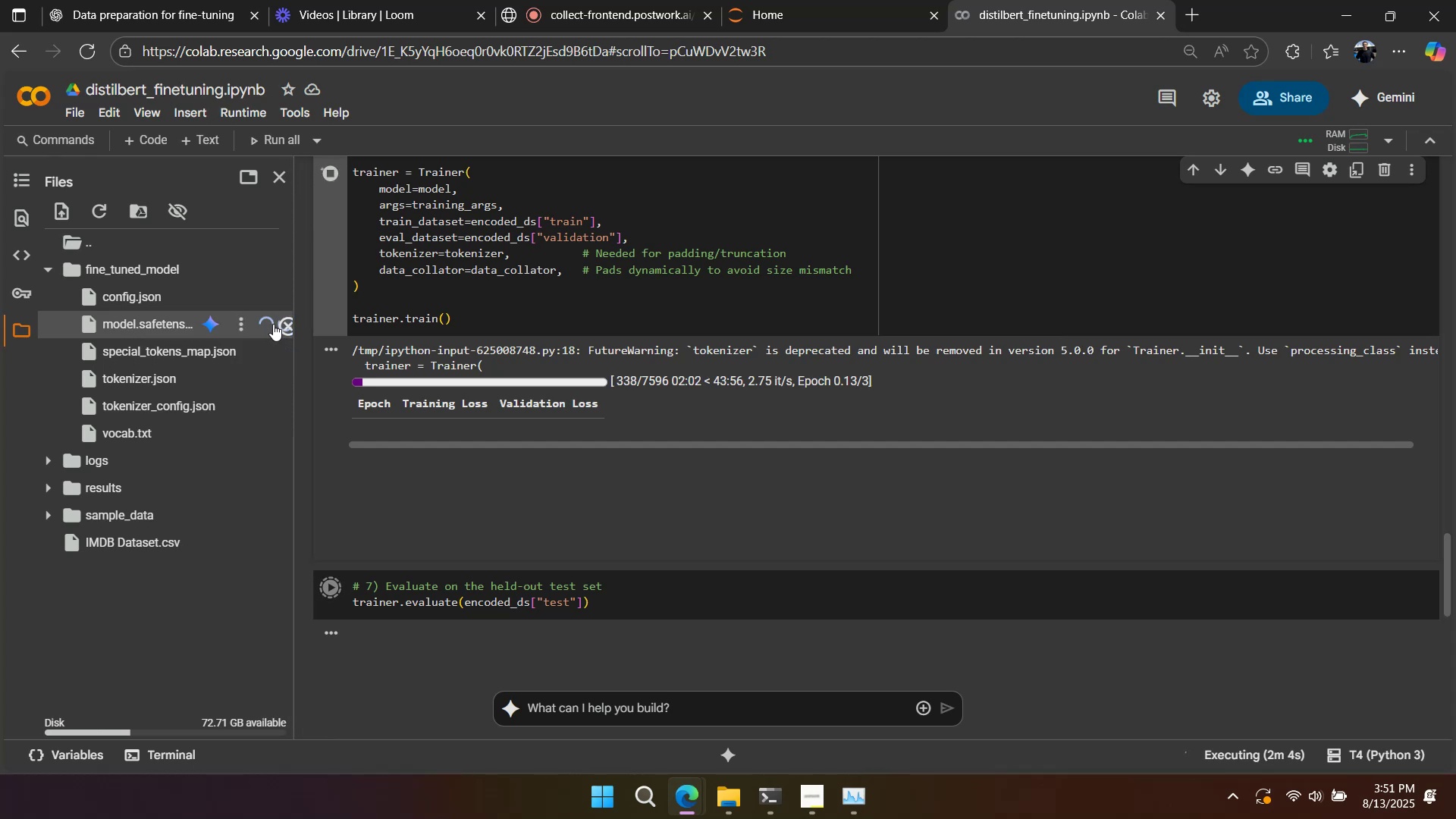 
left_click([268, 322])
 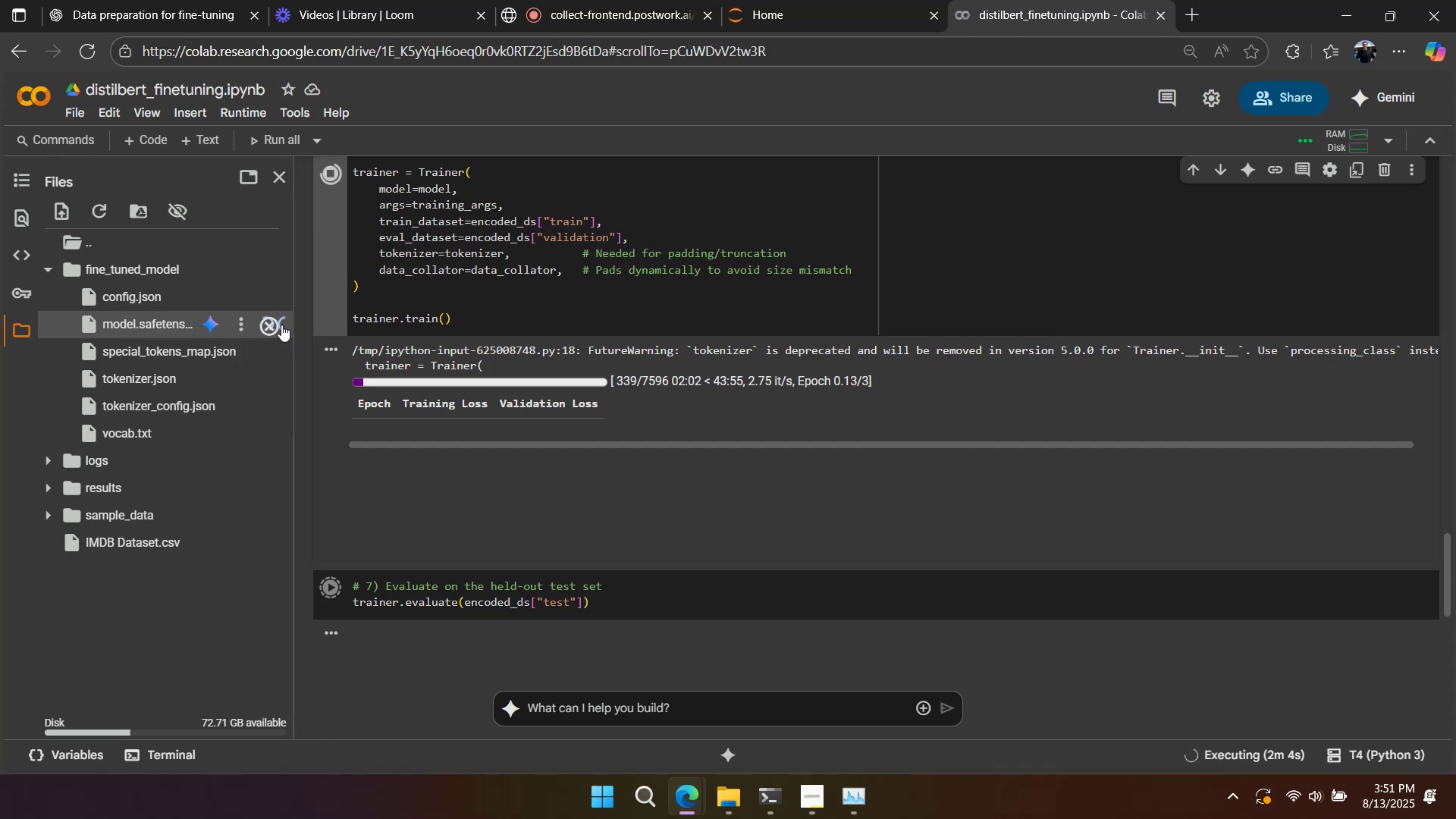 
mouse_move([309, 336])
 